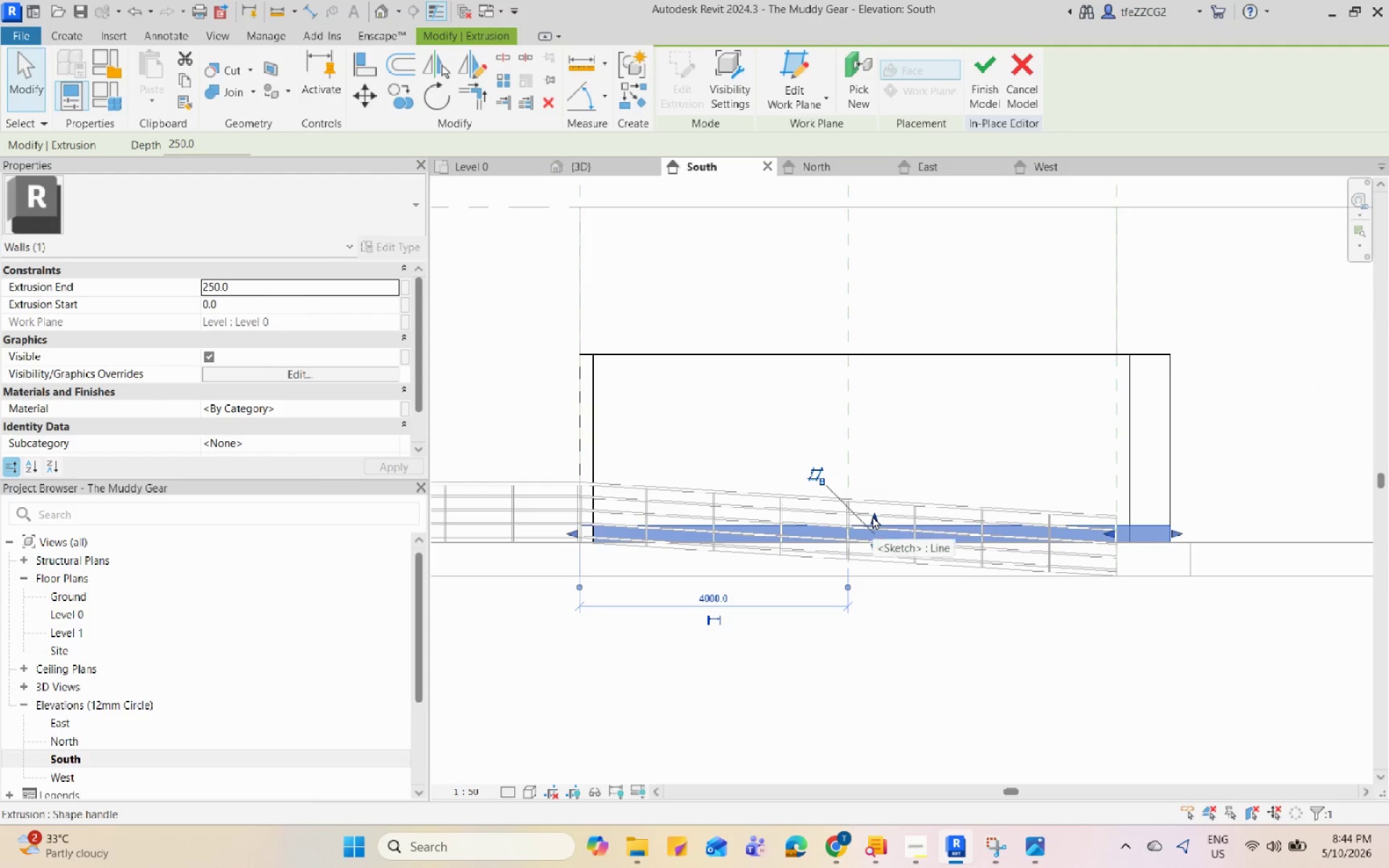 
left_click_drag(start_coordinate=[872, 516], to_coordinate=[891, 336])
 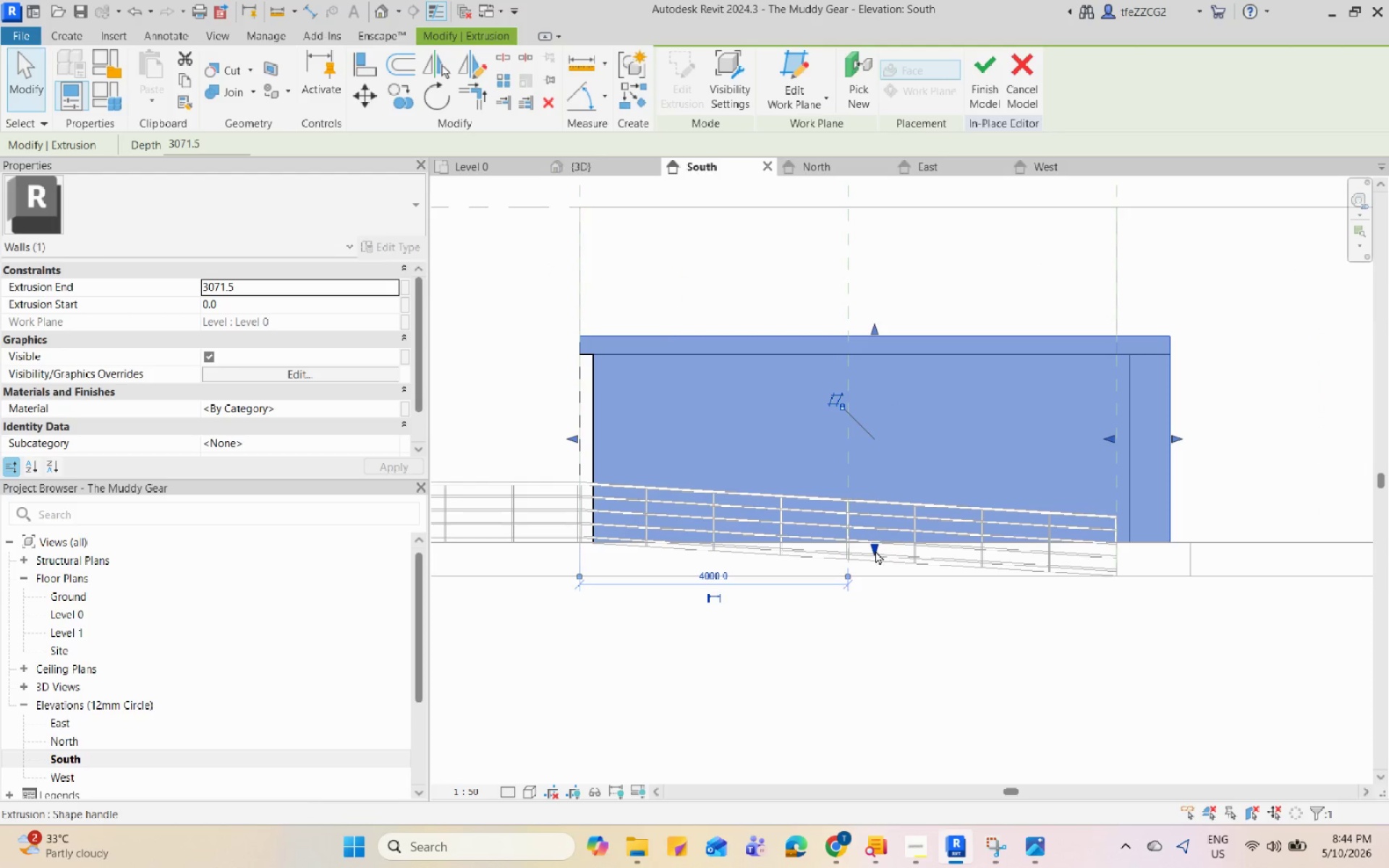 
left_click_drag(start_coordinate=[870, 546], to_coordinate=[876, 349])
 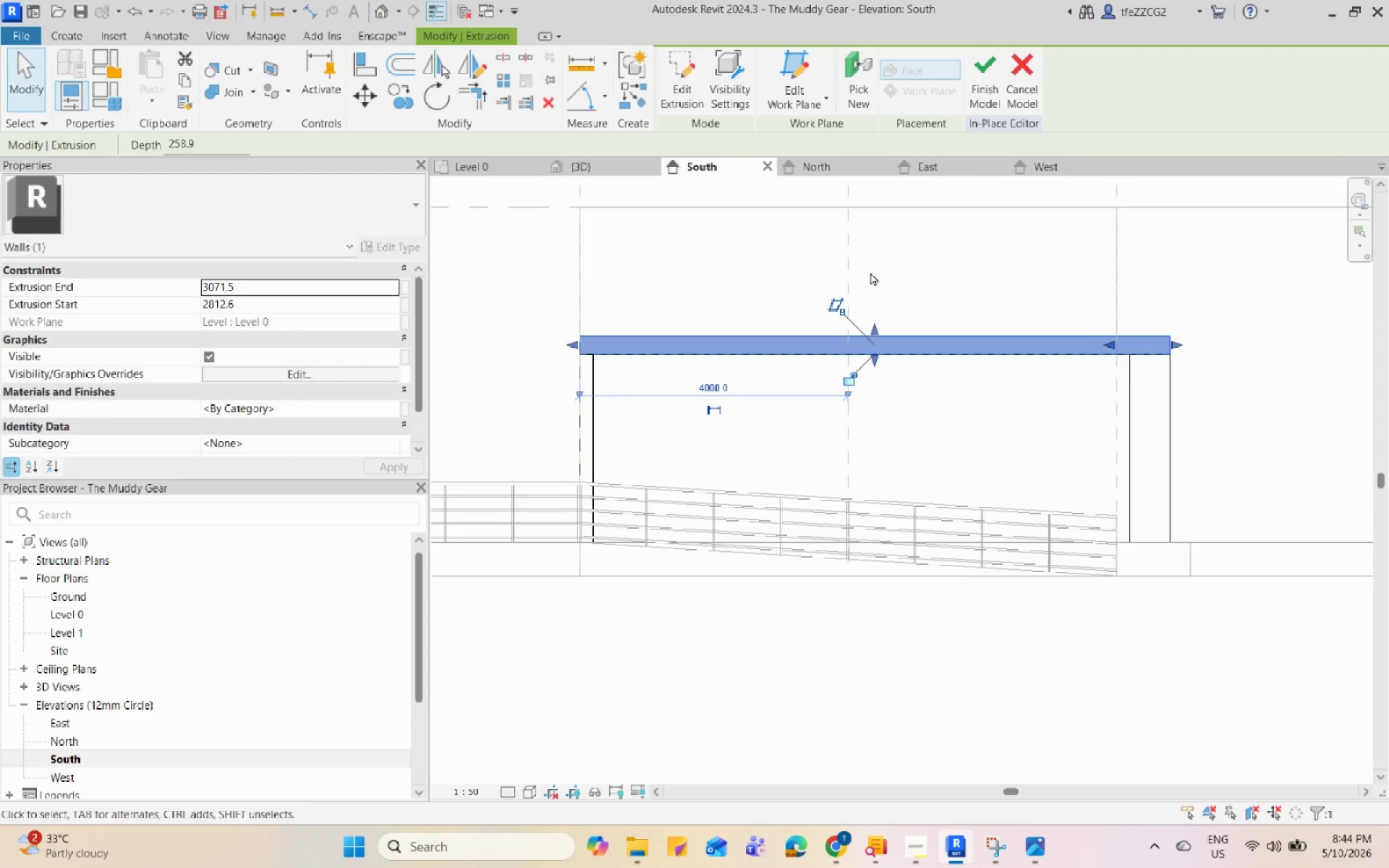 
left_click([875, 250])
 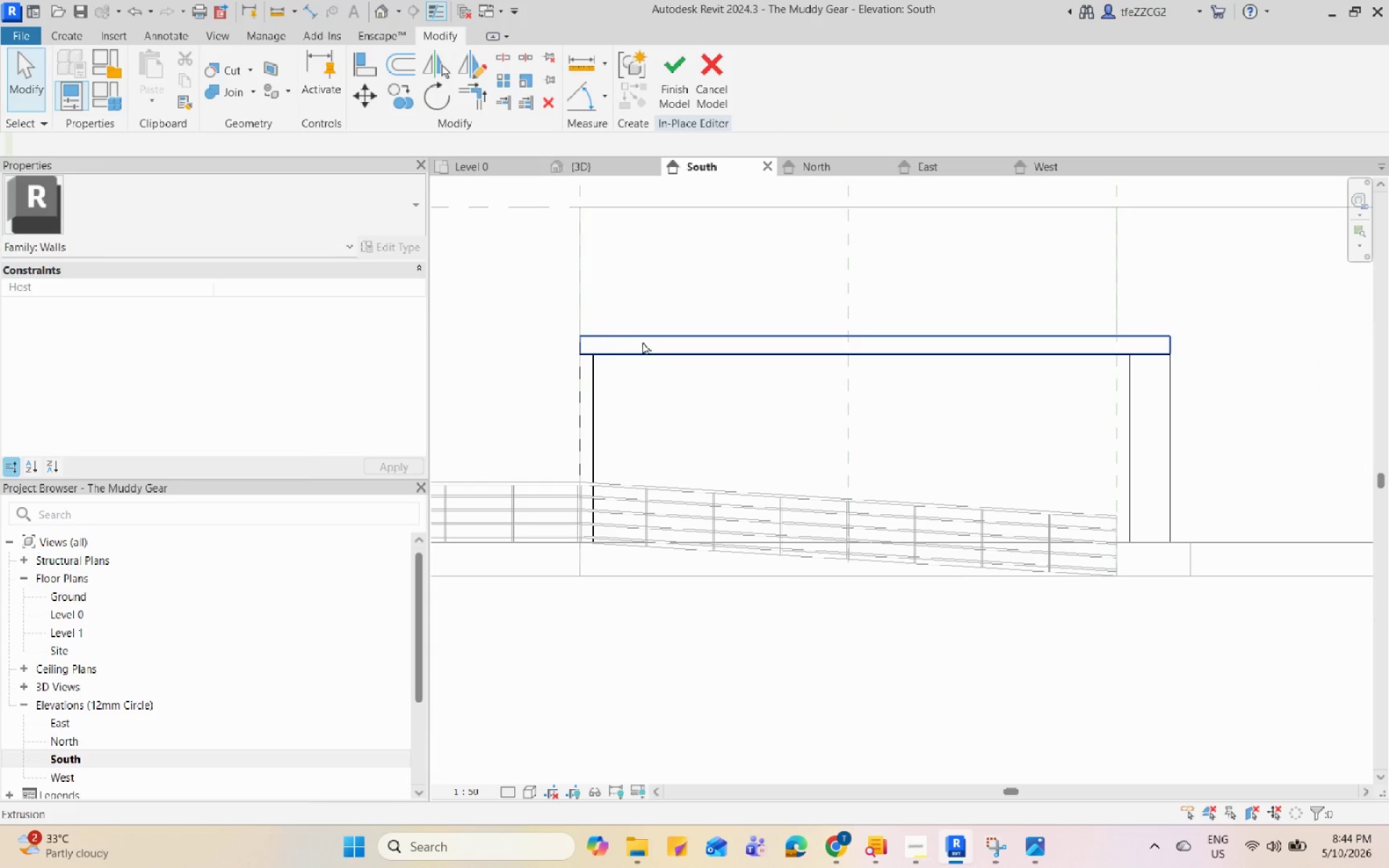 
scroll: coordinate [613, 340], scroll_direction: up, amount: 2.0
 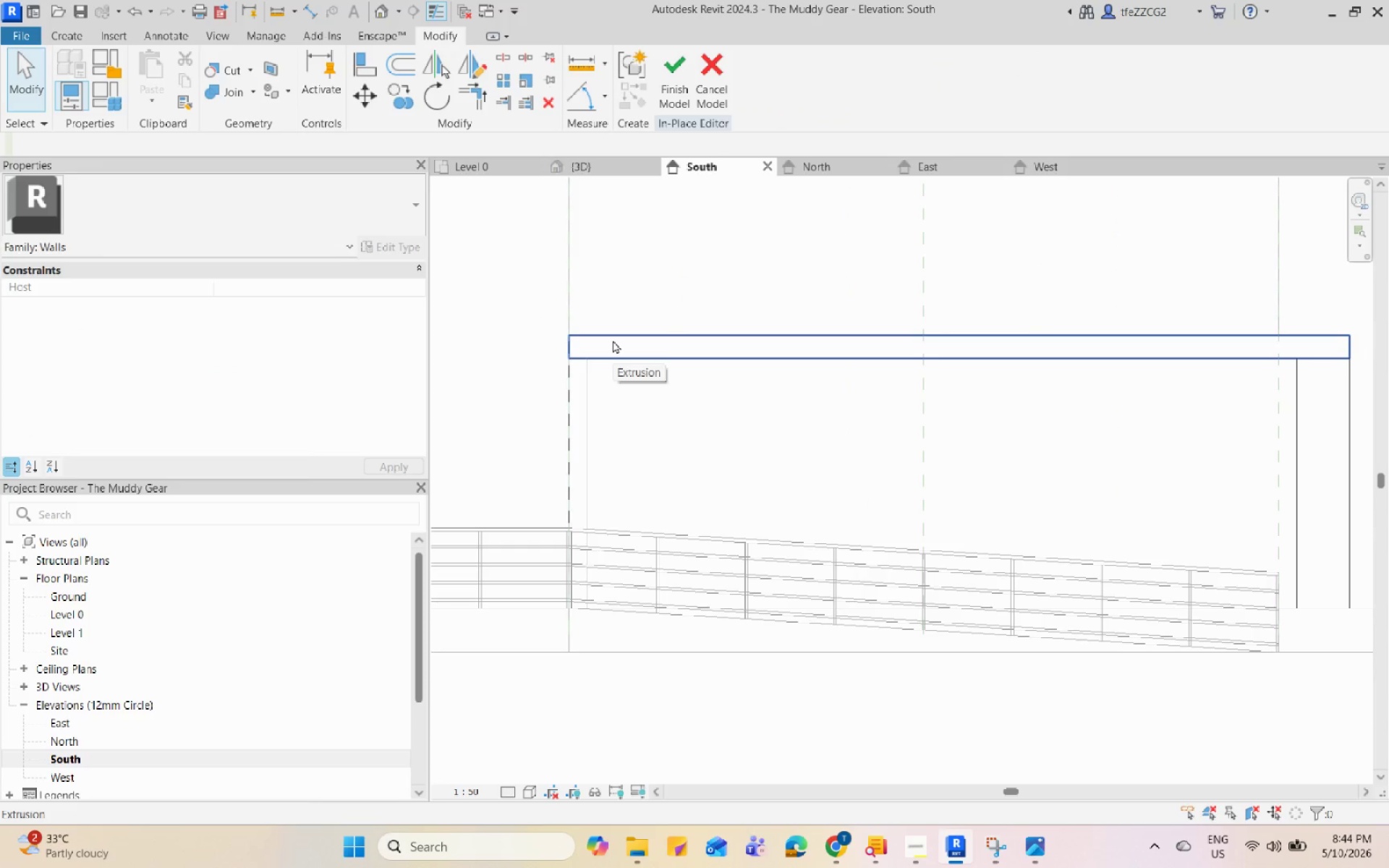 
type(RP)
 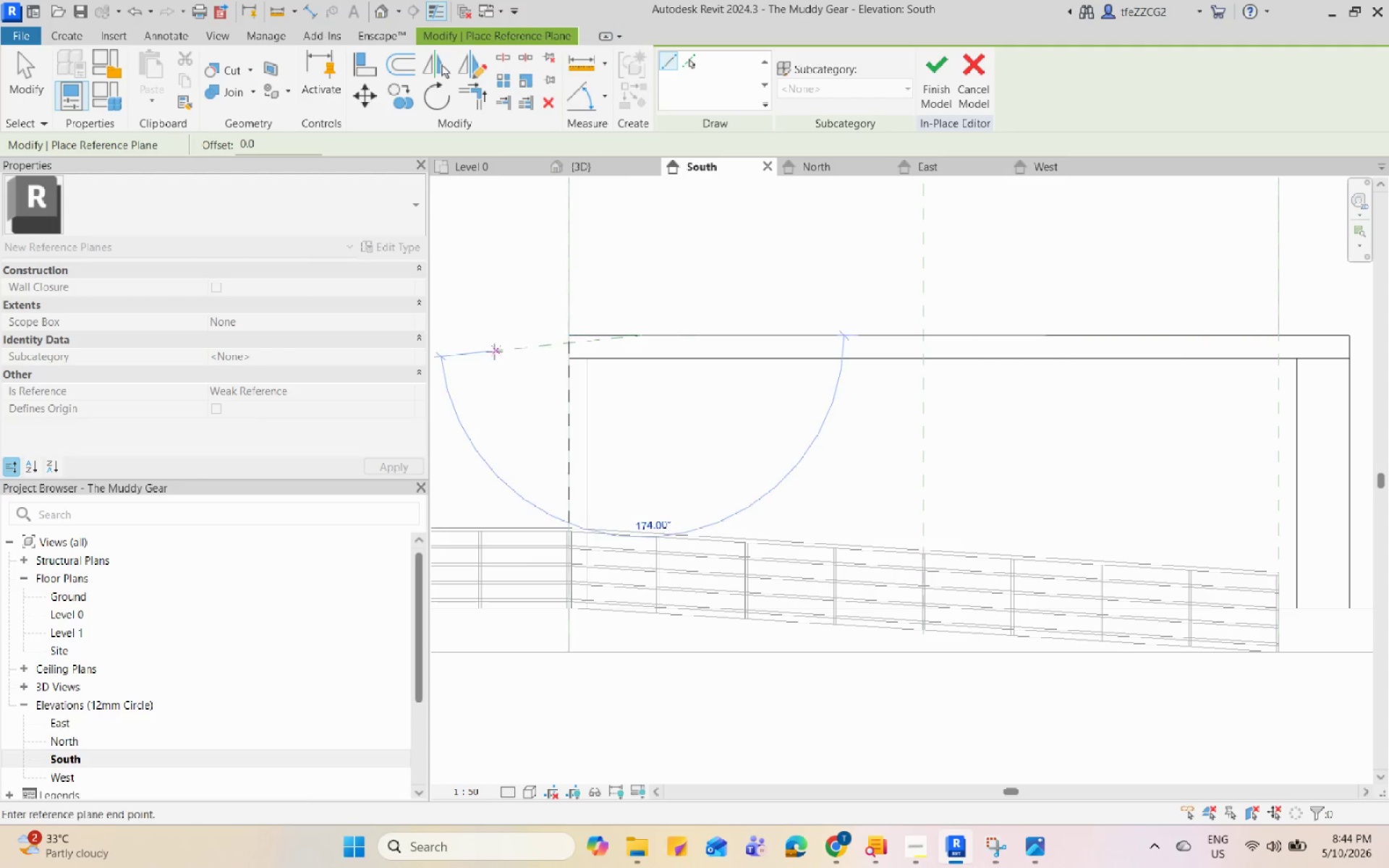 
left_click([472, 326])
 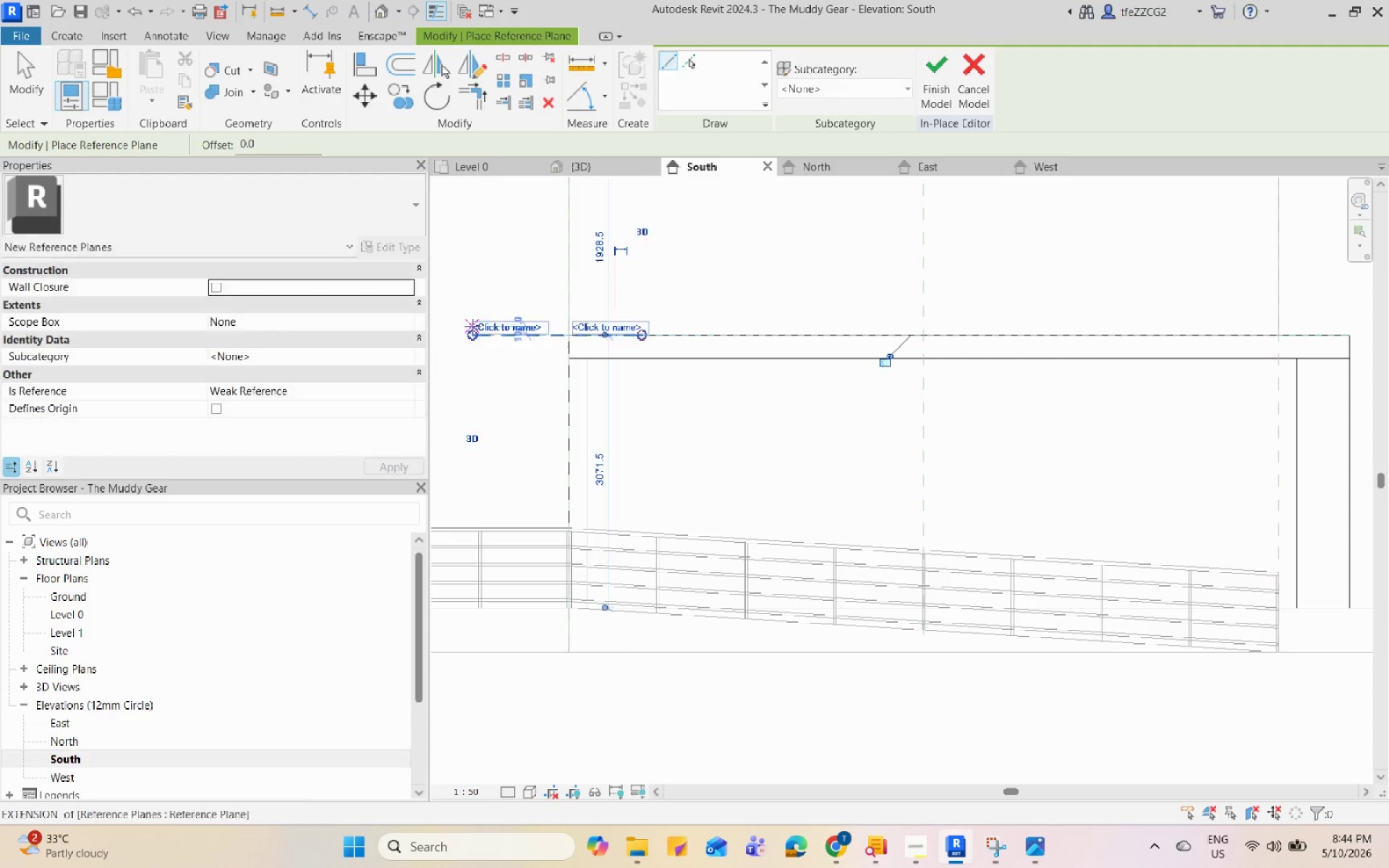 
key(Escape)
 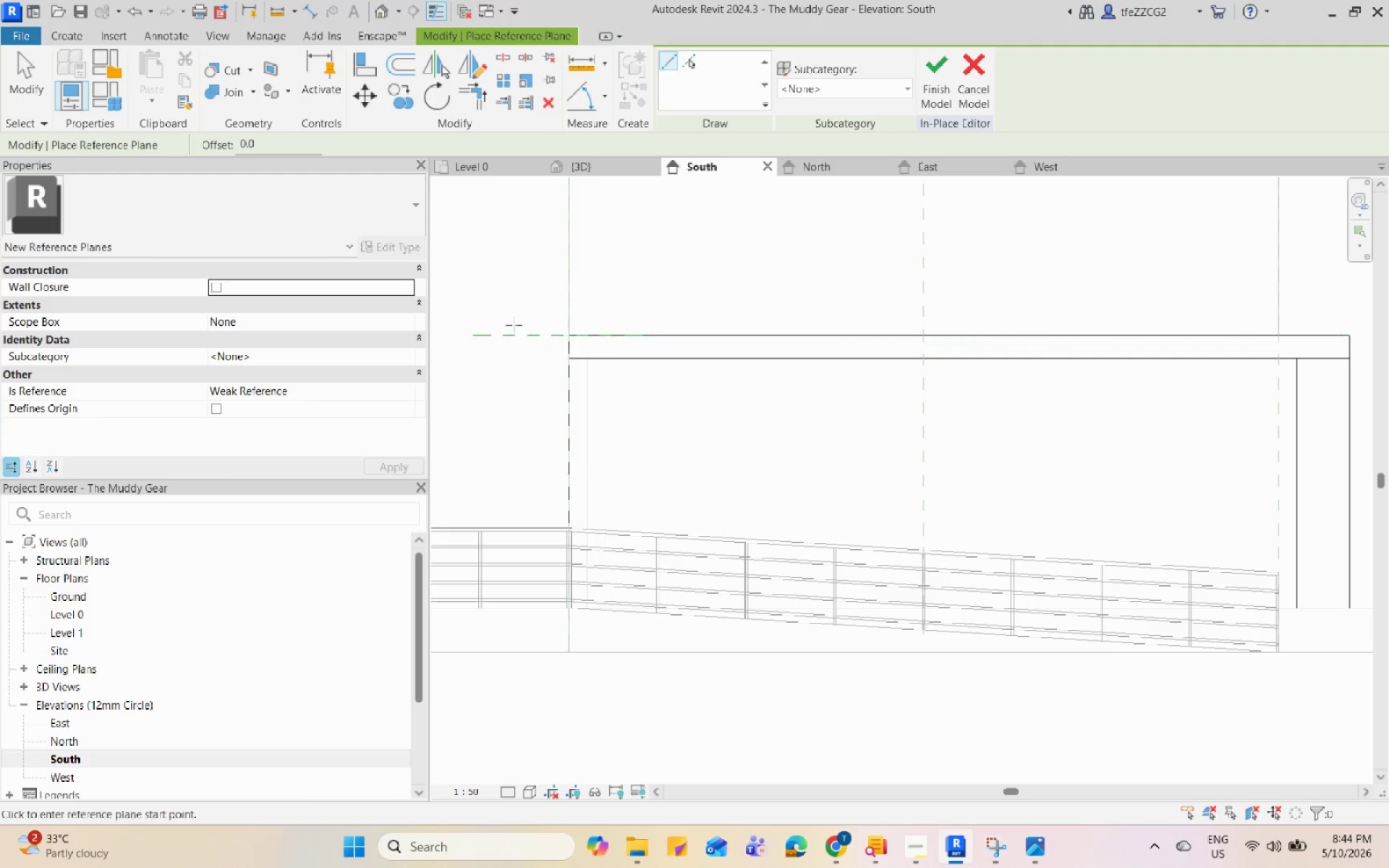 
key(Escape)
 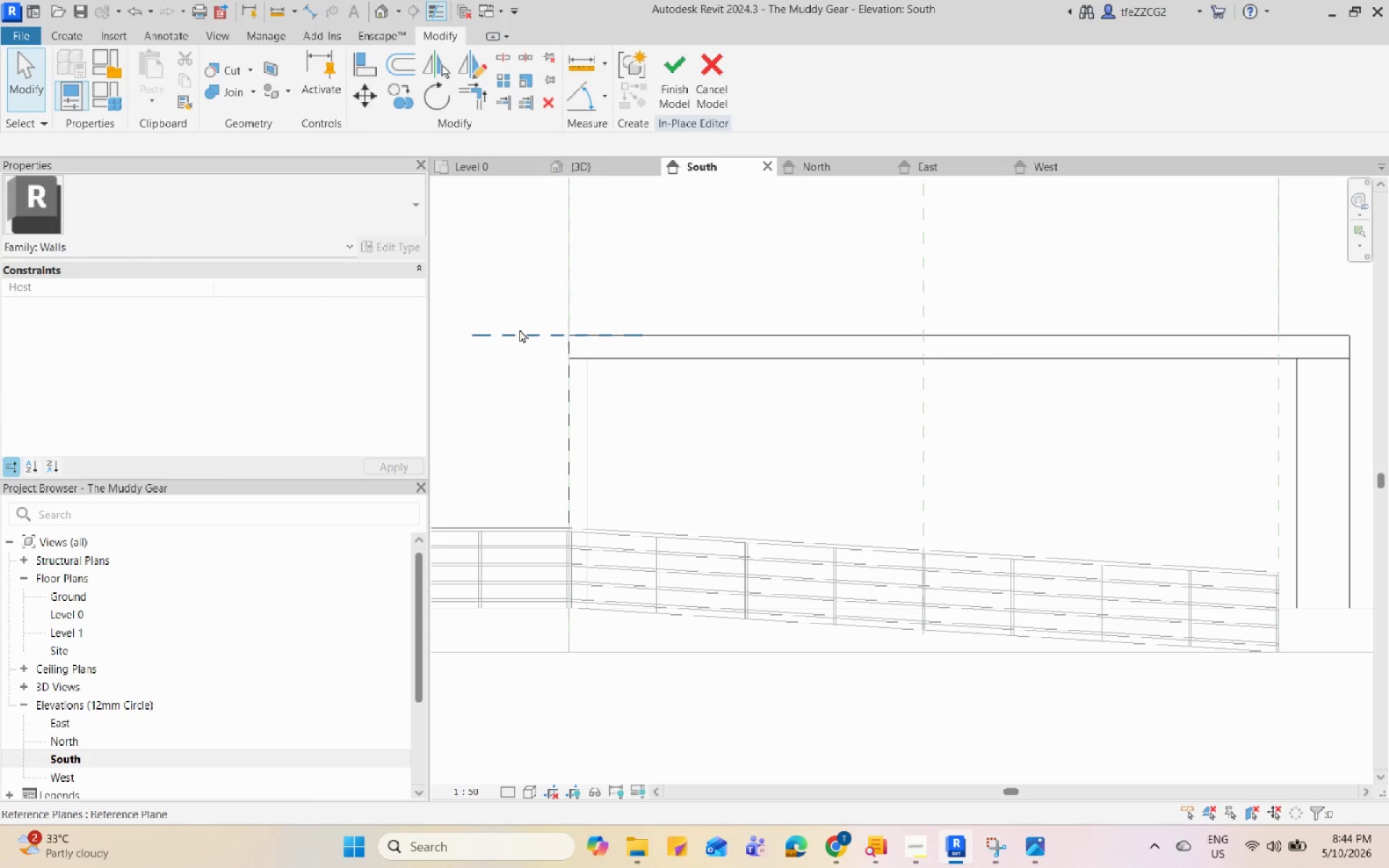 
left_click([519, 329])
 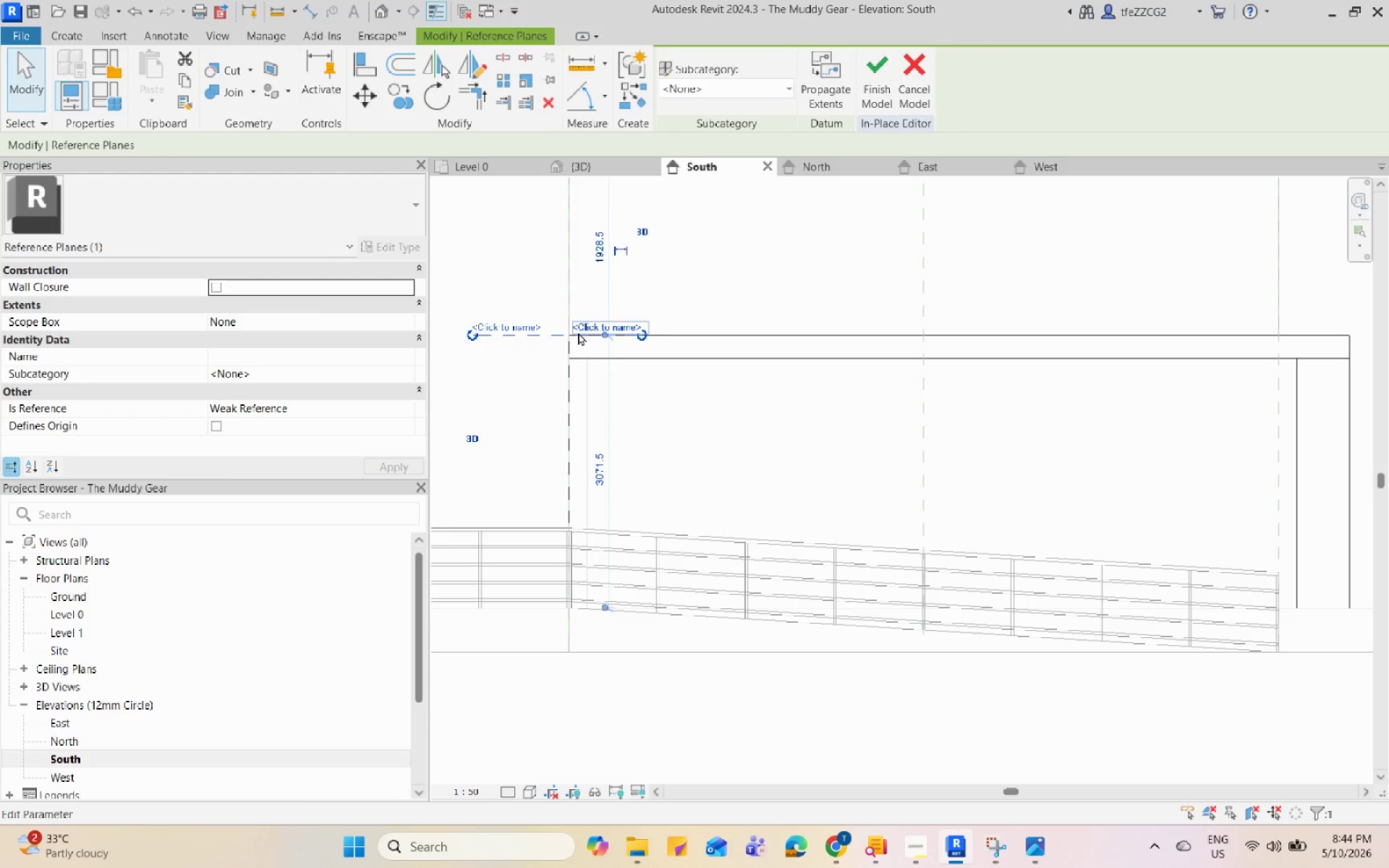 
key(Escape)
 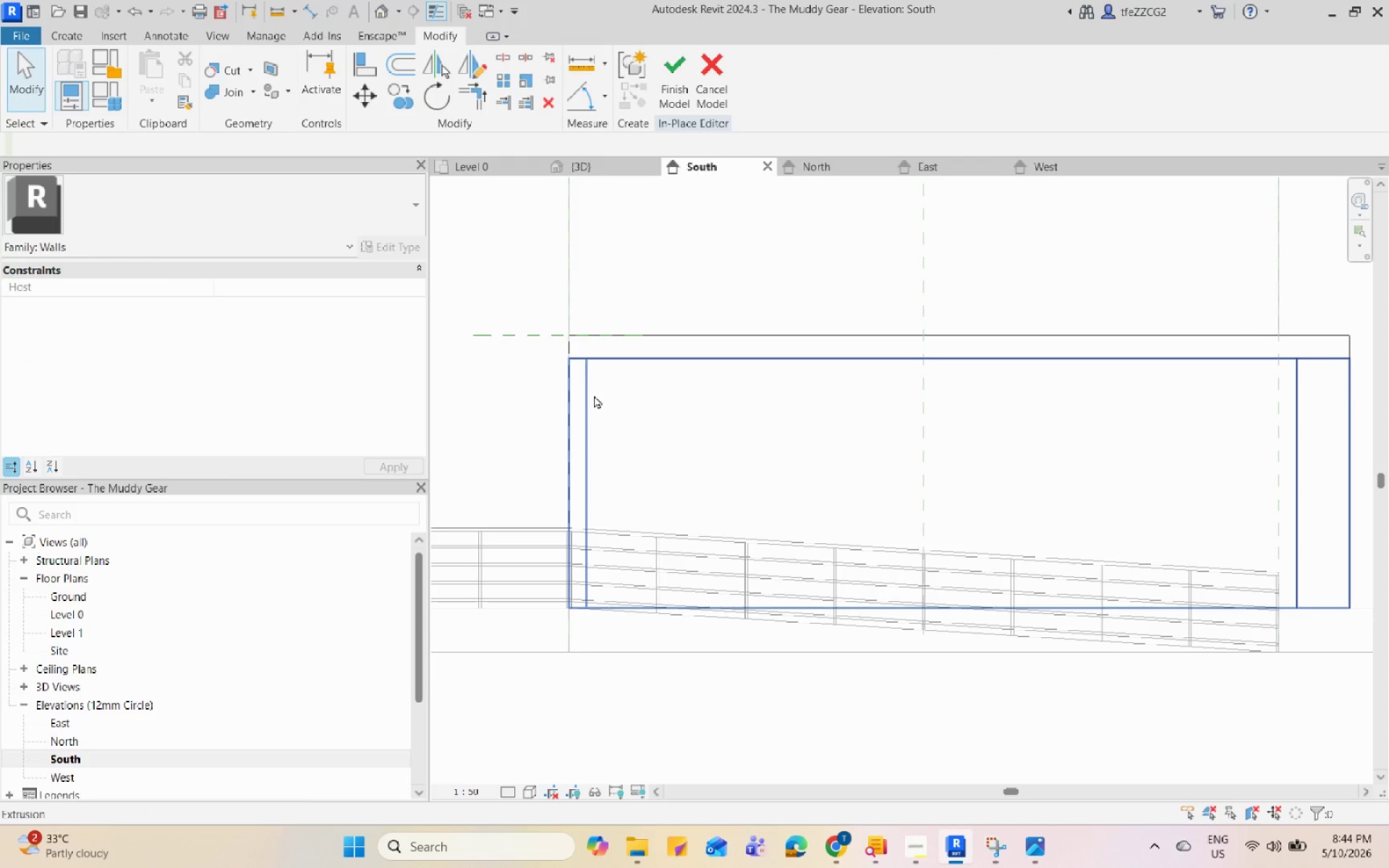 
key(P)
 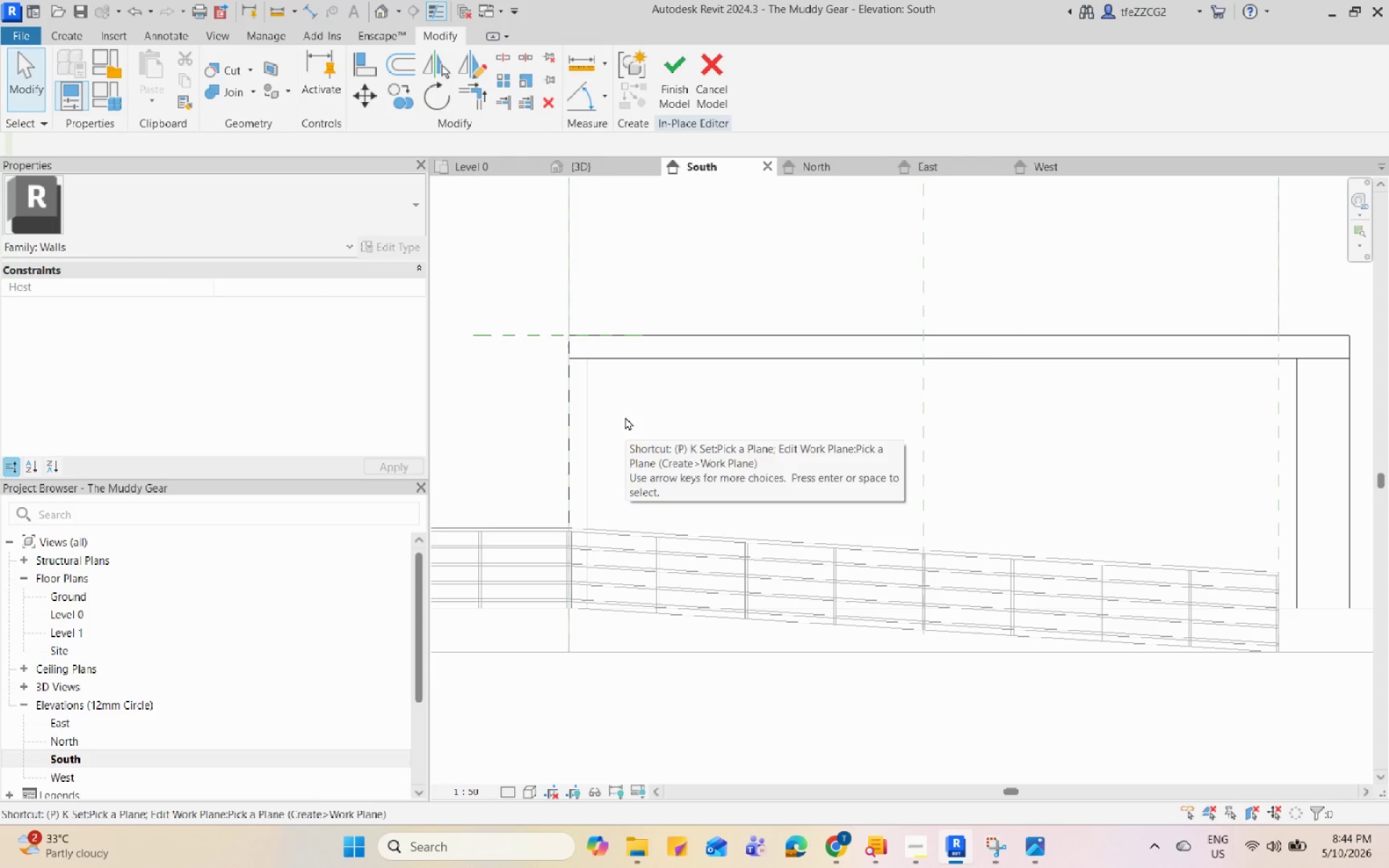 
key(Escape)
 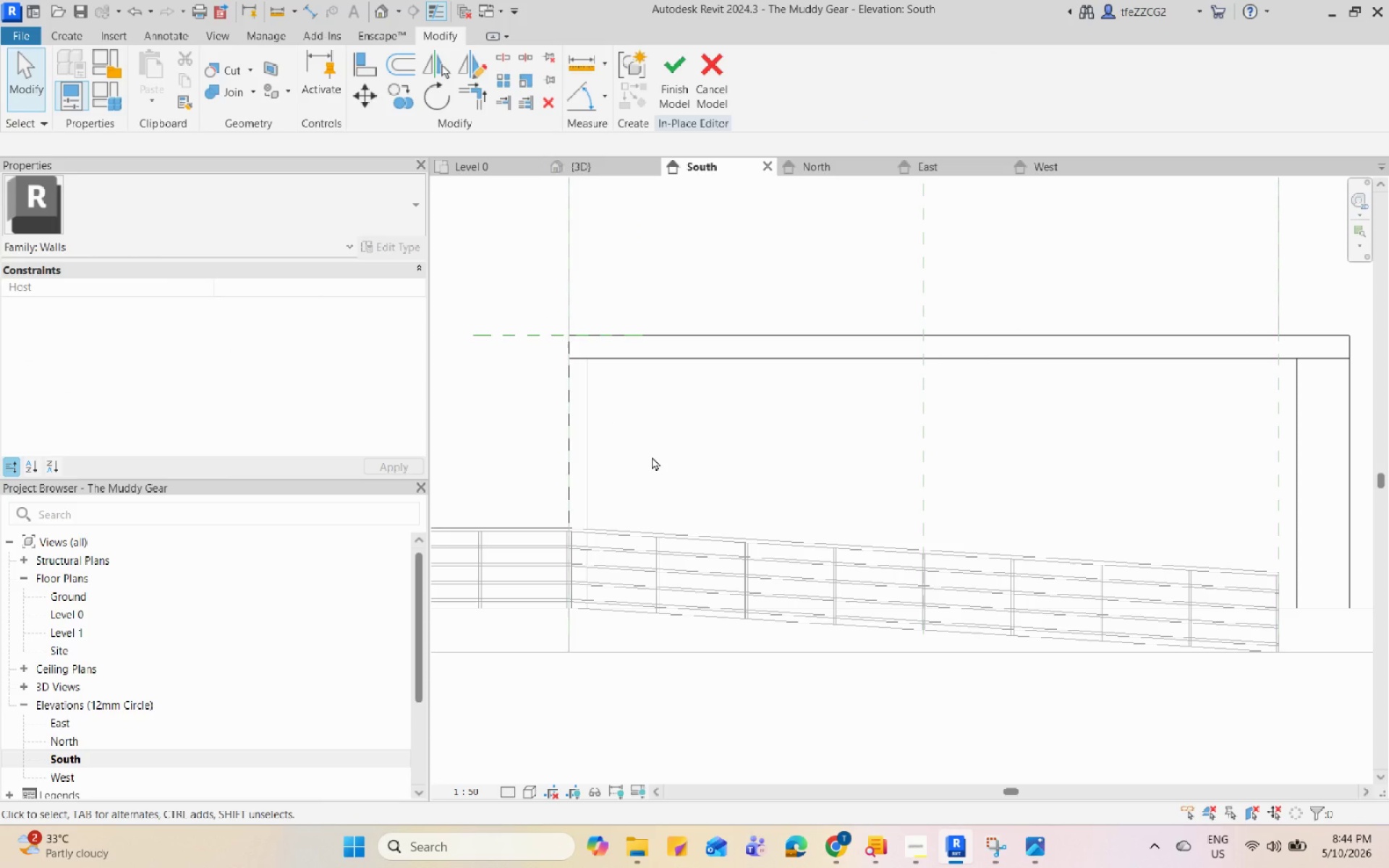 
key(Enter)
 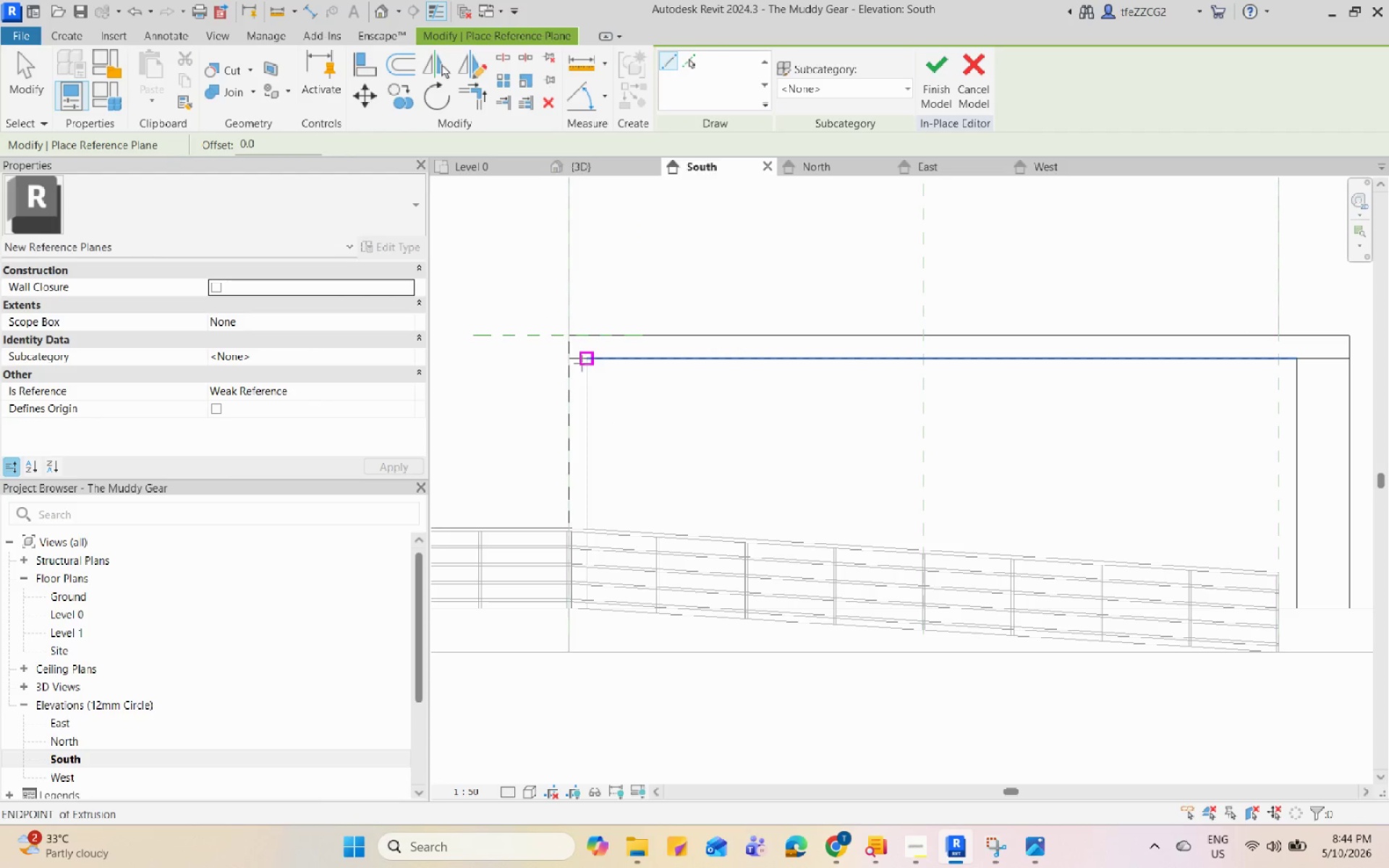 
left_click([584, 359])
 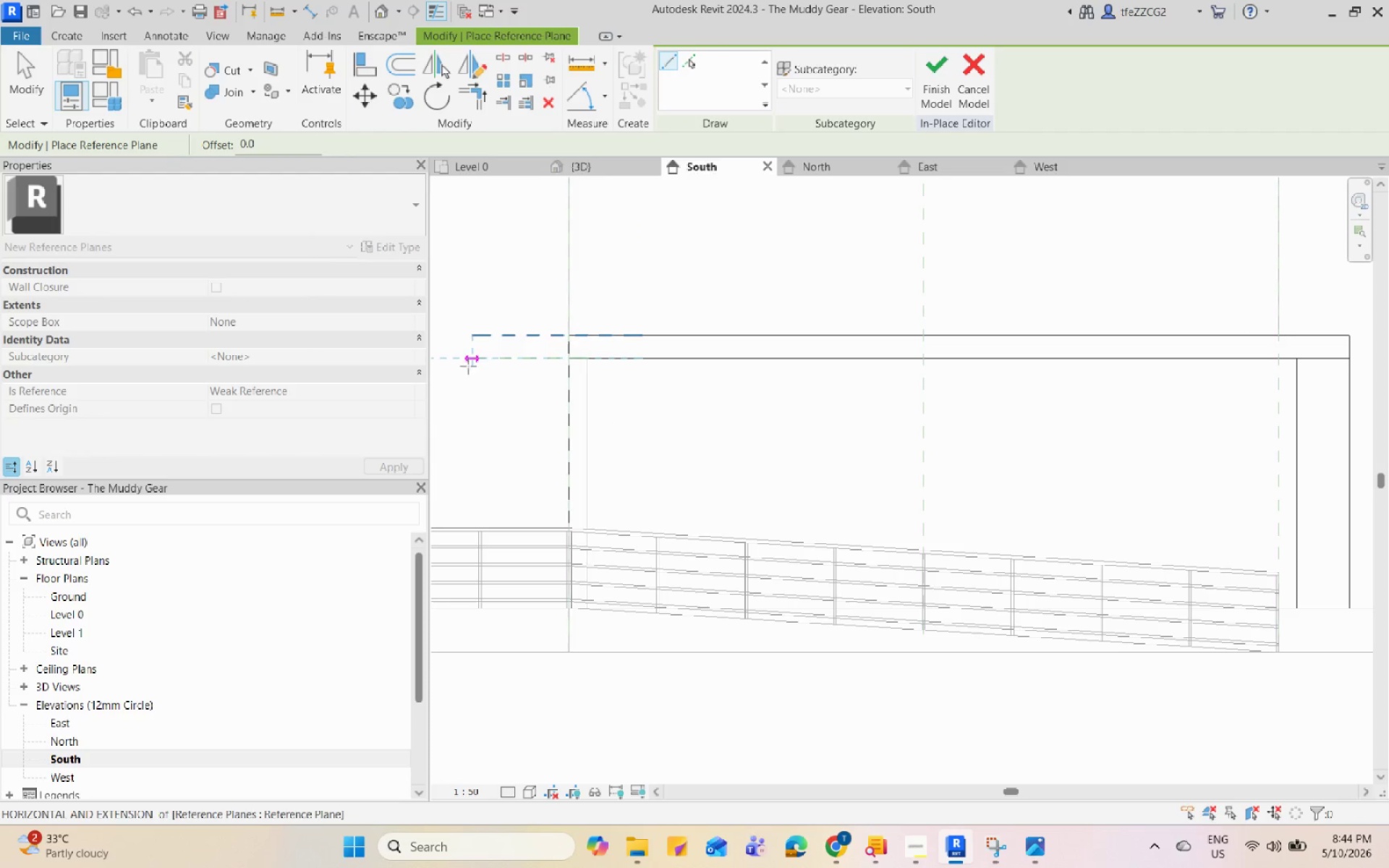 
key(Escape)
 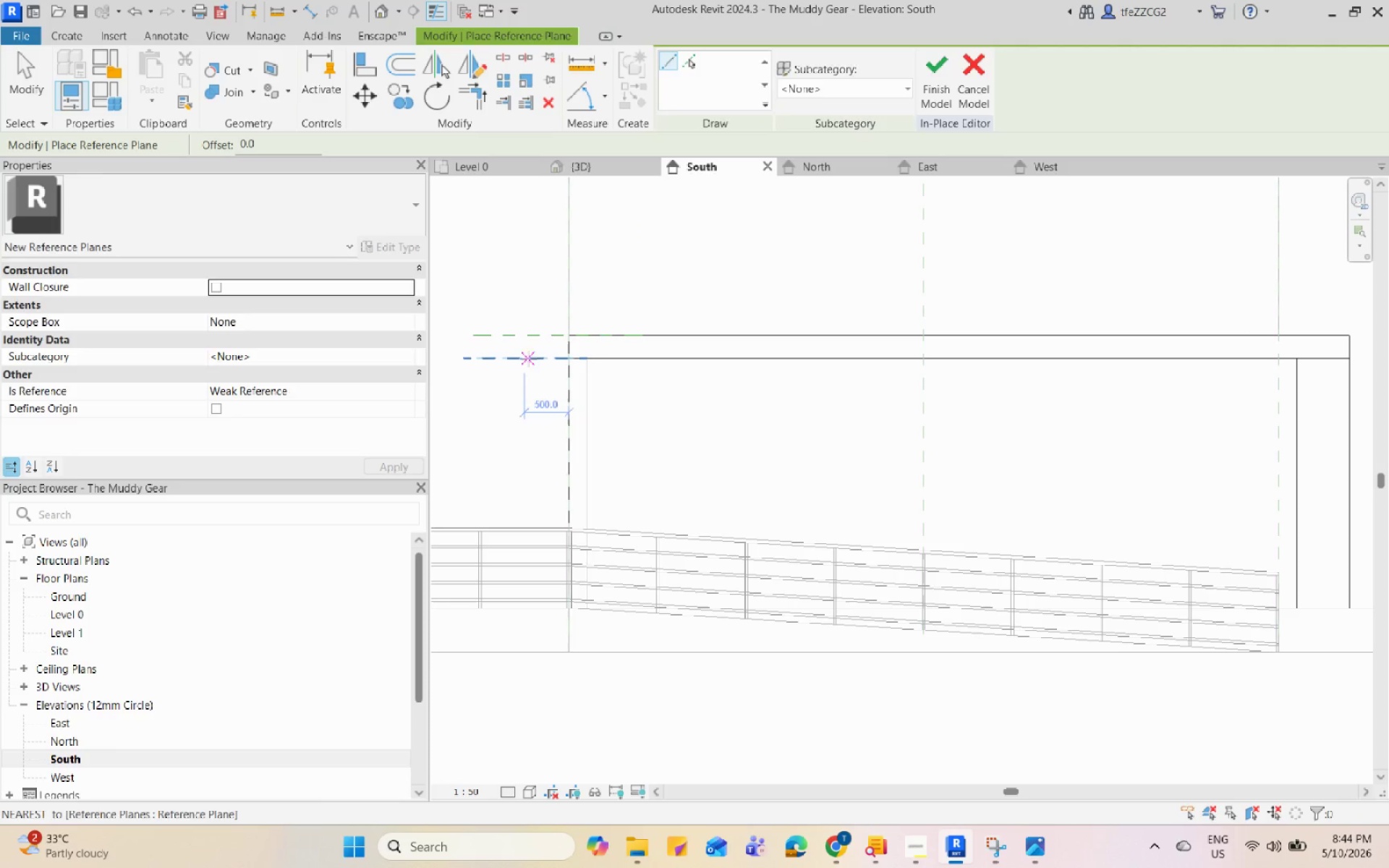 
key(Escape)
 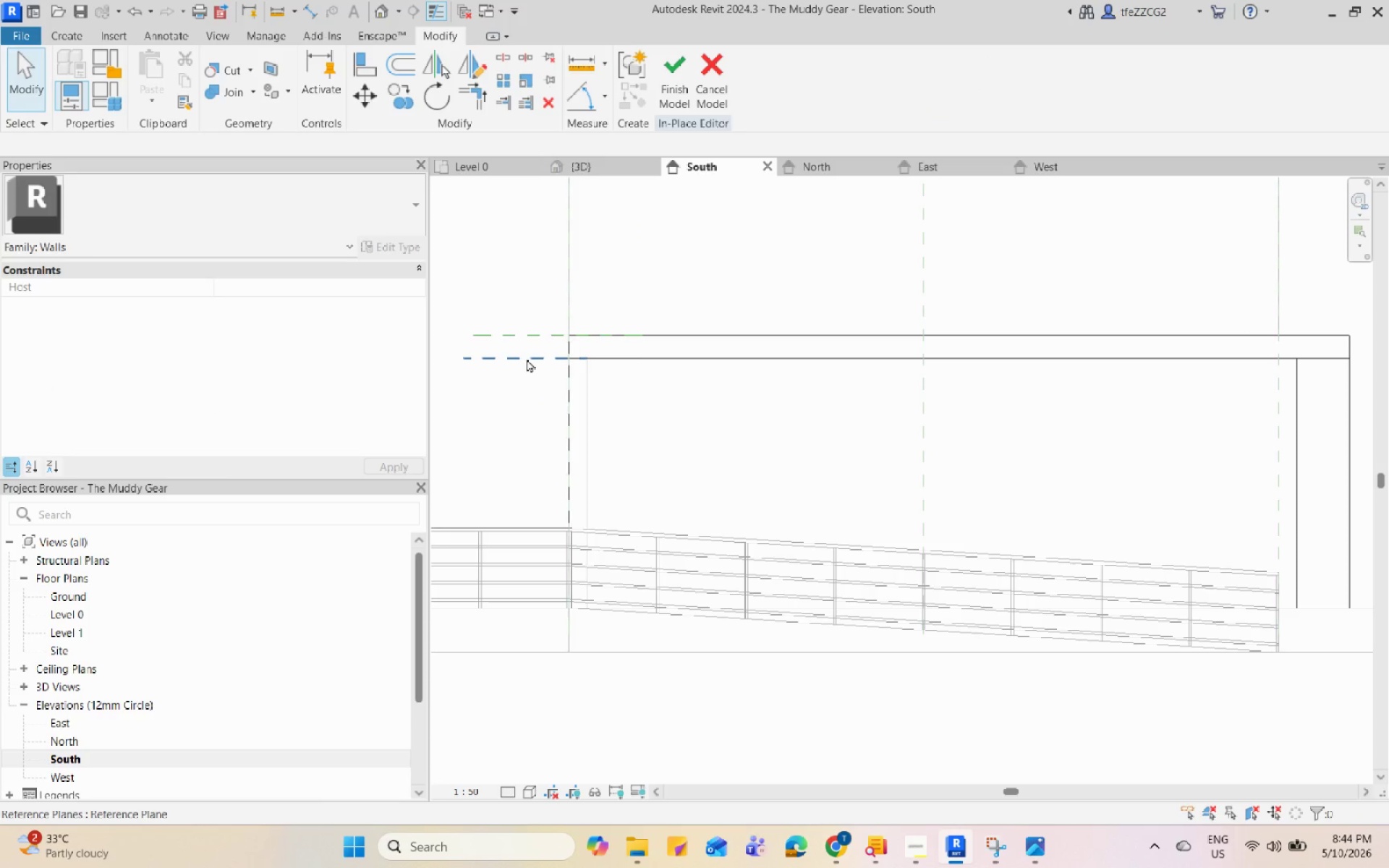 
left_click([527, 359])
 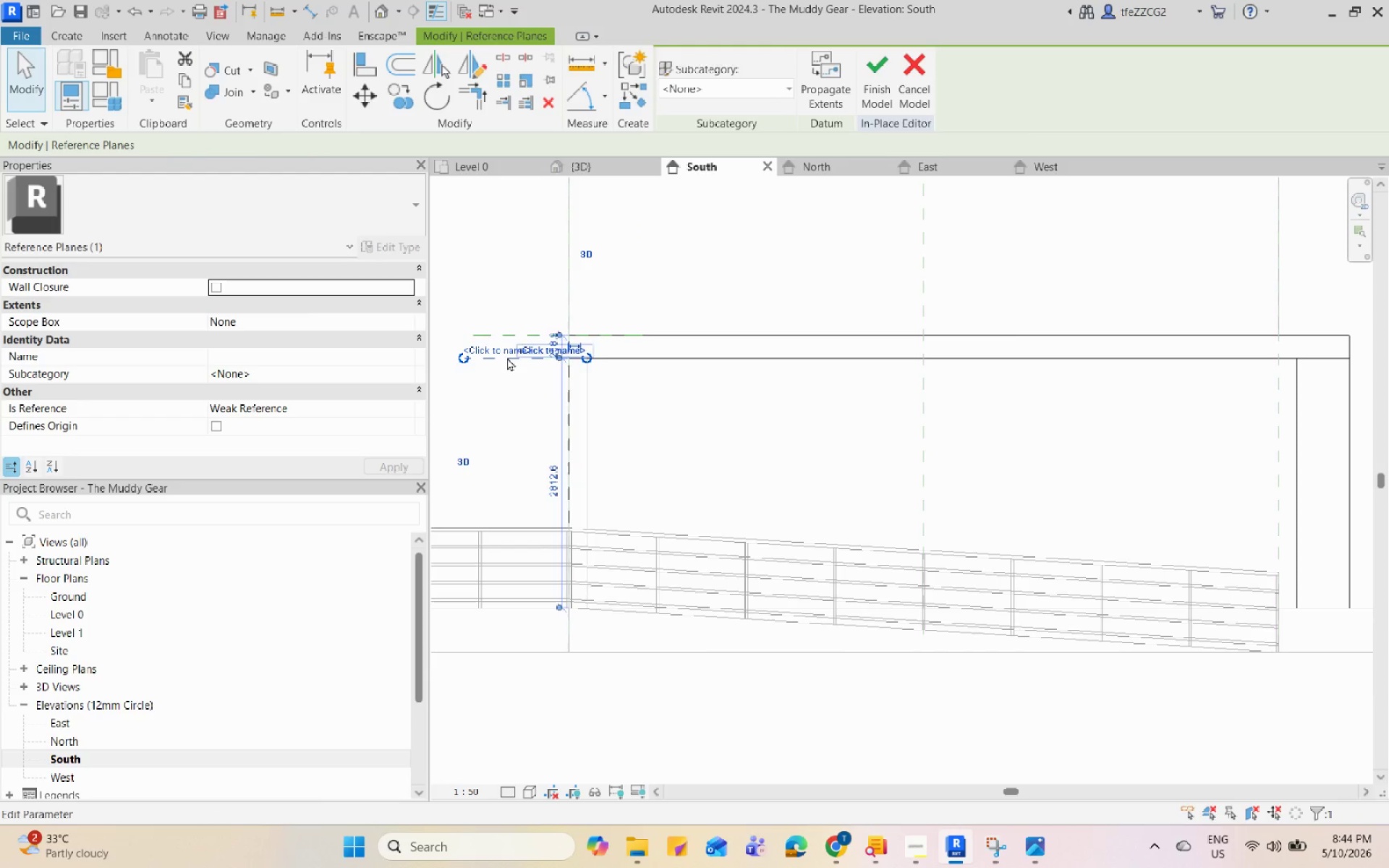 
scroll: coordinate [514, 341], scroll_direction: up, amount: 7.0
 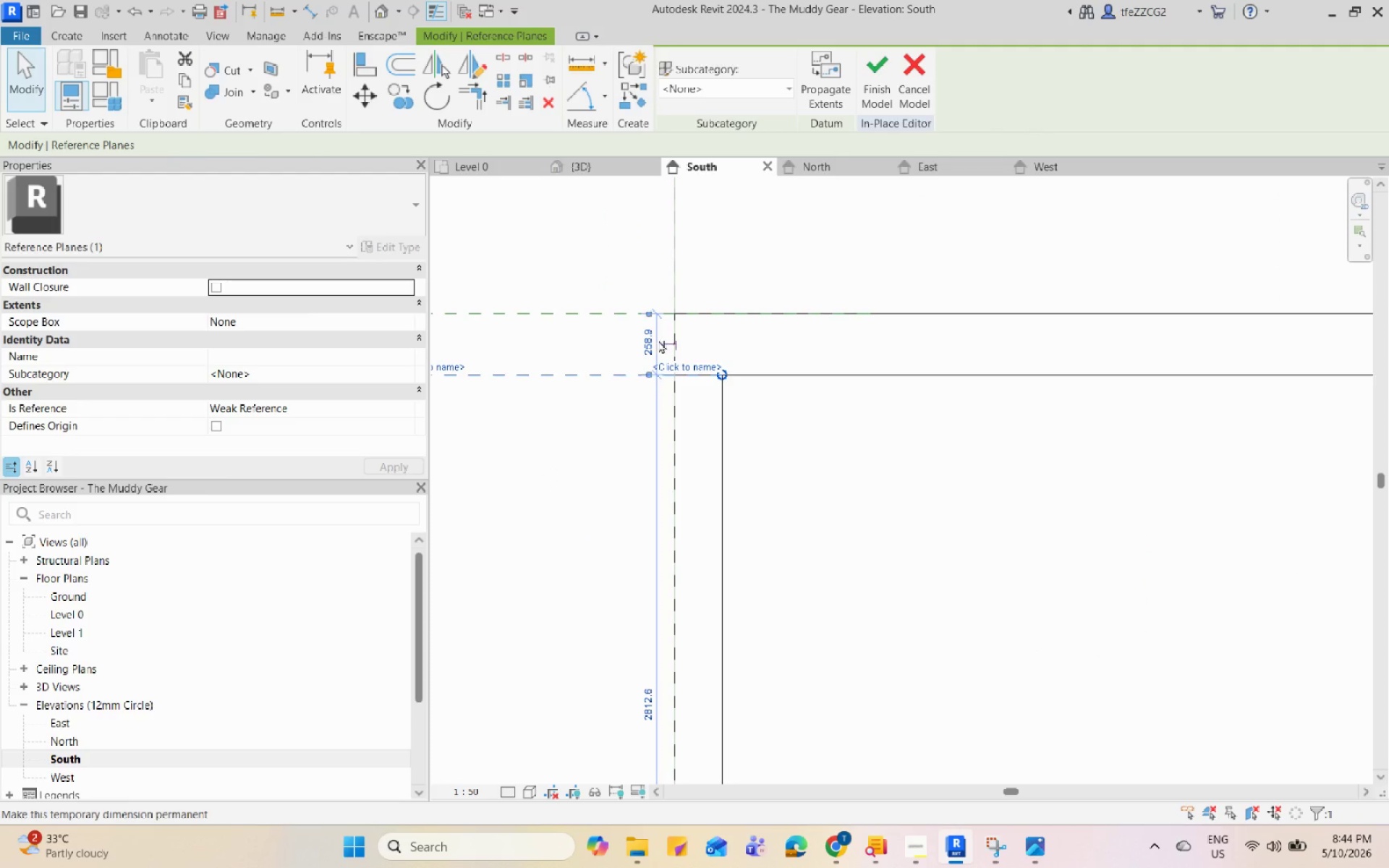 
left_click([652, 341])
 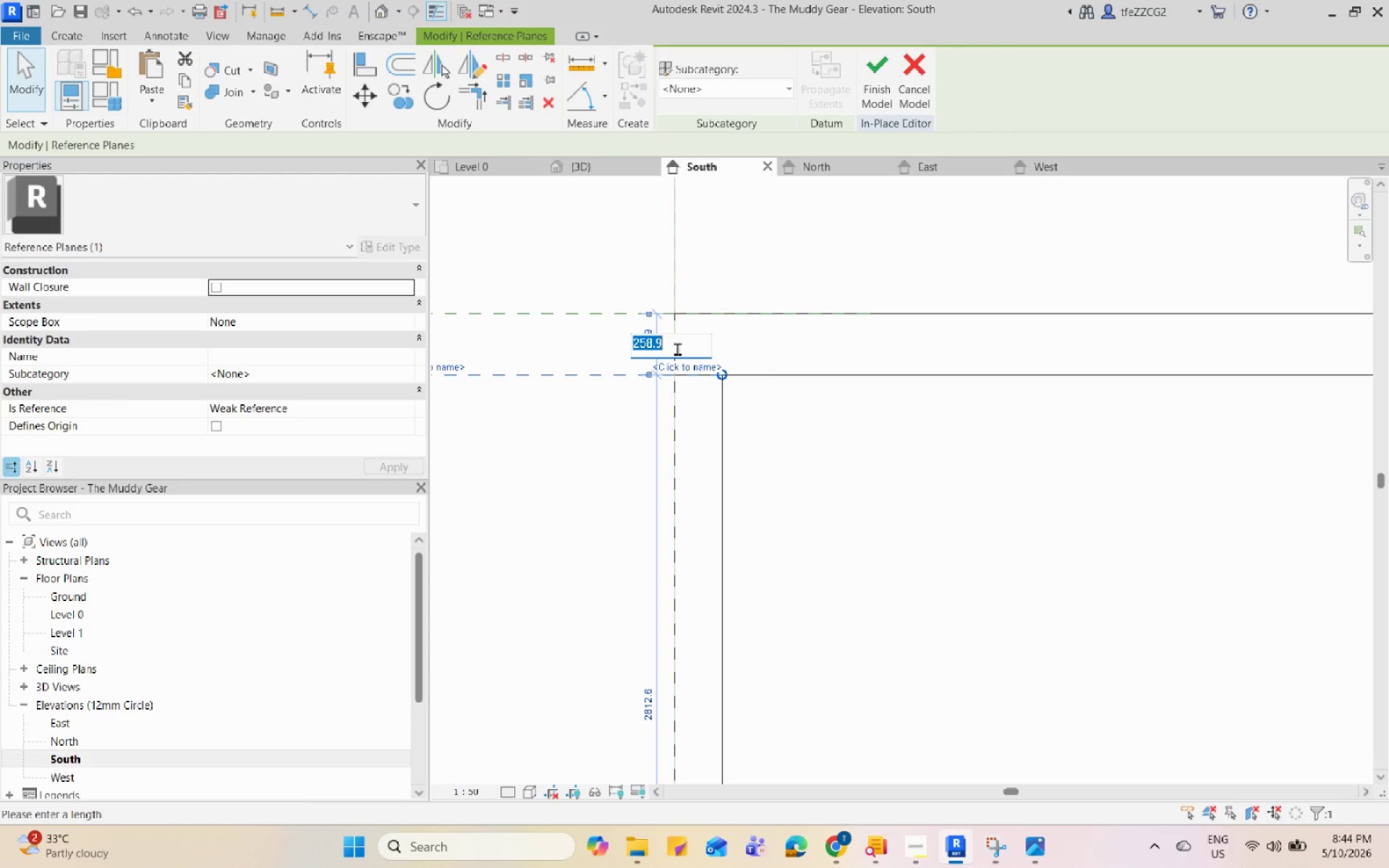 
key(Numpad2)
 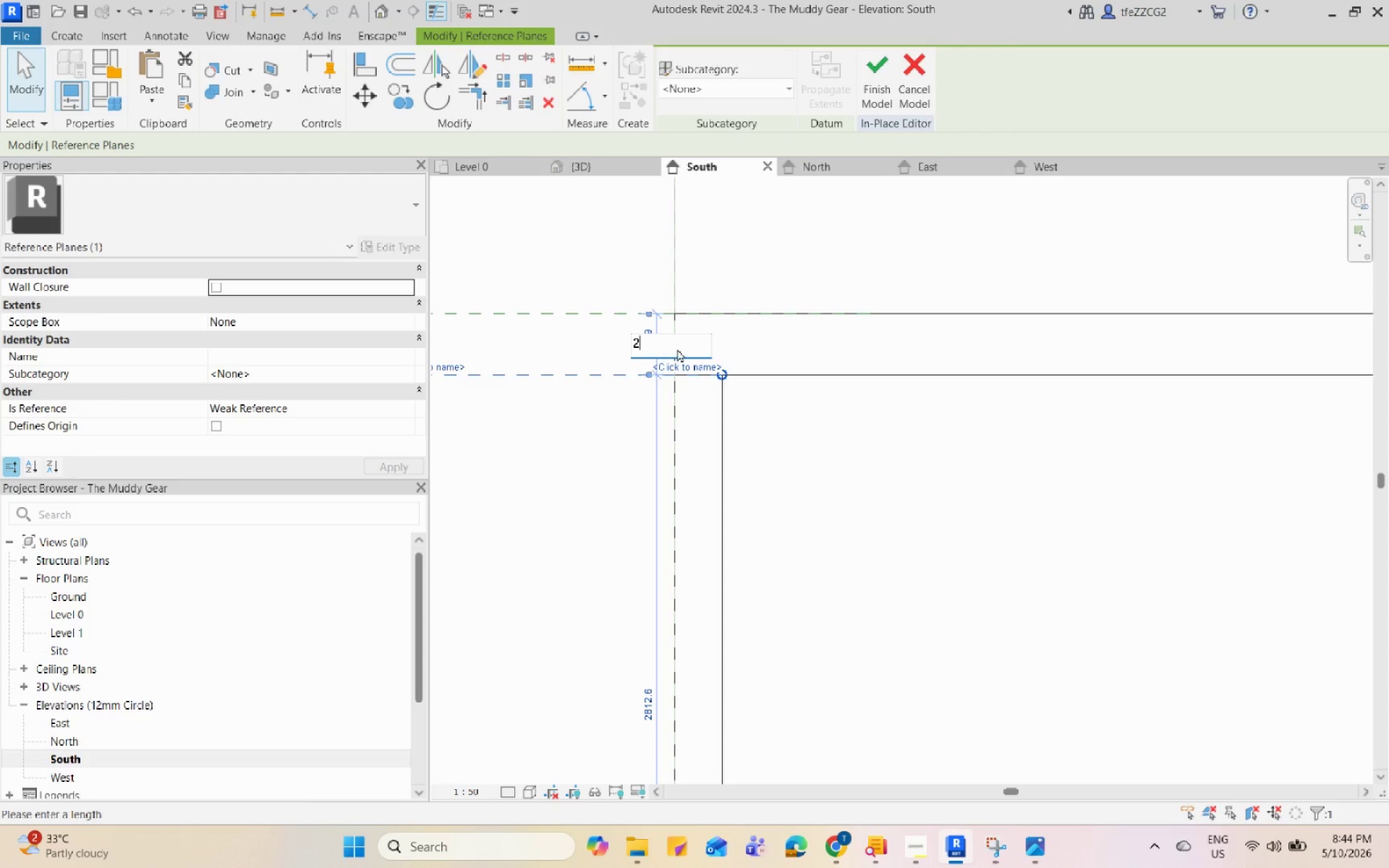 
key(Numpad0)
 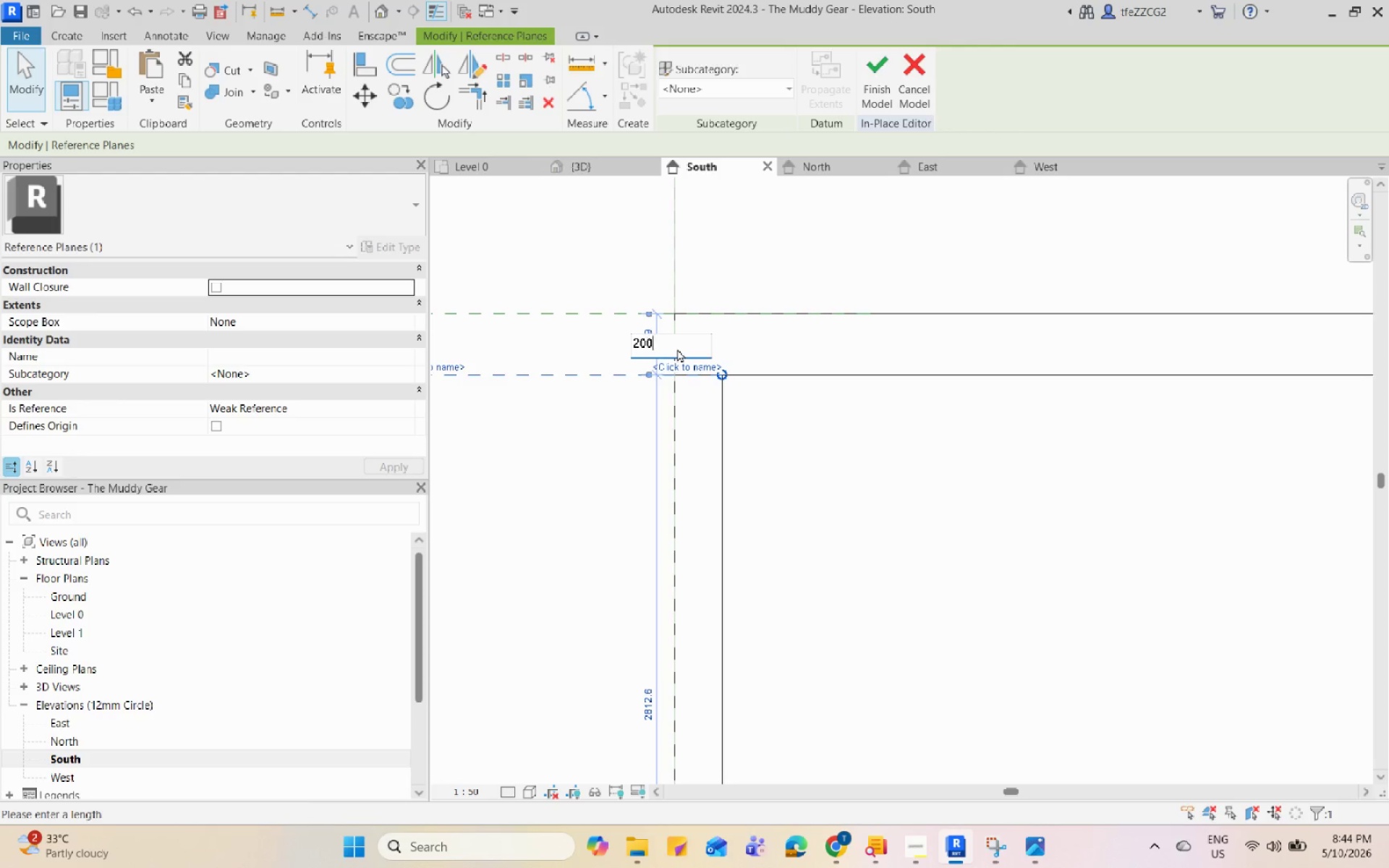 
key(Numpad0)
 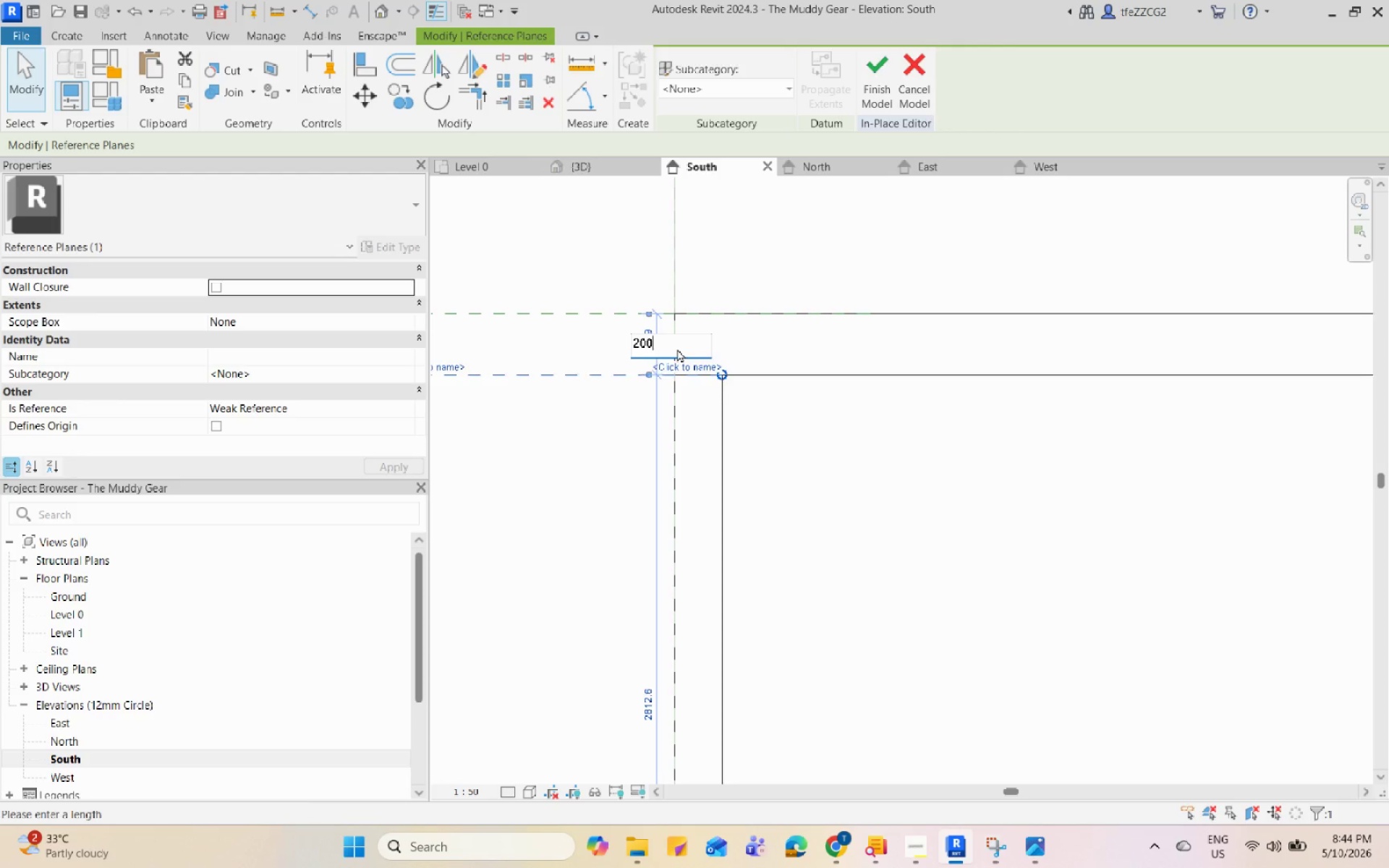 
key(Enter)
 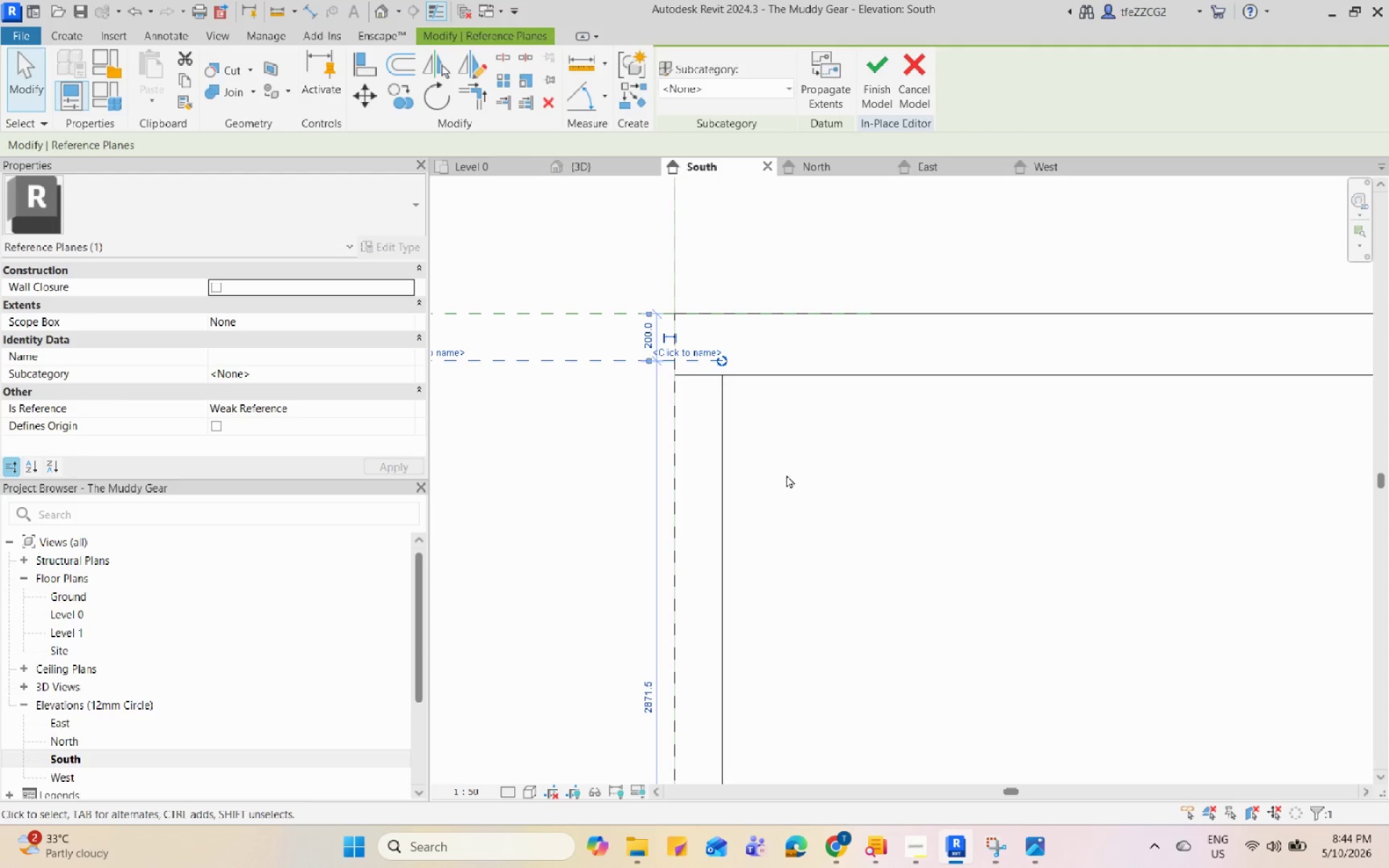 
key(Control+Z)
 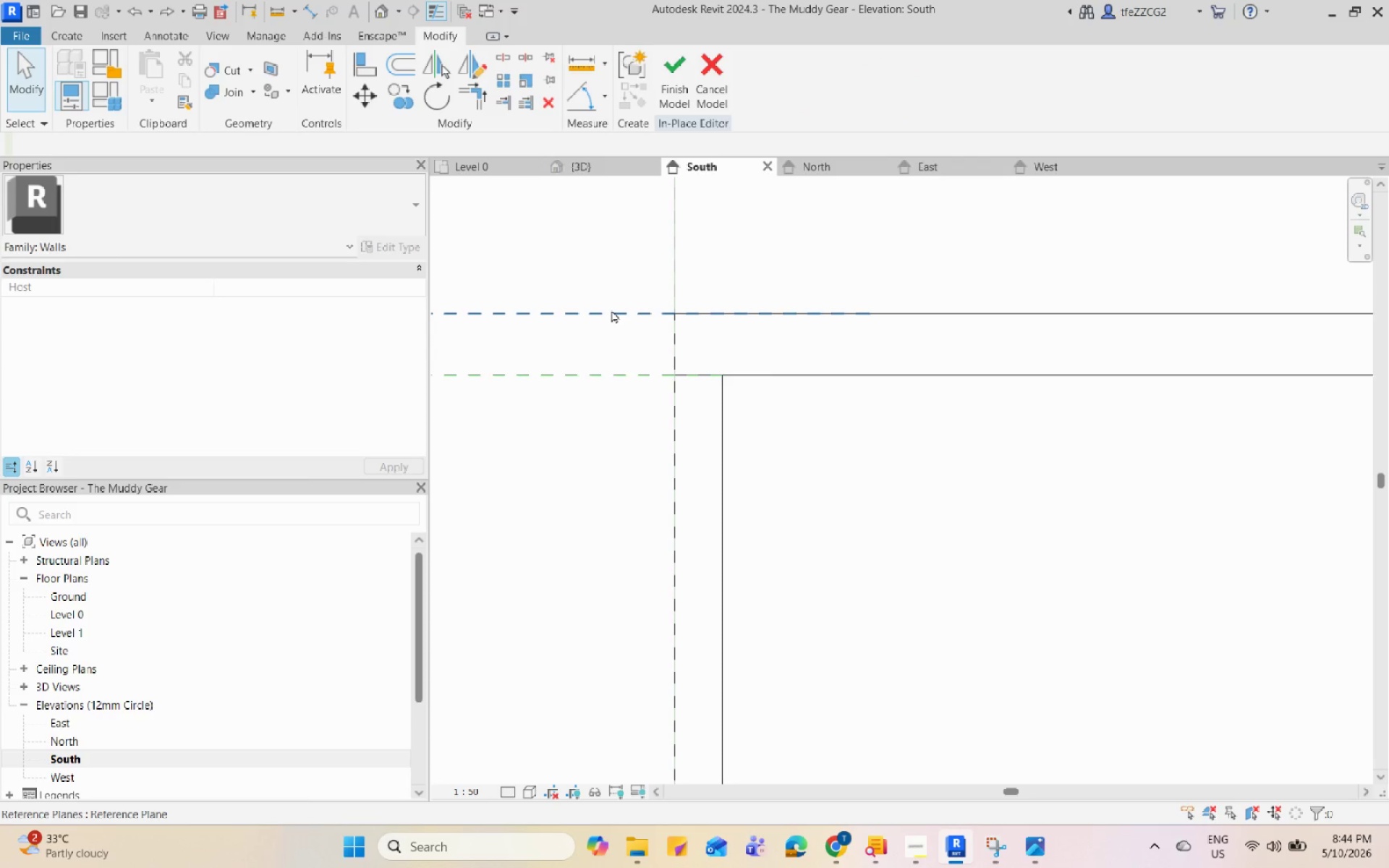 
left_click([611, 310])
 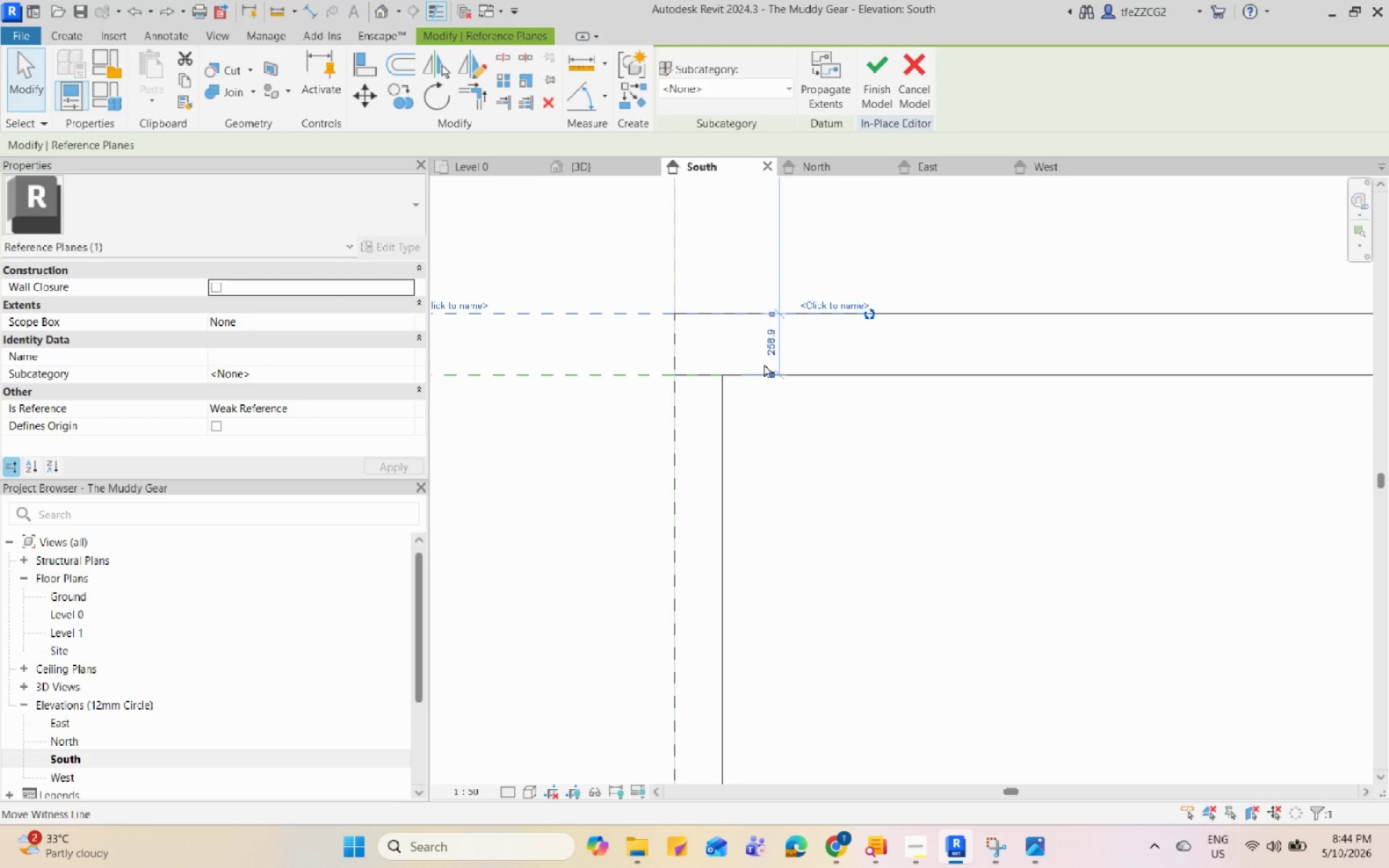 
left_click([765, 347])
 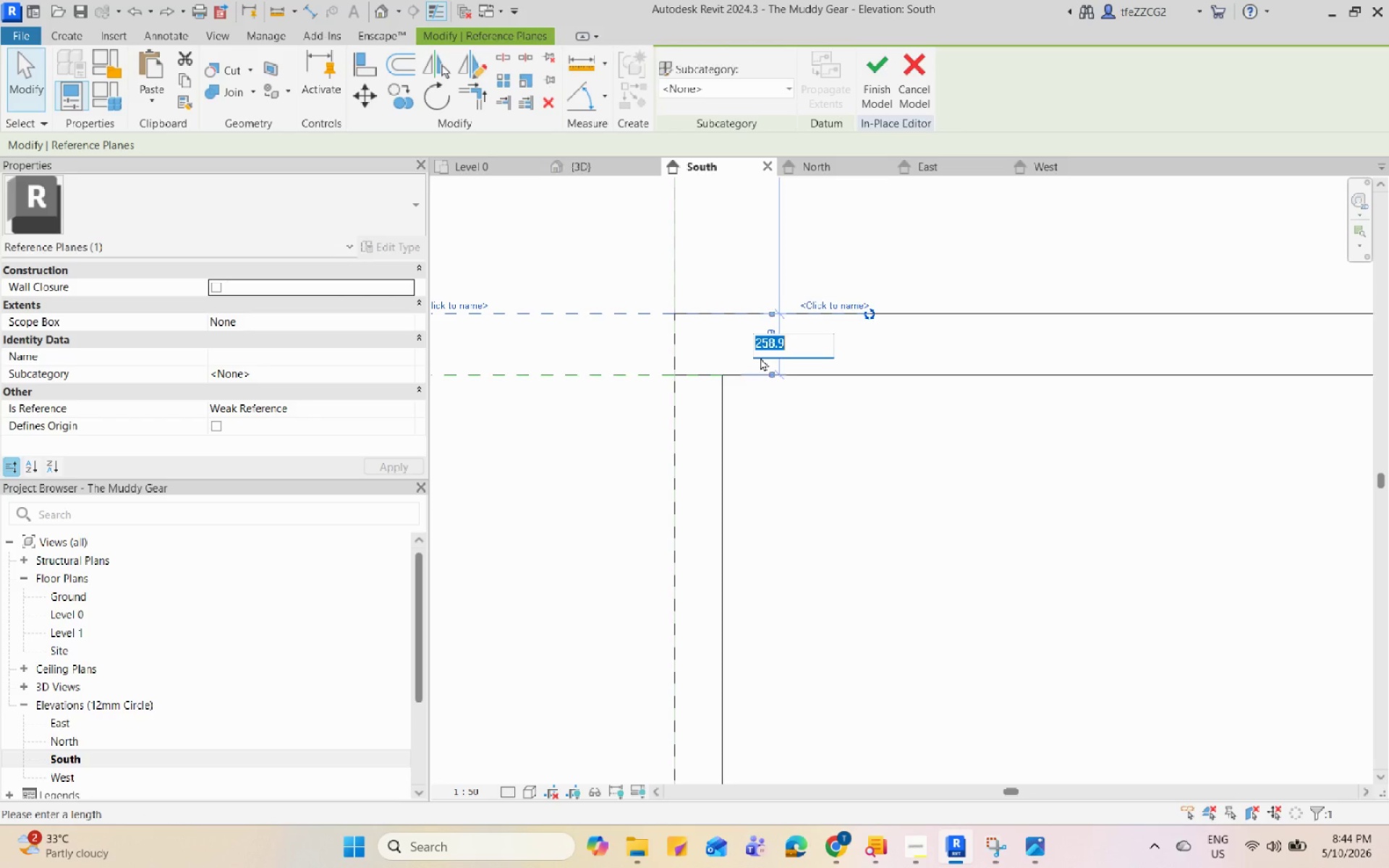 
key(Numpad2)
 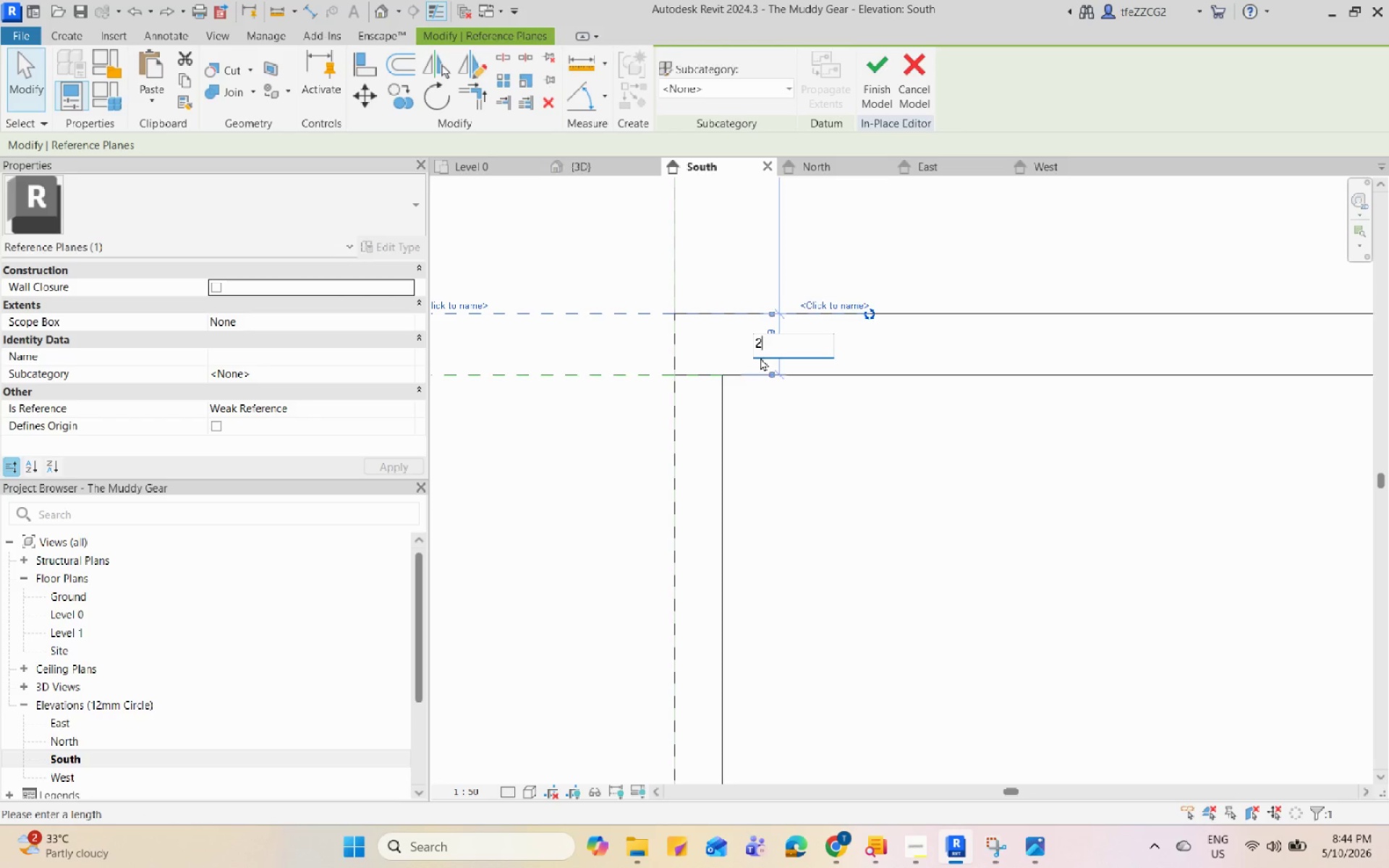 
key(Numpad0)
 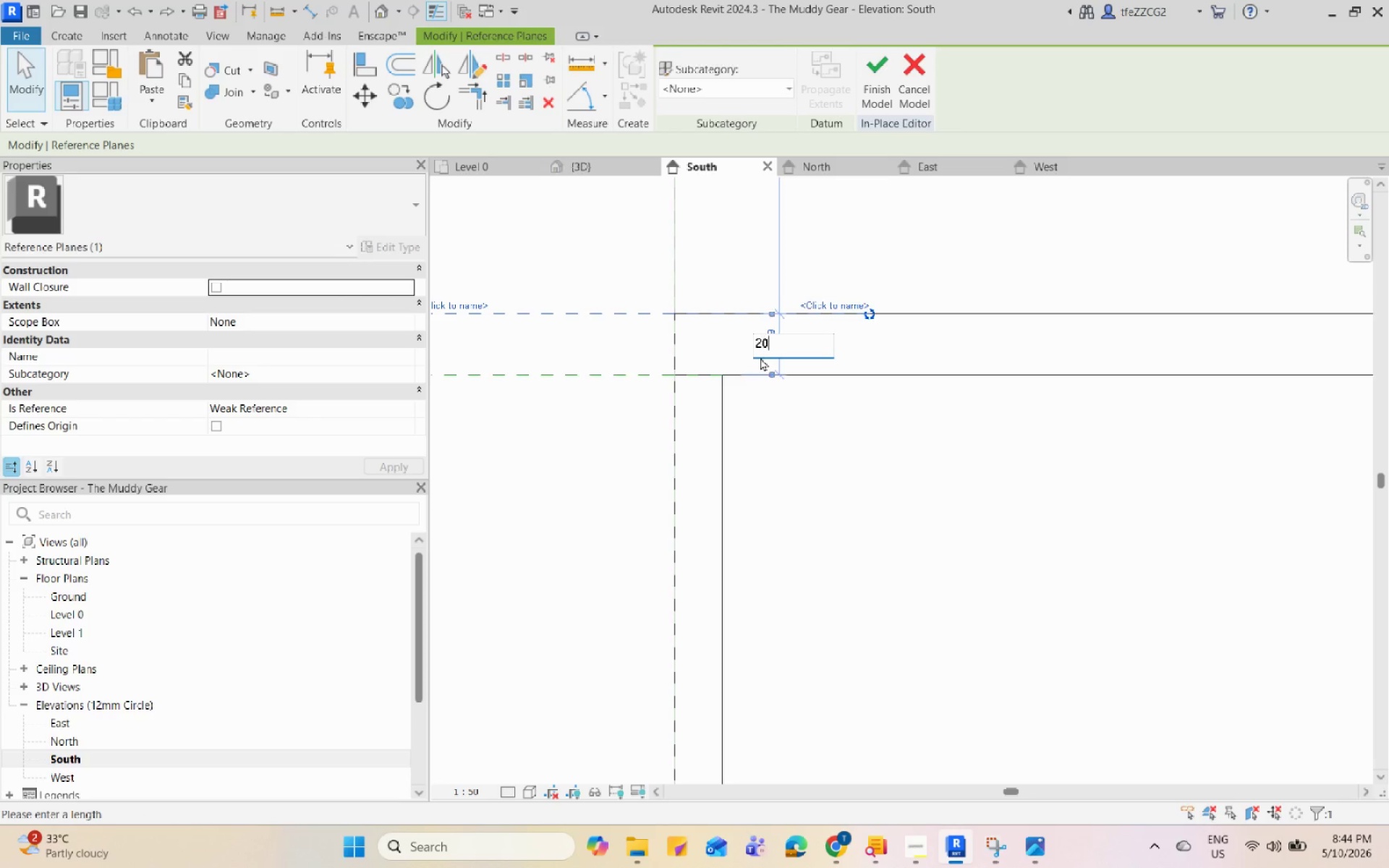 
key(Numpad0)
 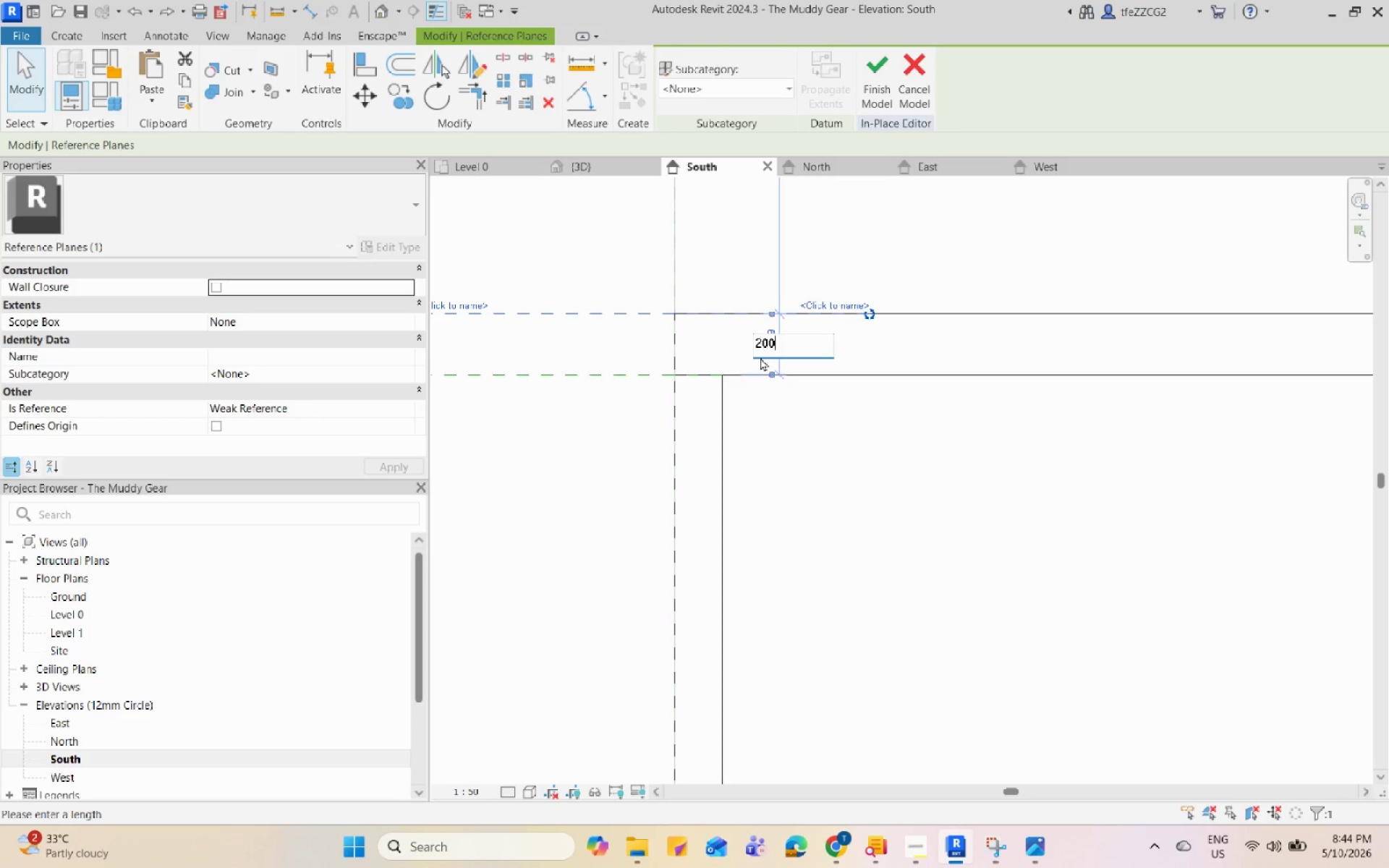 
key(Enter)
 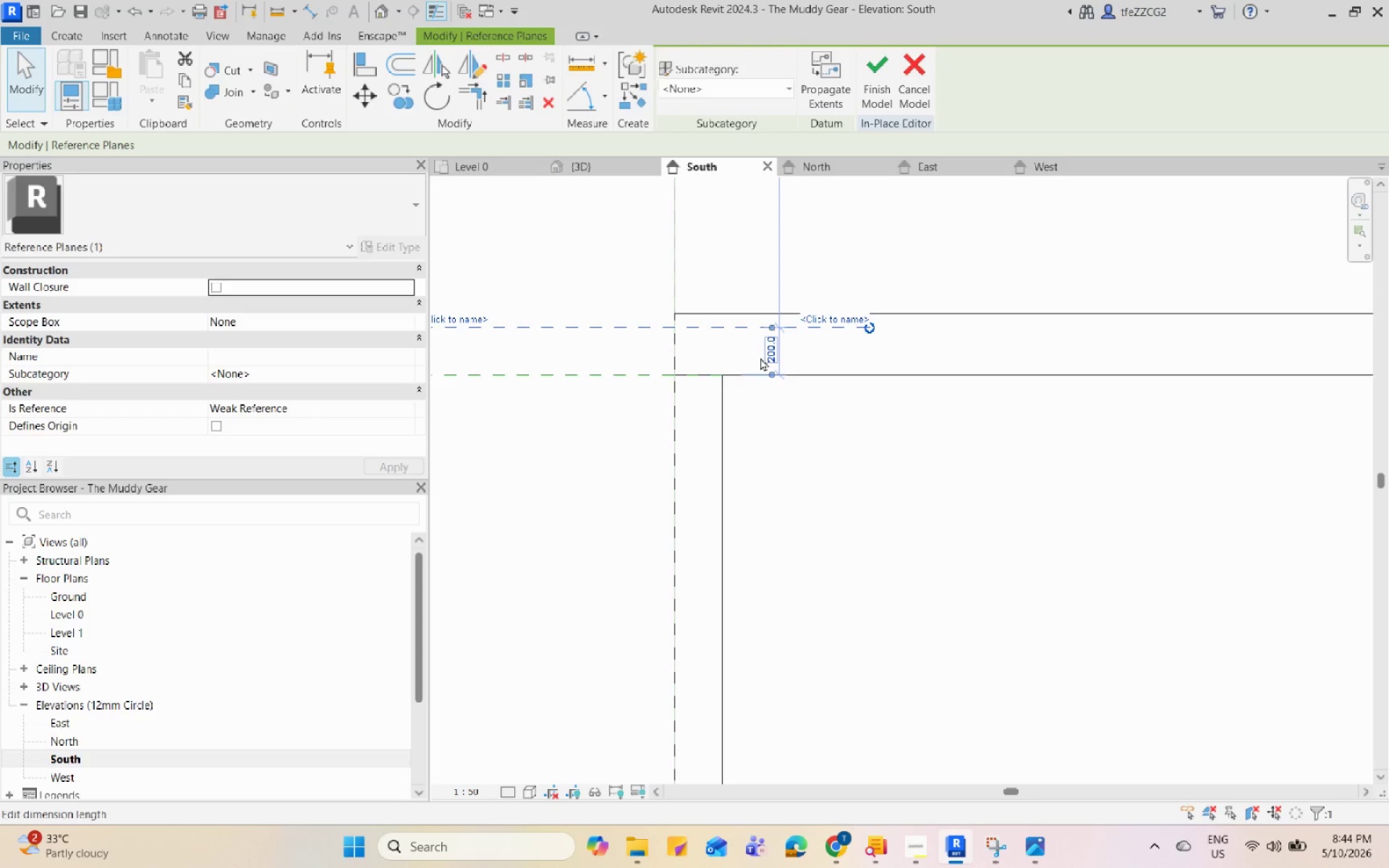 
key(Escape)
 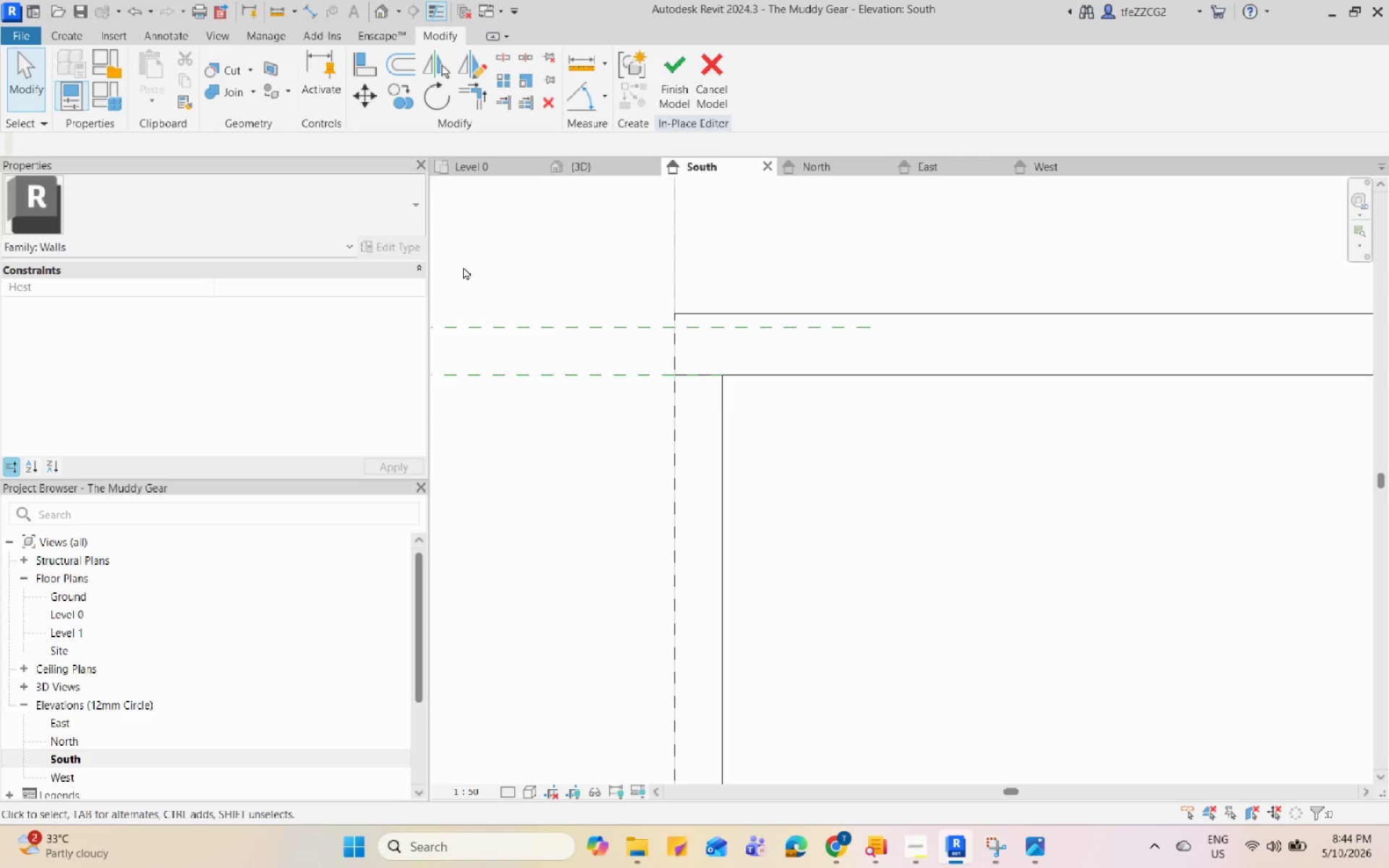 
scroll: coordinate [589, 451], scroll_direction: down, amount: 10.0
 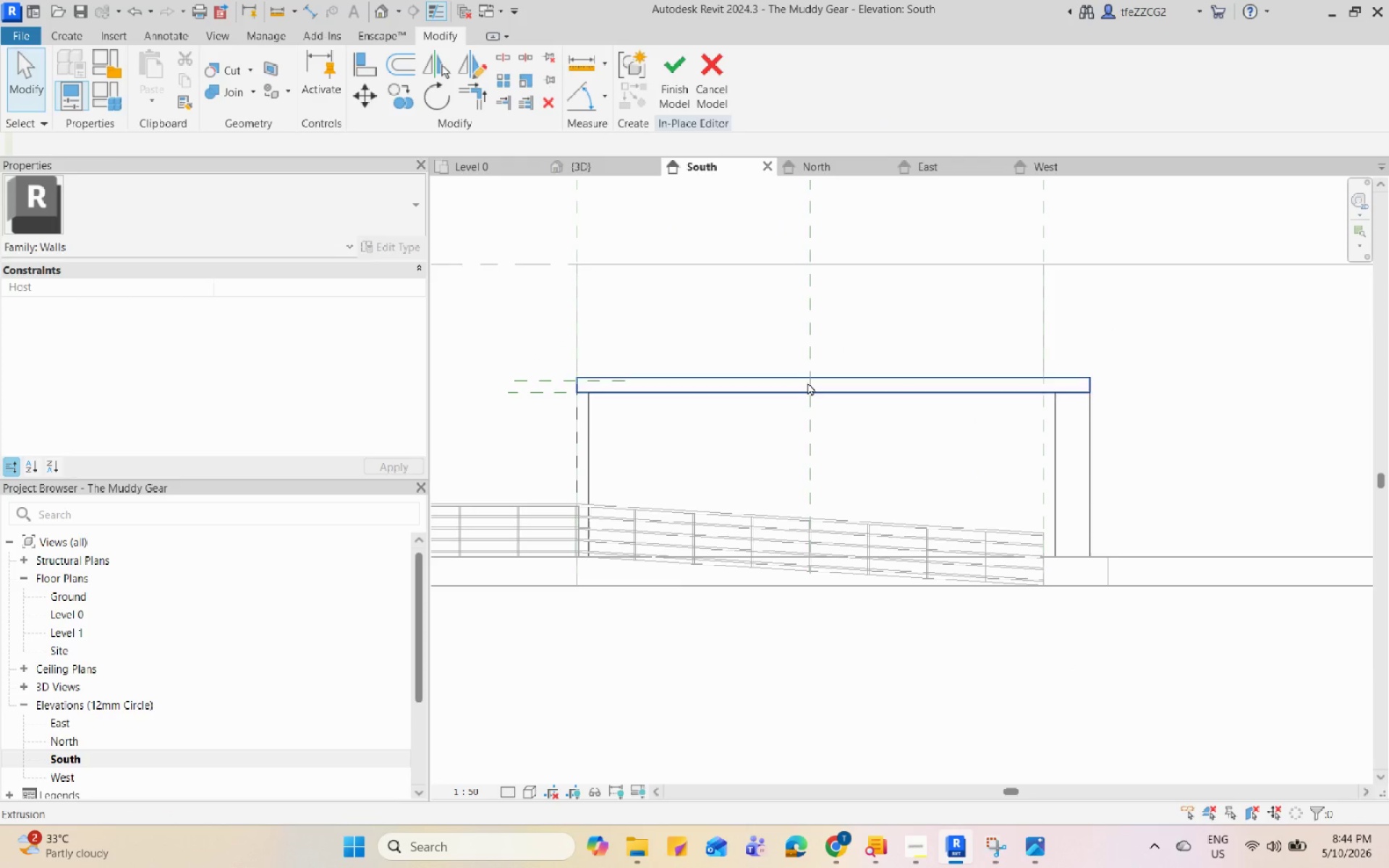 
left_click([807, 382])
 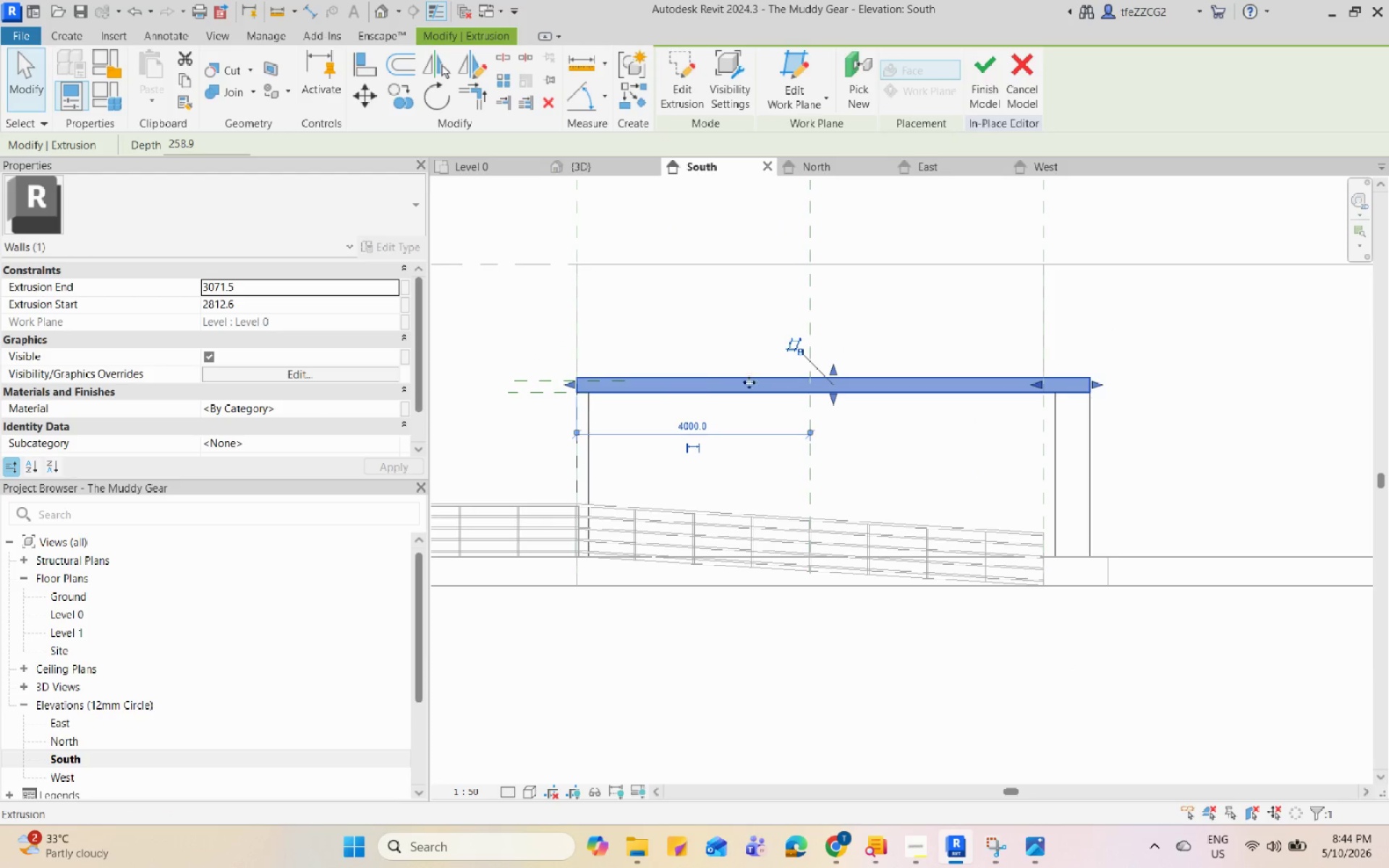 
scroll: coordinate [708, 385], scroll_direction: up, amount: 2.0
 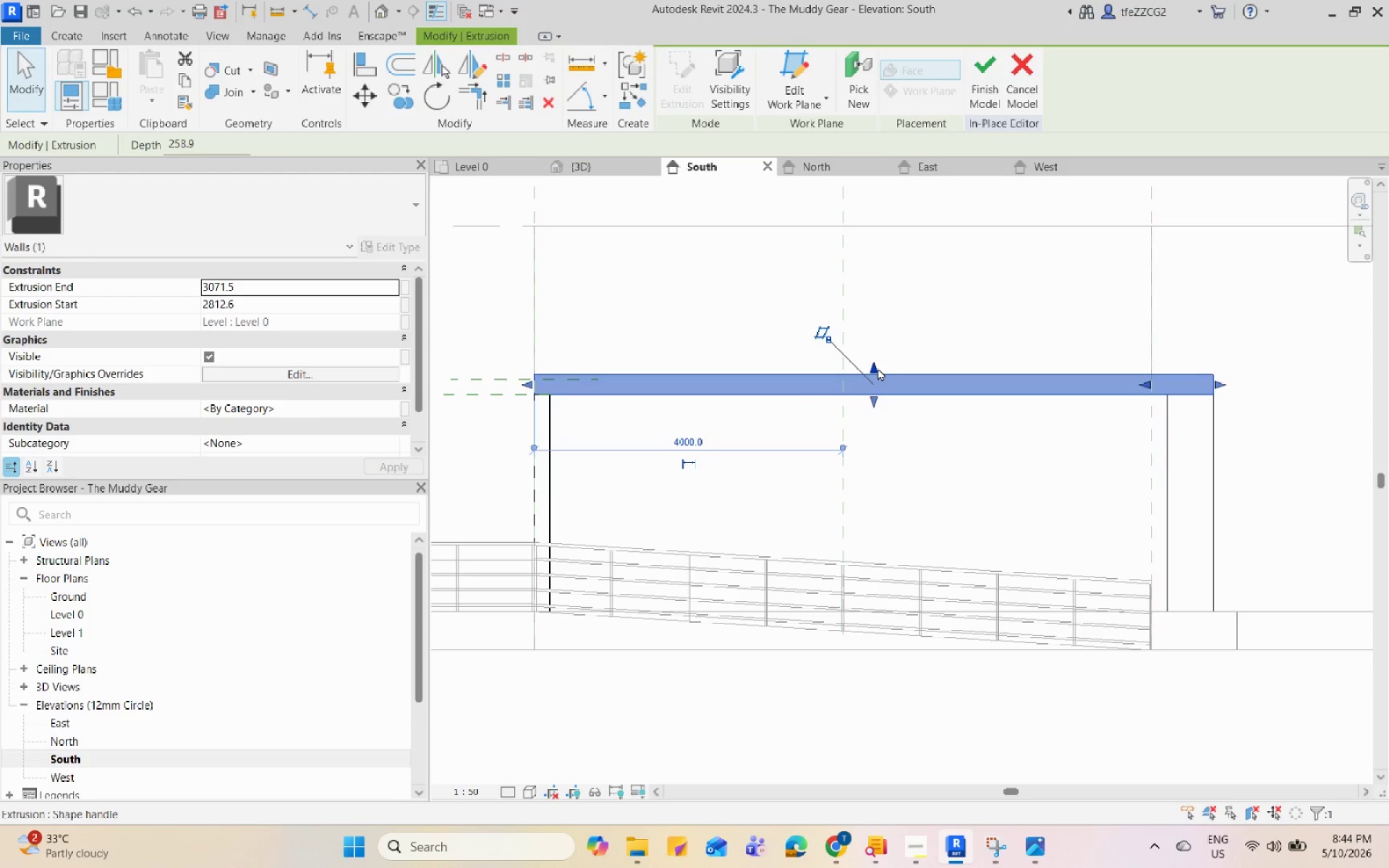 
left_click_drag(start_coordinate=[875, 368], to_coordinate=[875, 375])
 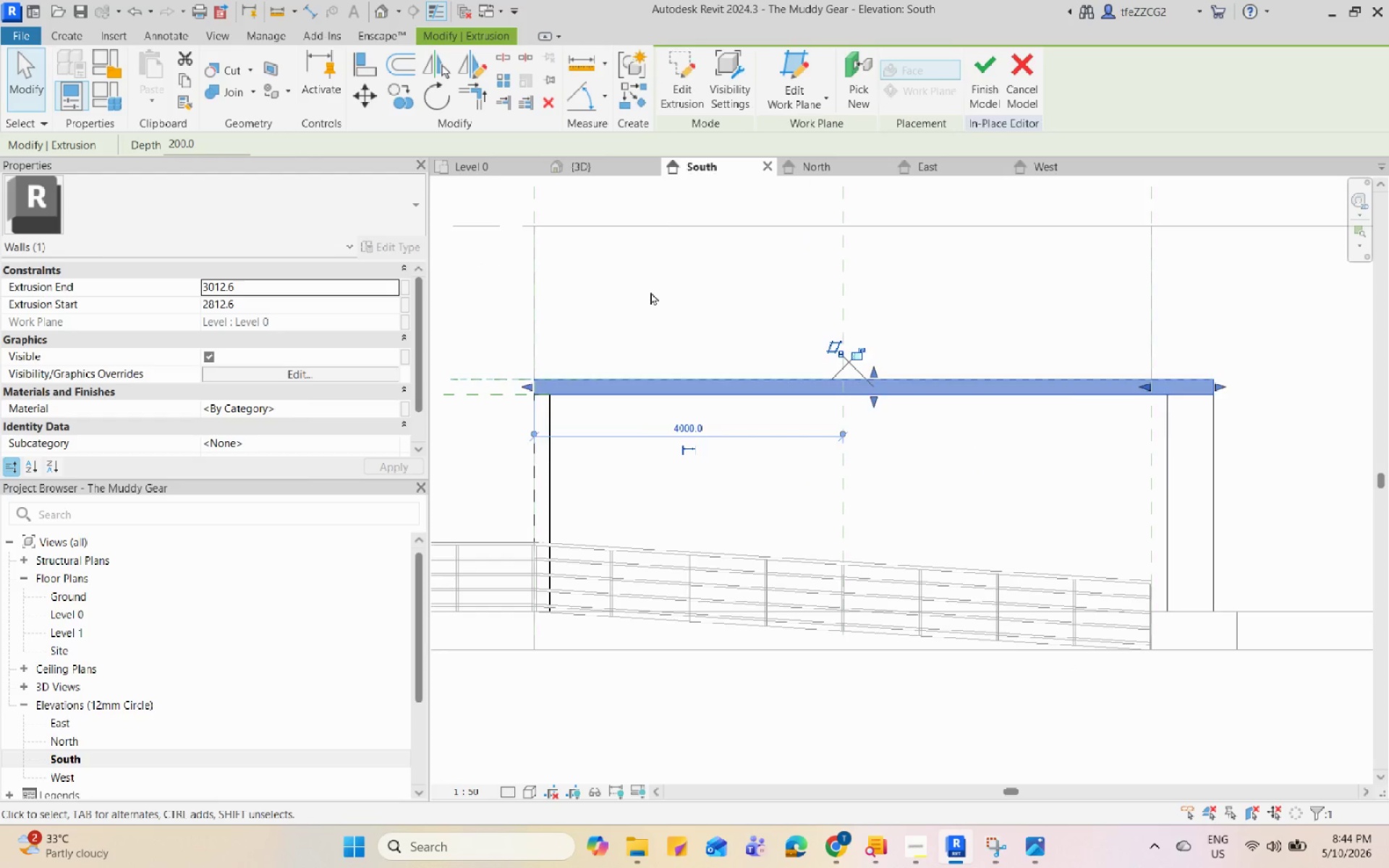 
left_click([982, 319])
 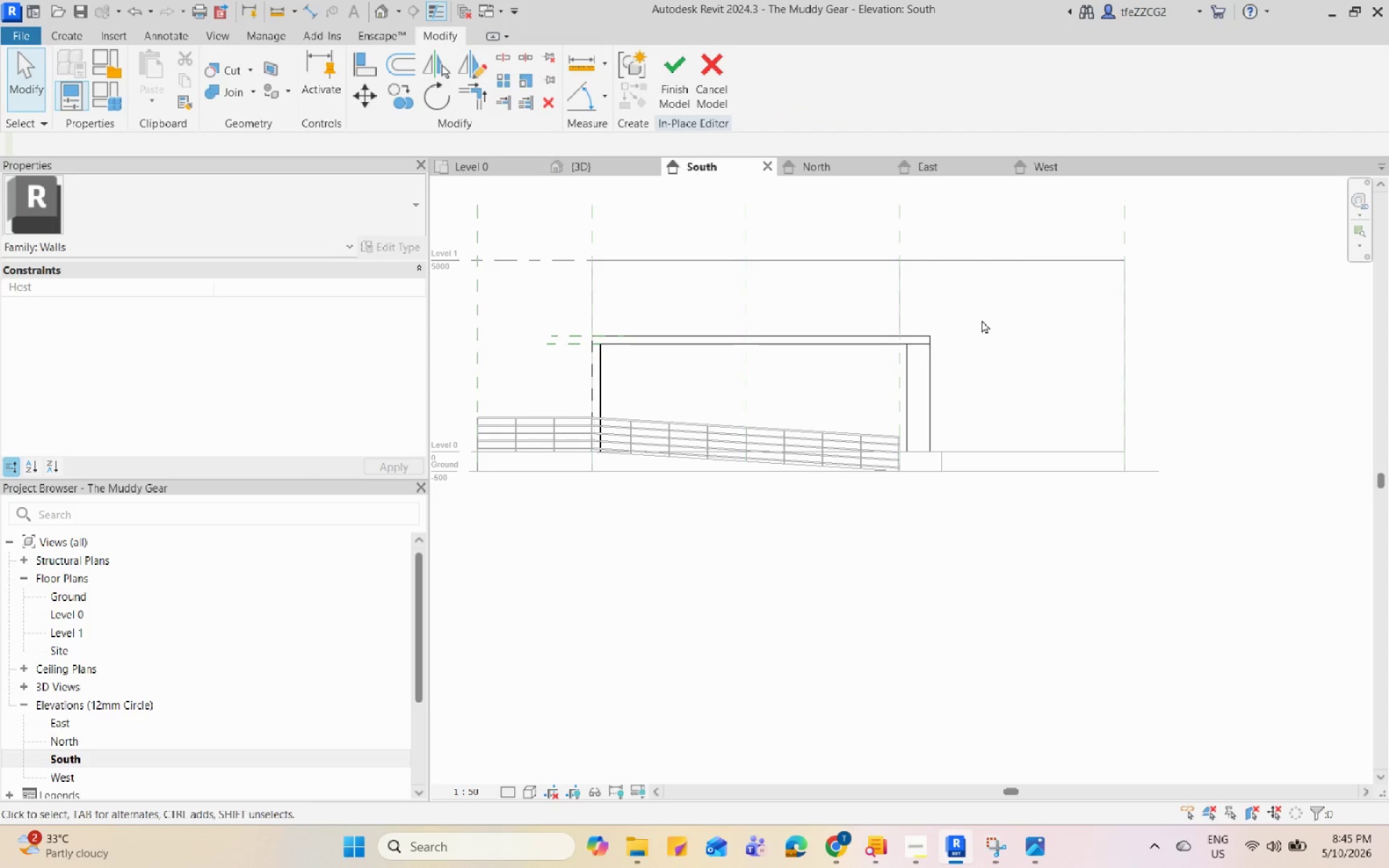 
scroll: coordinate [650, 294], scroll_direction: down, amount: 5.0
 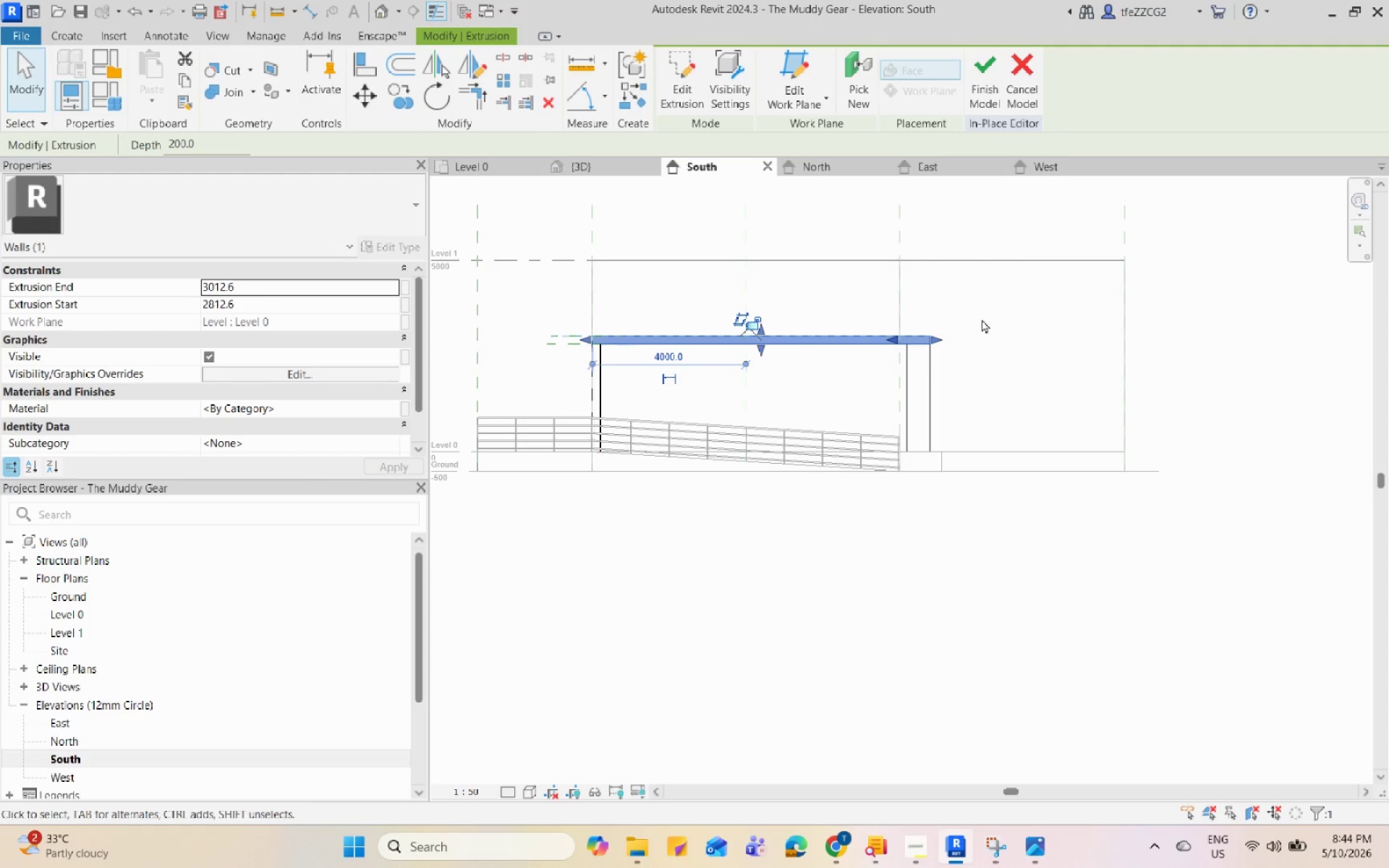 
wait(16.29)
 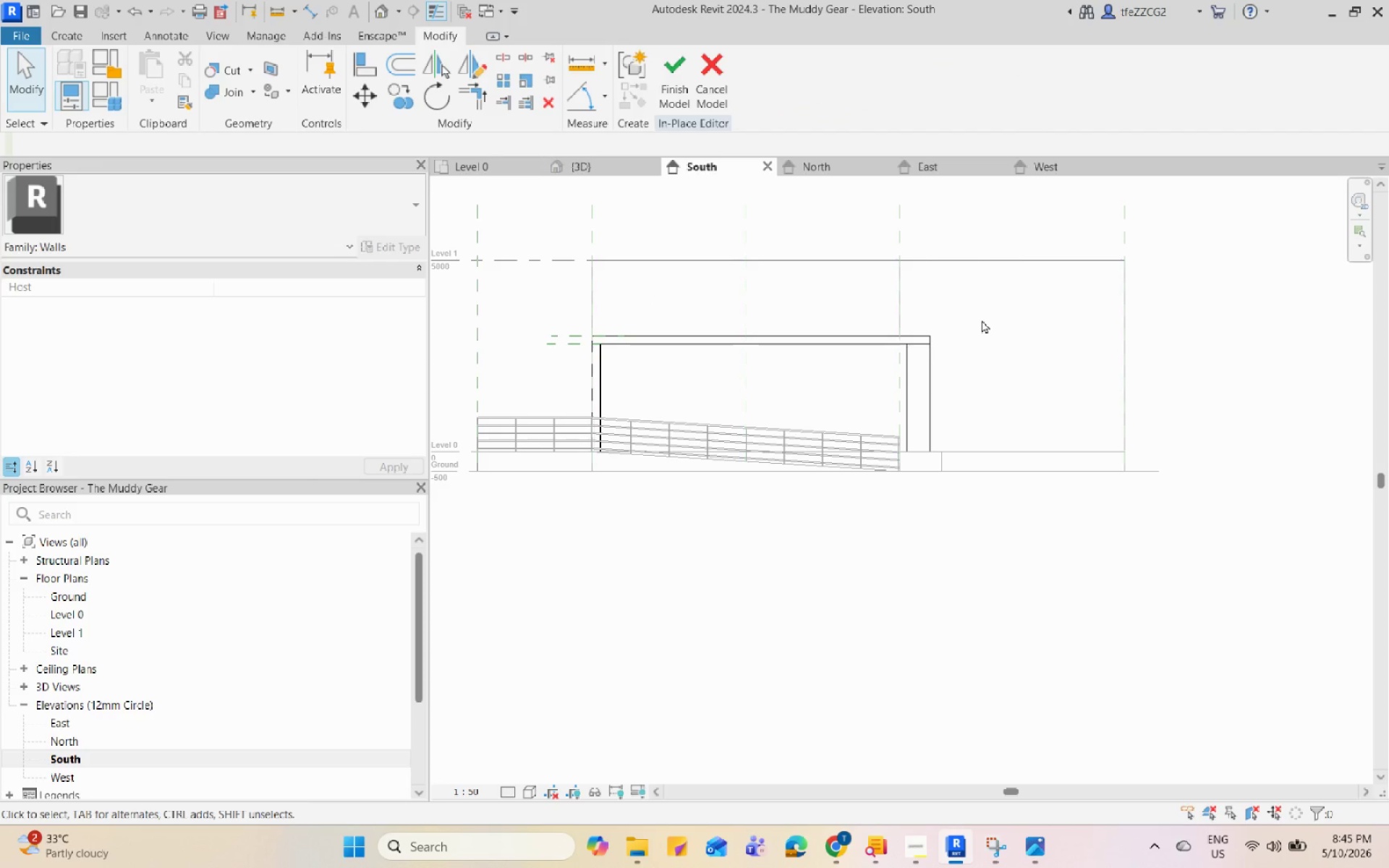 
left_click_drag(start_coordinate=[572, 158], to_coordinate=[1021, 697])
 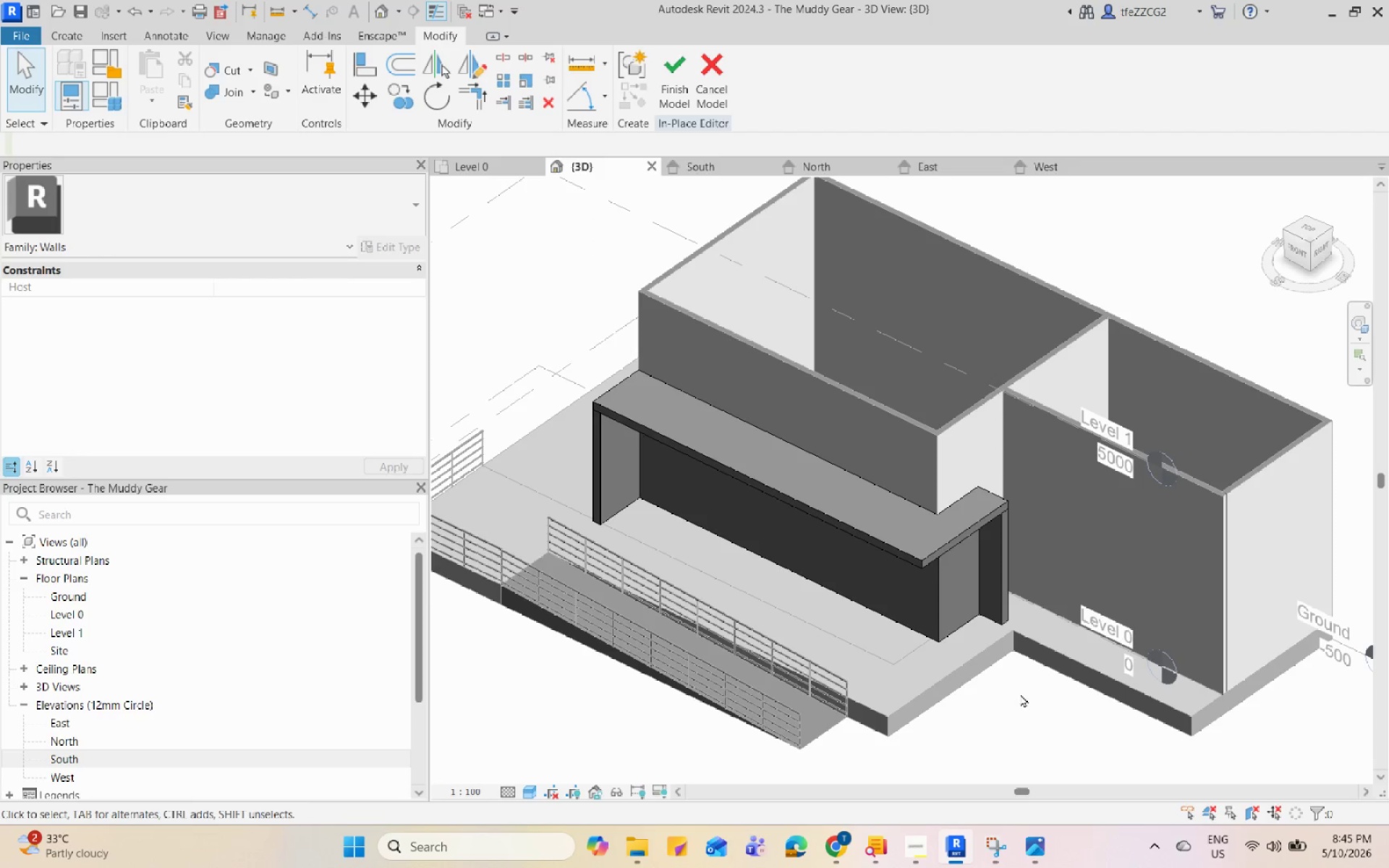 
hold_key(key=ShiftLeft, duration=2.98)
 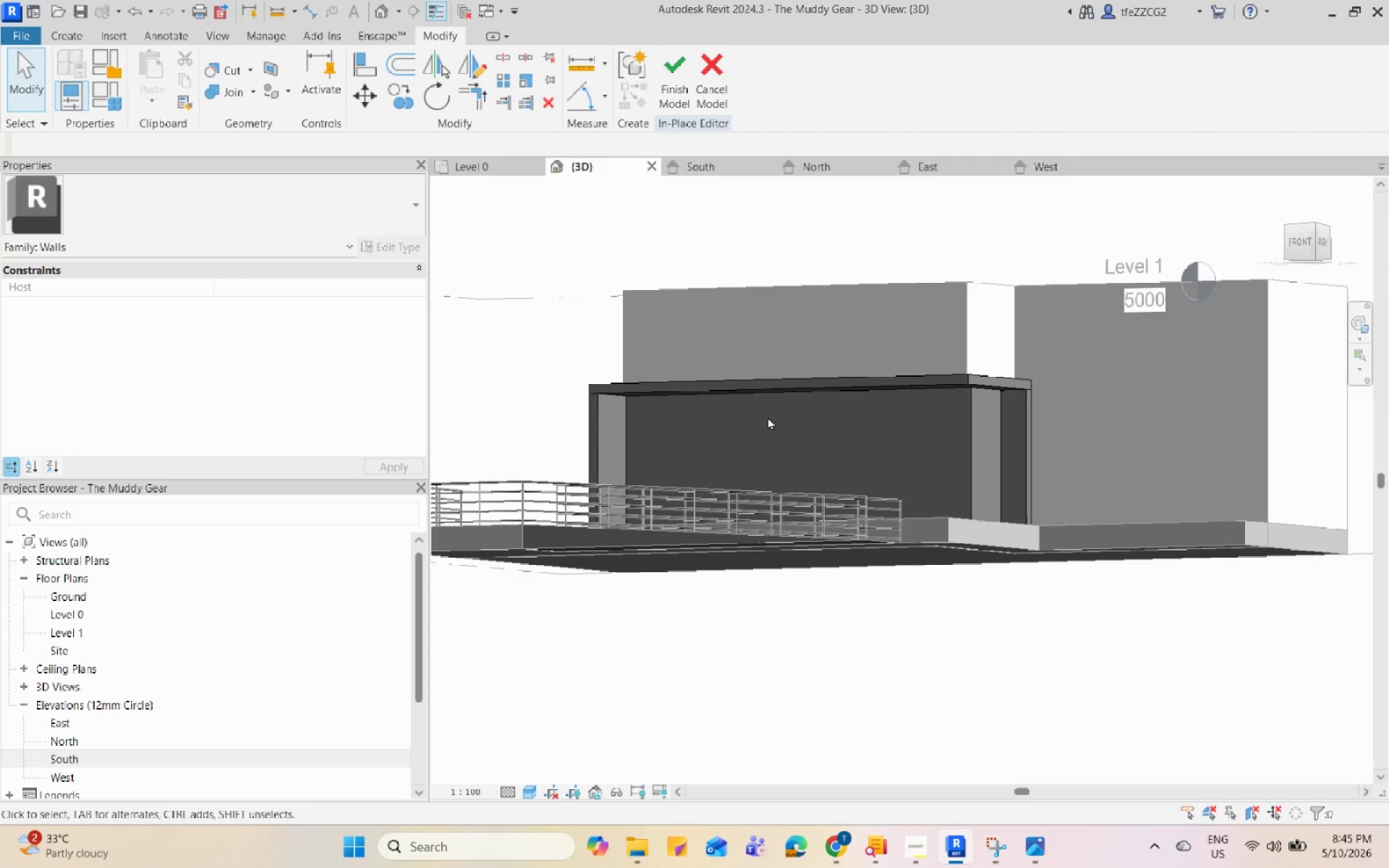 
left_click([661, 374])
 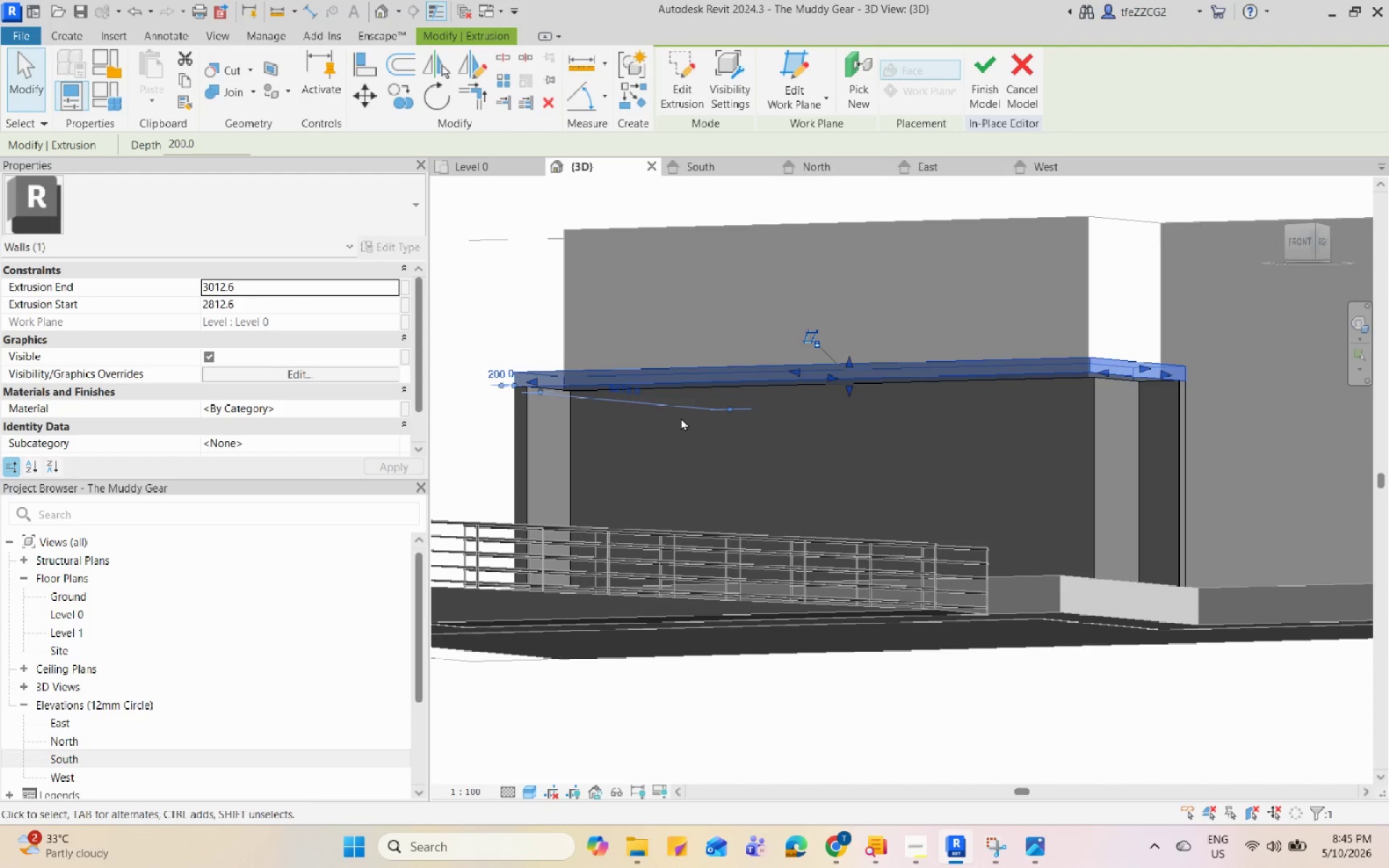 
scroll: coordinate [734, 407], scroll_direction: up, amount: 3.0
 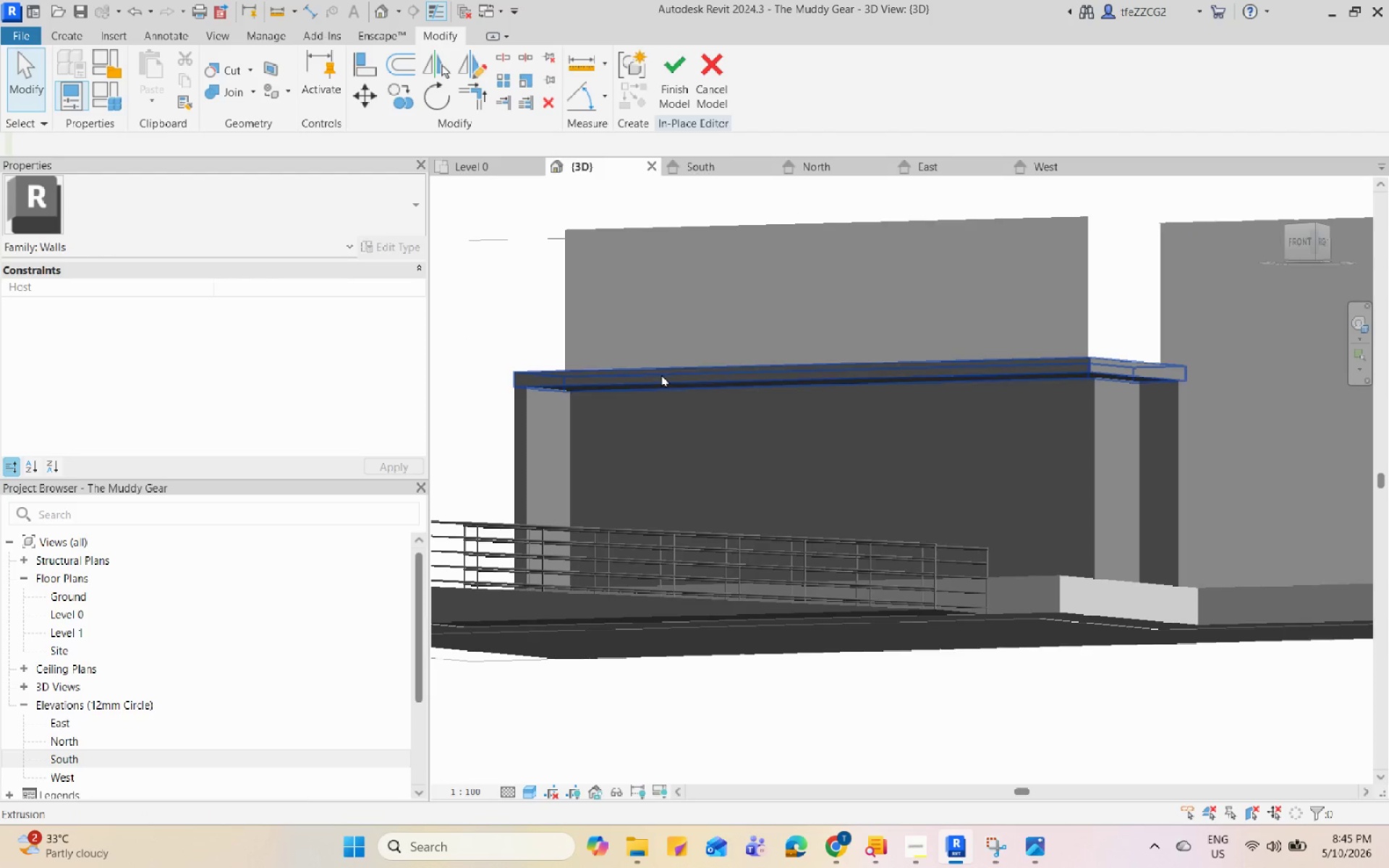 
scroll: coordinate [681, 417], scroll_direction: down, amount: 3.0
 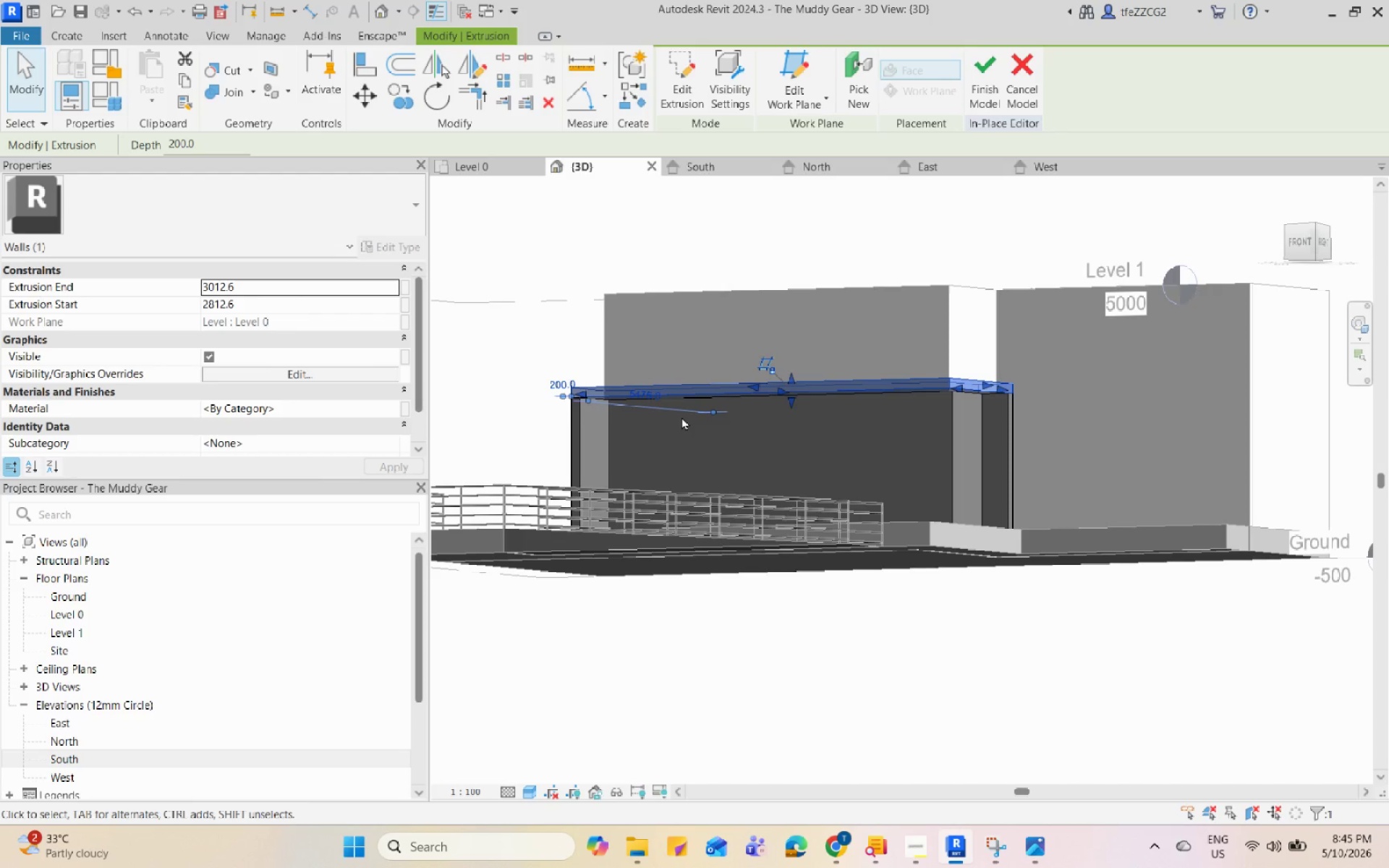 
hold_key(key=ShiftLeft, duration=2.05)
 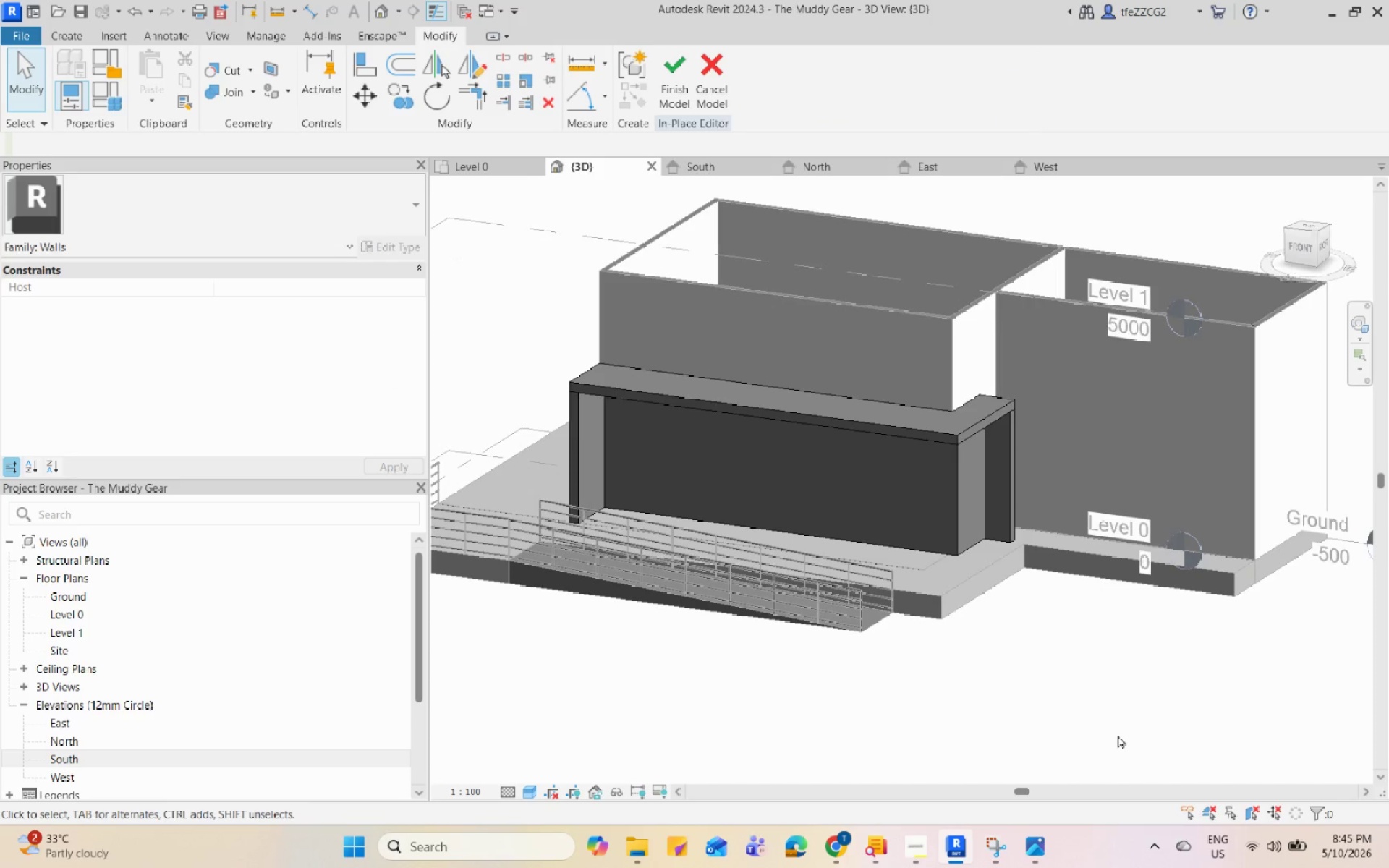 
hold_key(key=ShiftLeft, duration=0.78)
 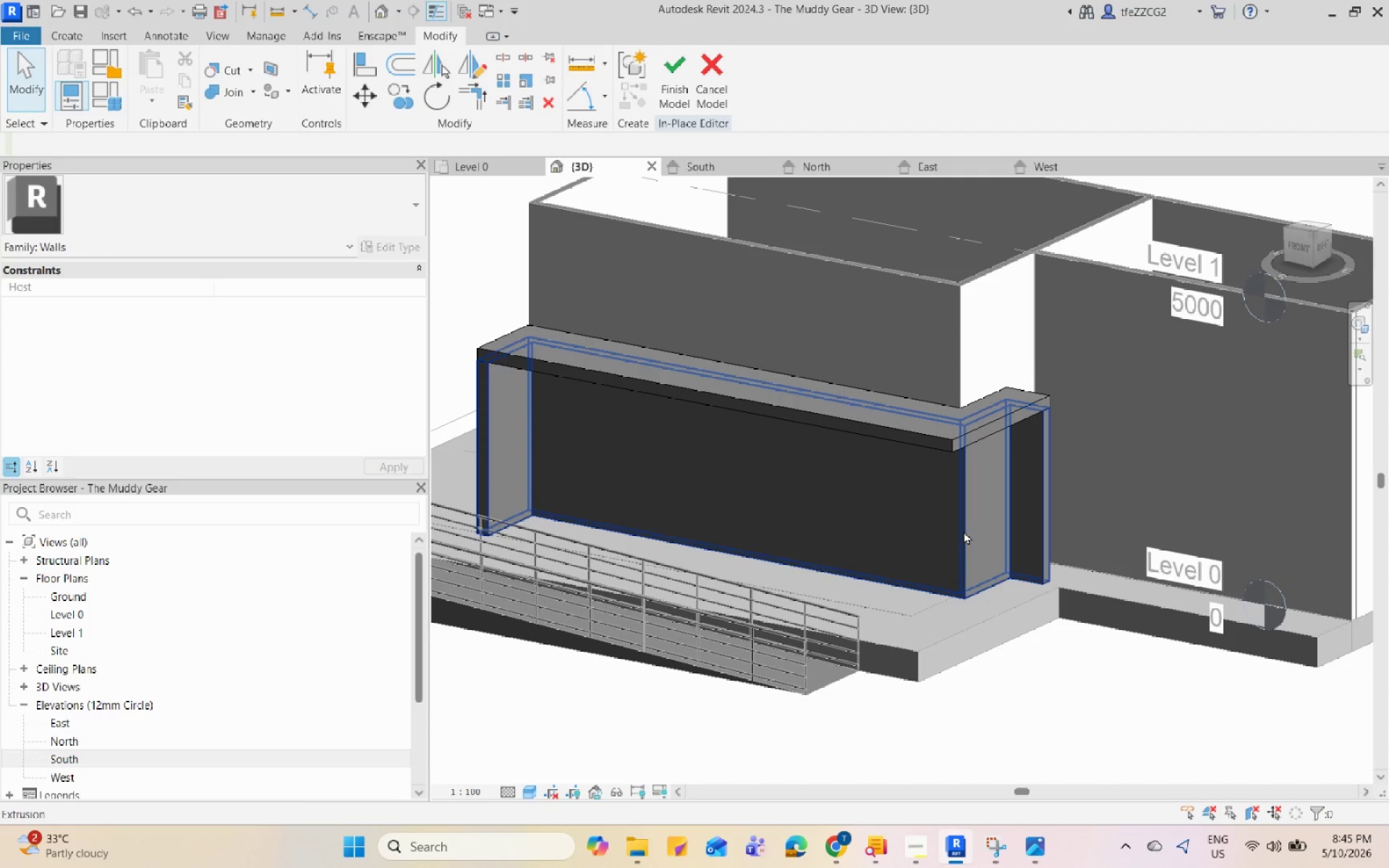 
scroll: coordinate [870, 504], scroll_direction: up, amount: 2.0
 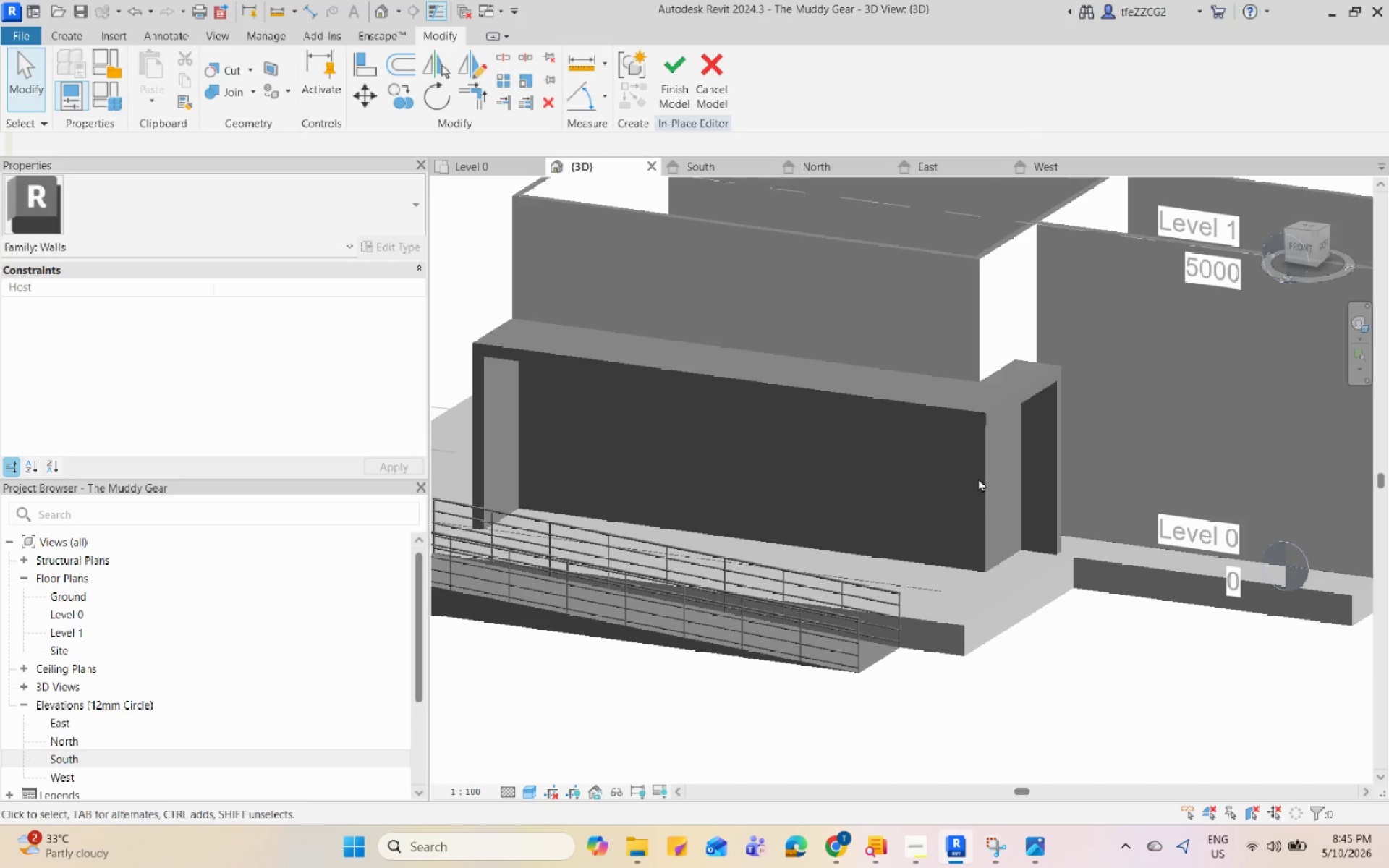 
left_click([964, 531])
 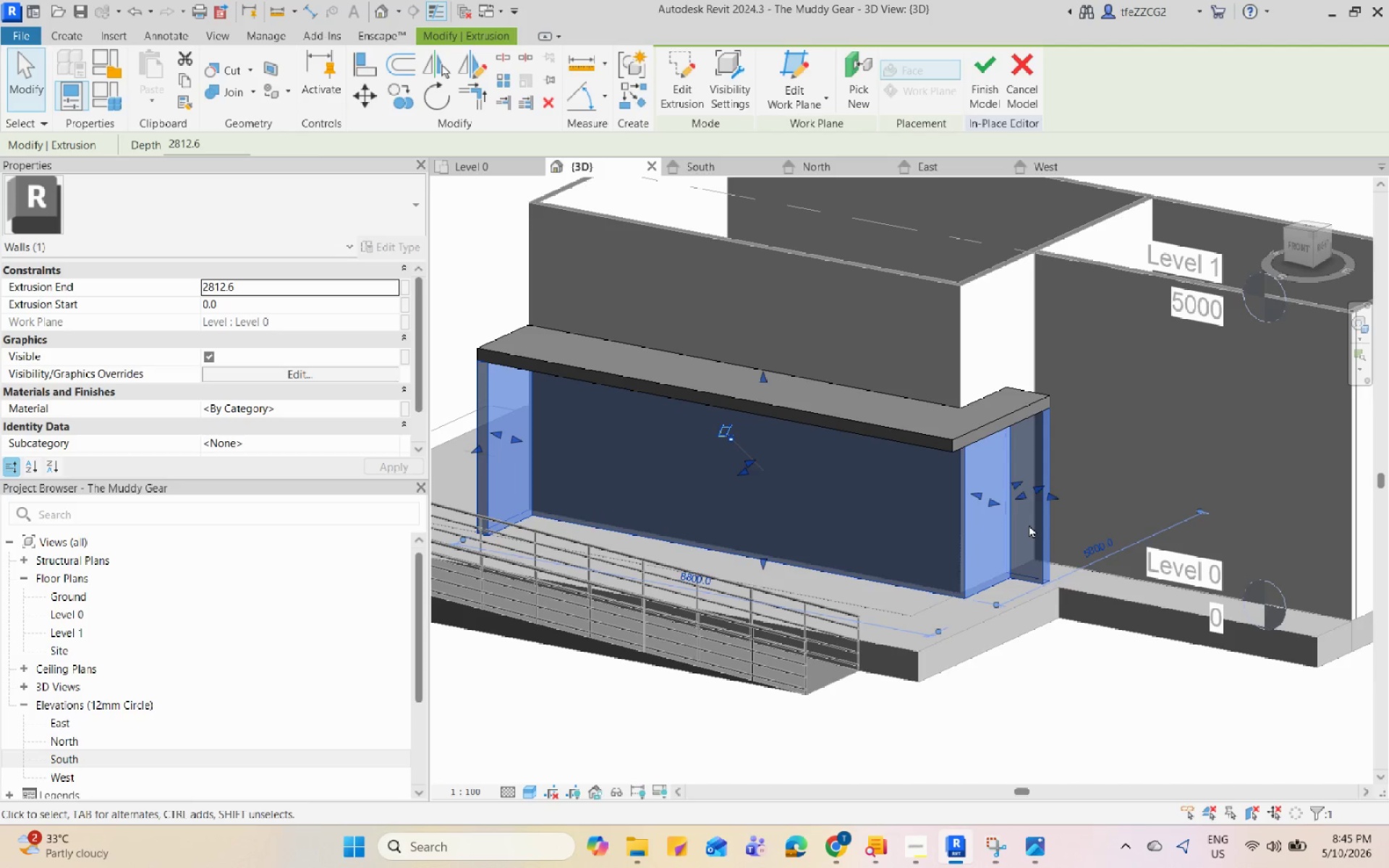 
key(Escape)
 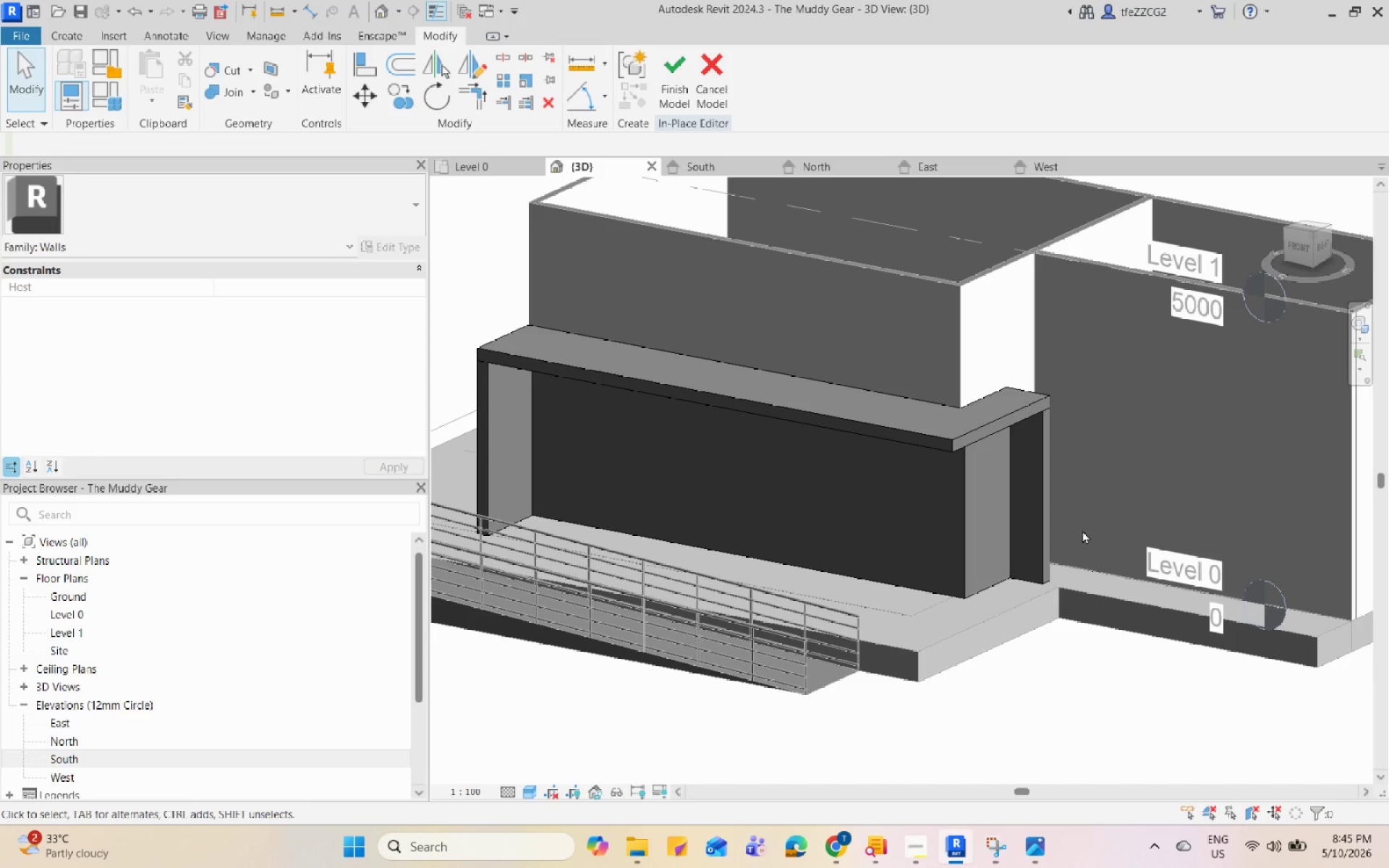 
wait(23.39)
 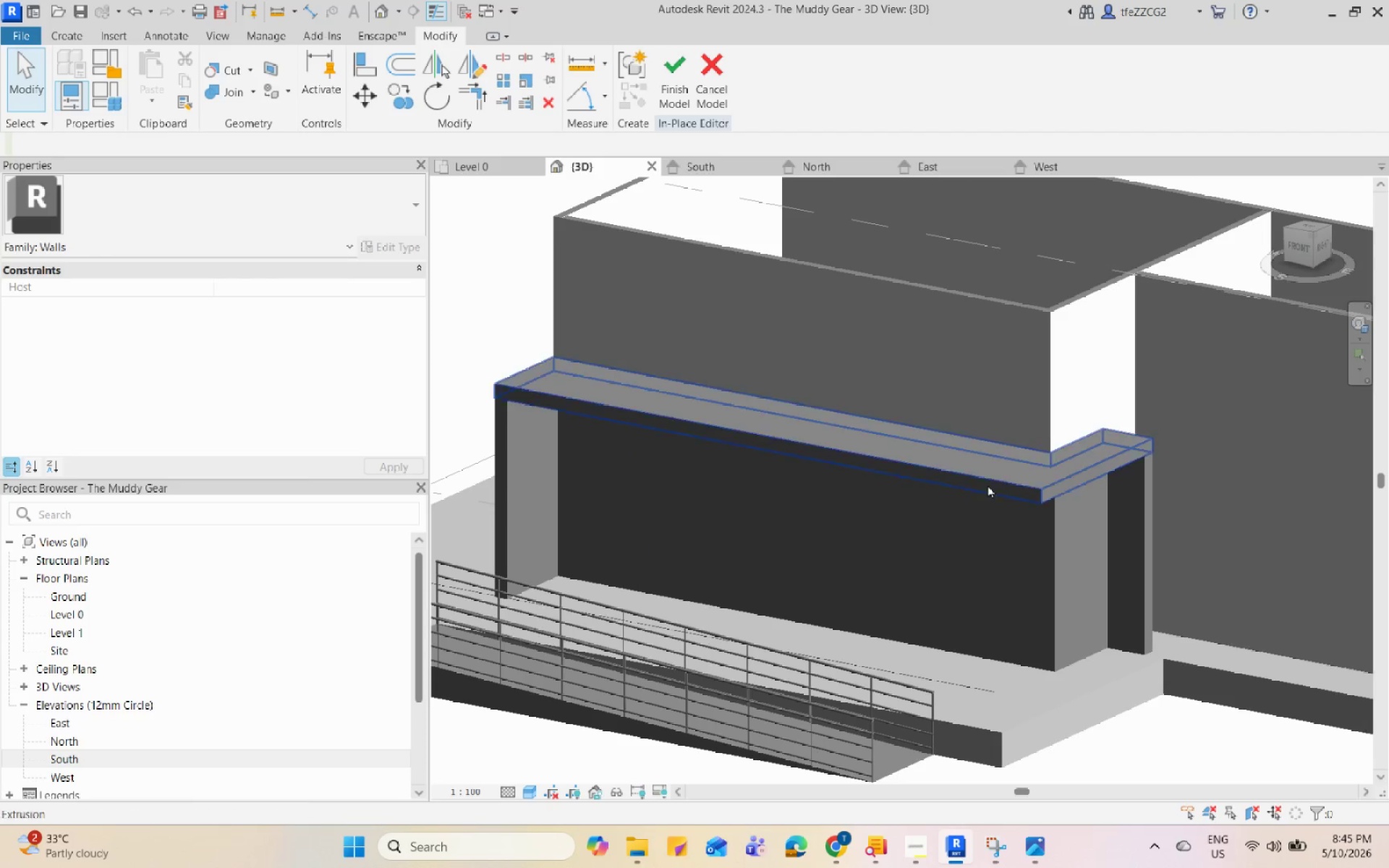 
left_click([989, 481])
 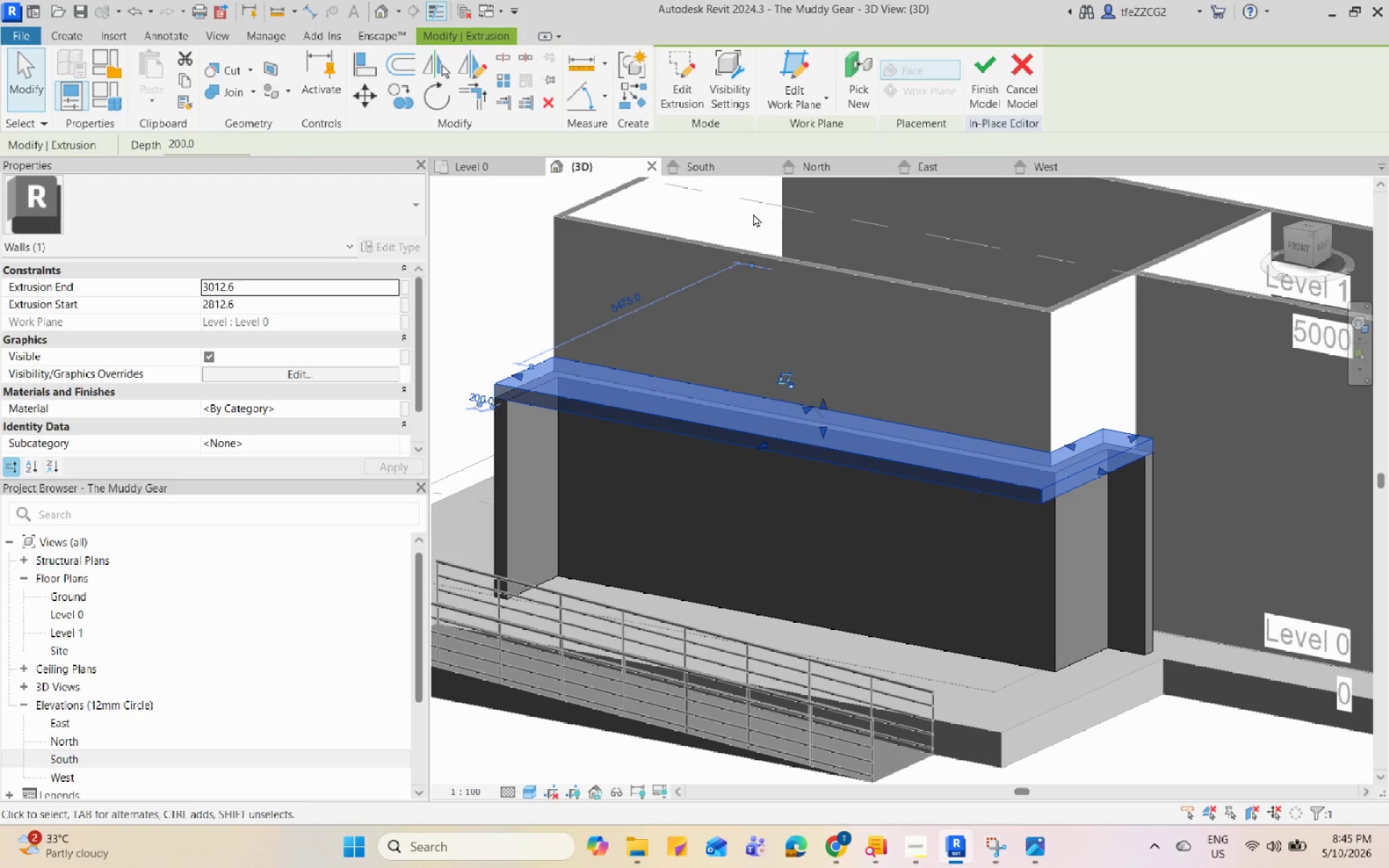 
scroll: coordinate [974, 503], scroll_direction: up, amount: 1.0
 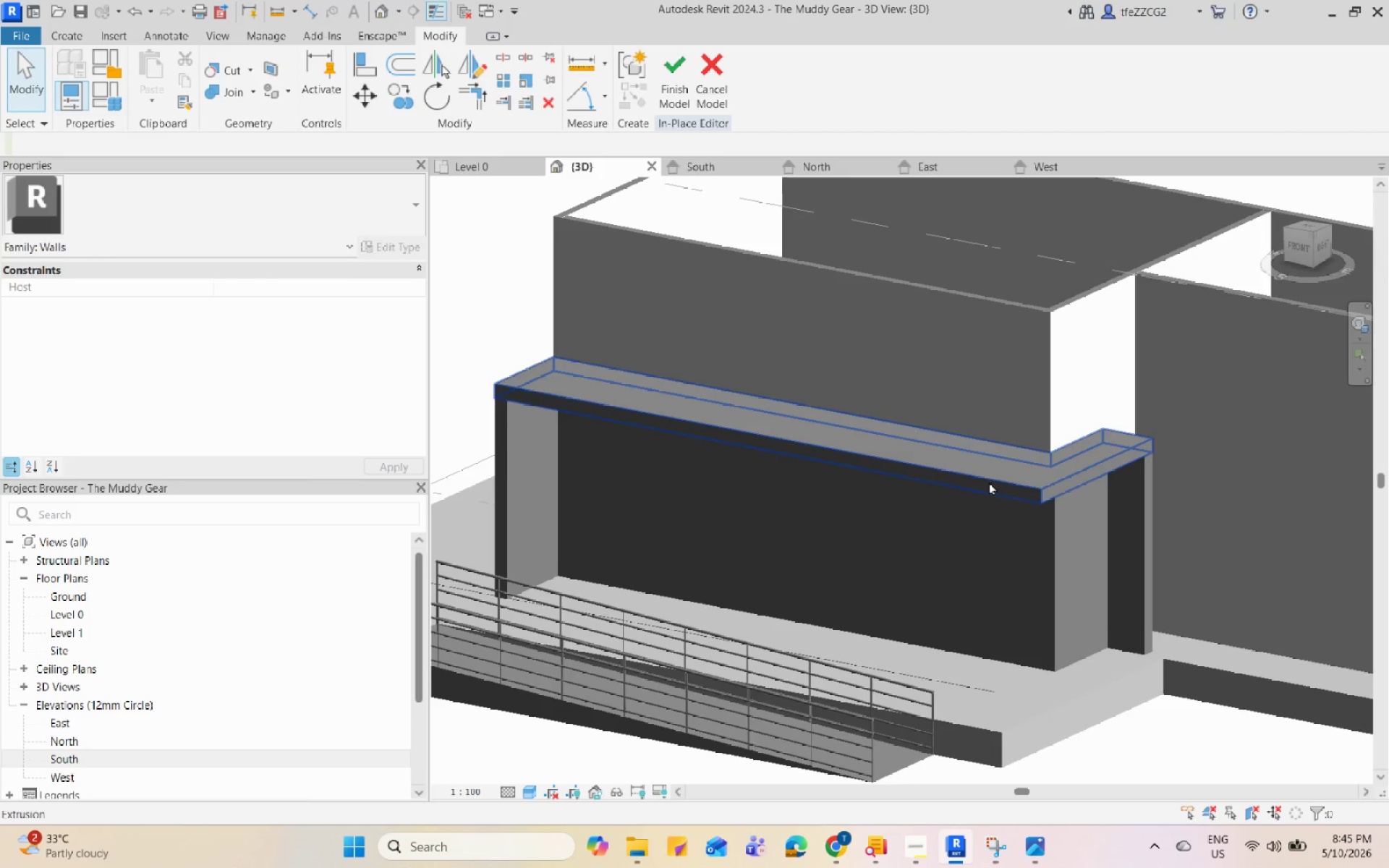 
left_click([702, 162])
 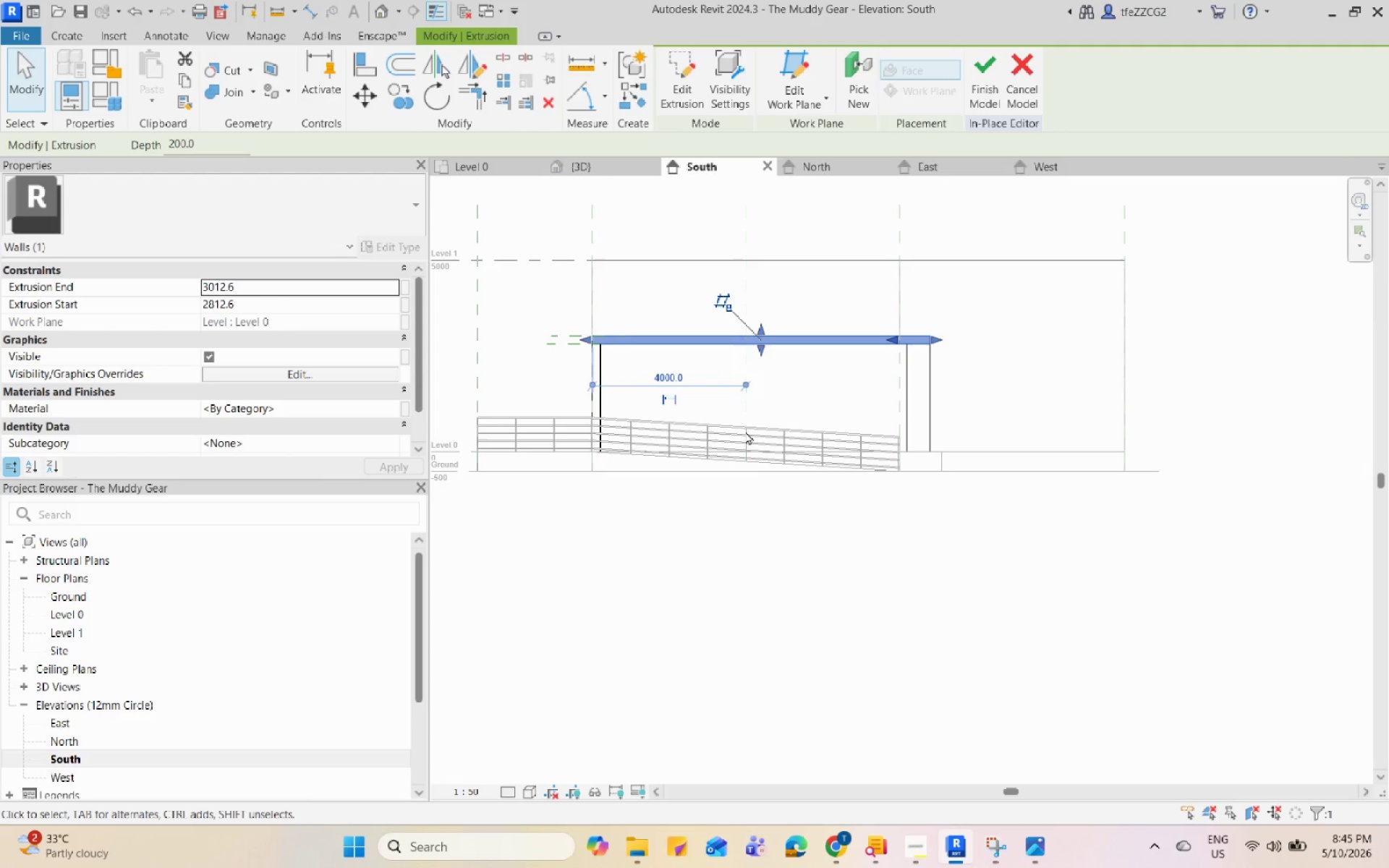 
scroll: coordinate [1214, 414], scroll_direction: up, amount: 12.0
 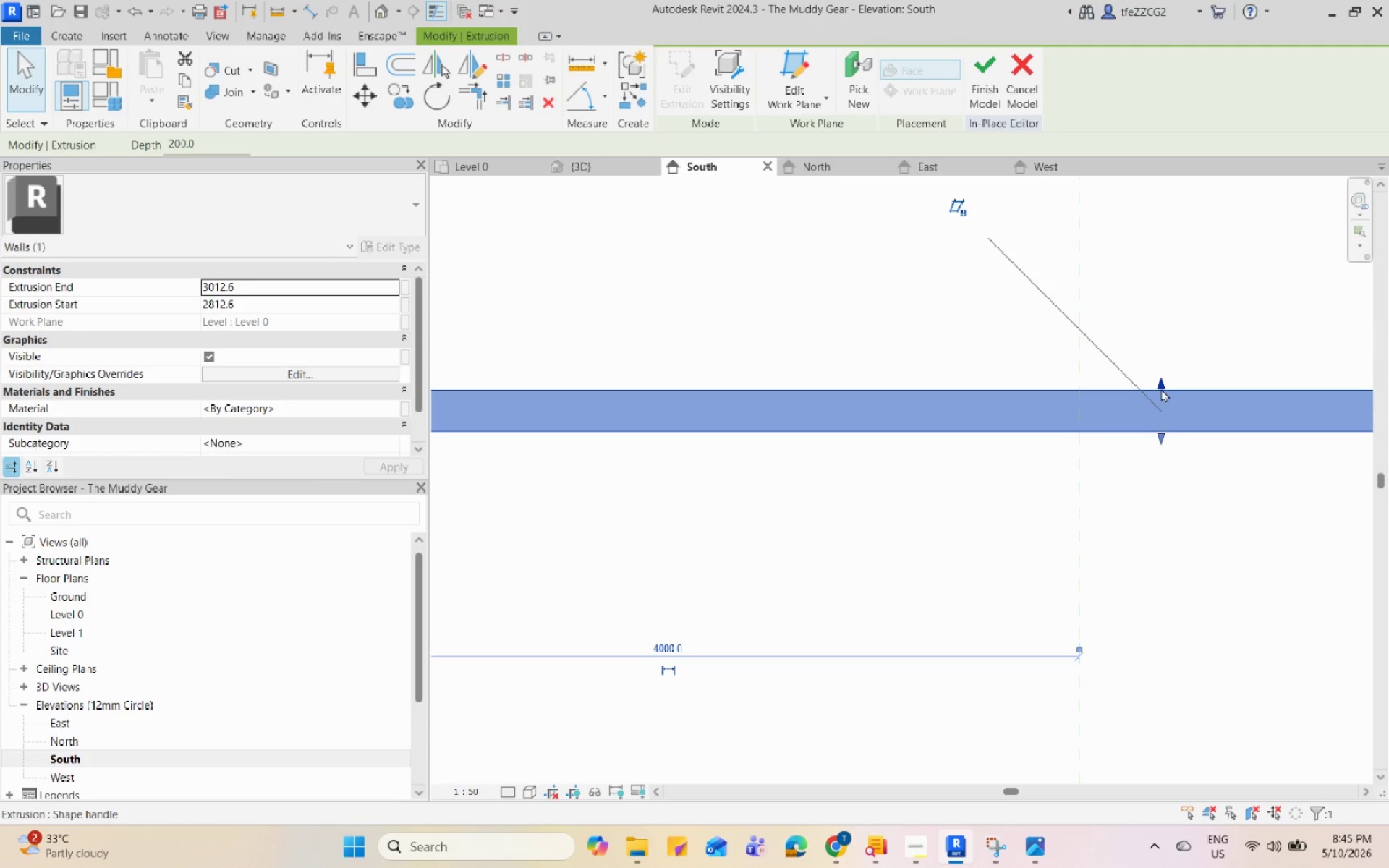 
left_click_drag(start_coordinate=[1161, 388], to_coordinate=[1158, 422])
 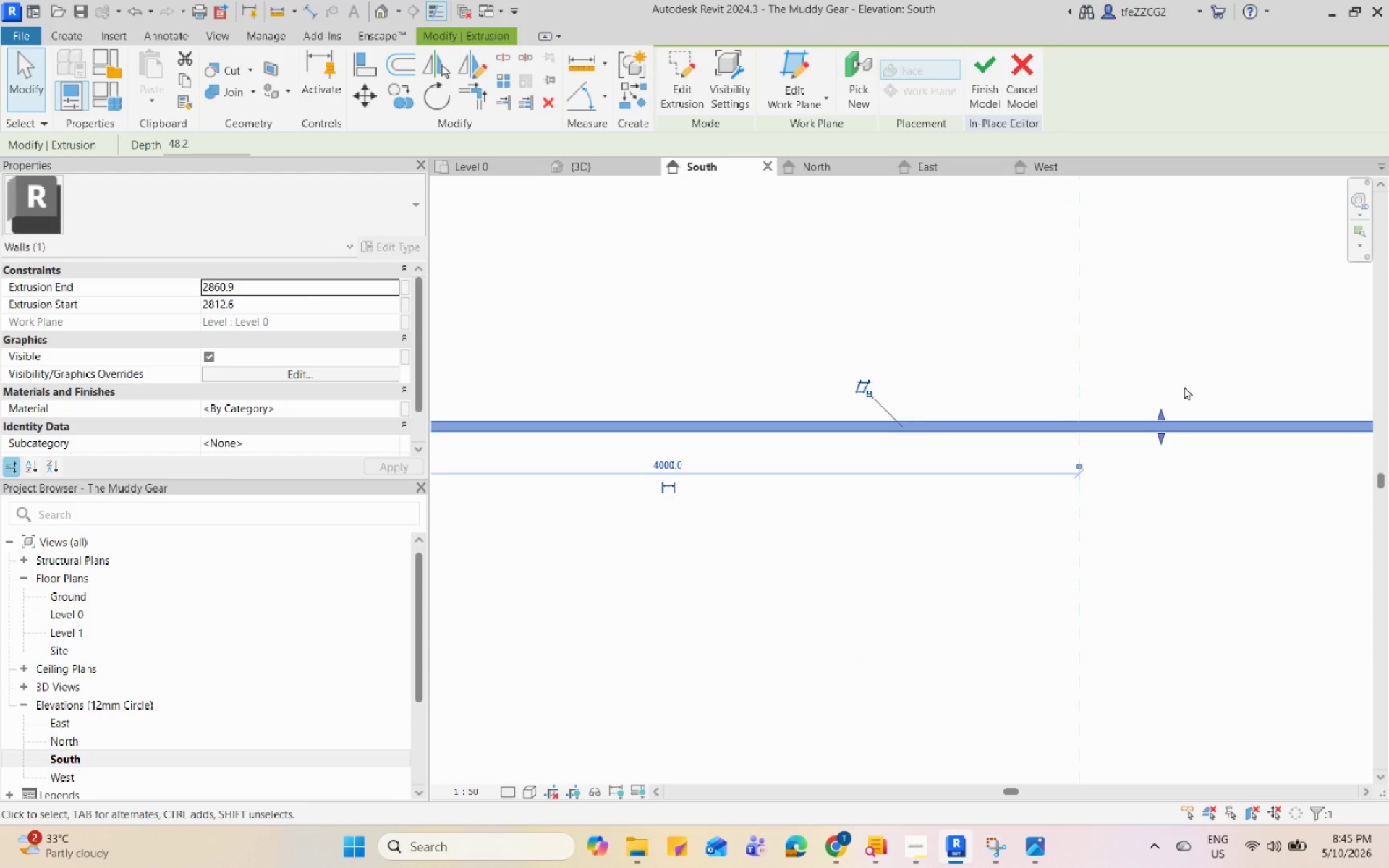 
scroll: coordinate [692, 401], scroll_direction: up, amount: 3.0
 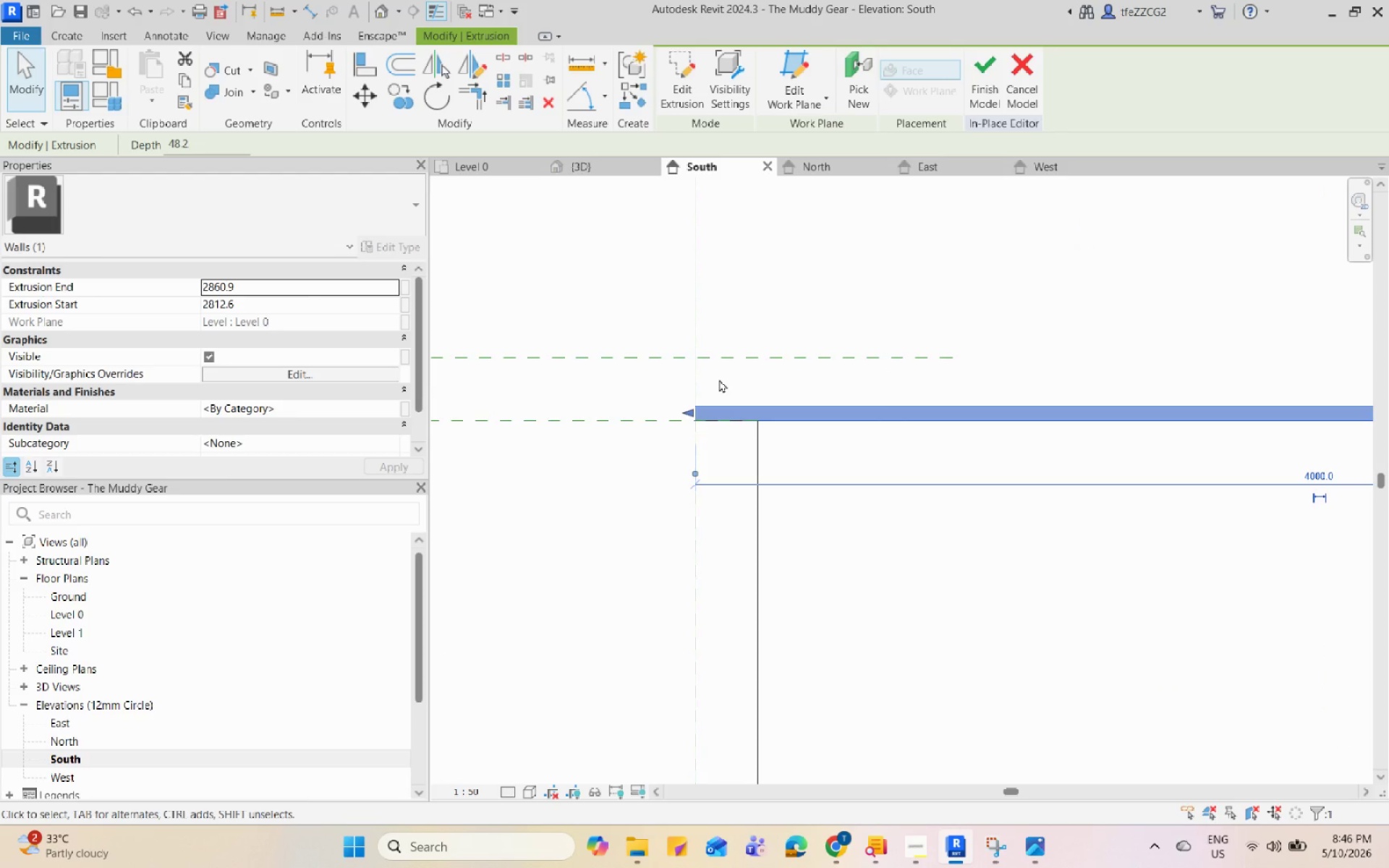 
wait(10.24)
 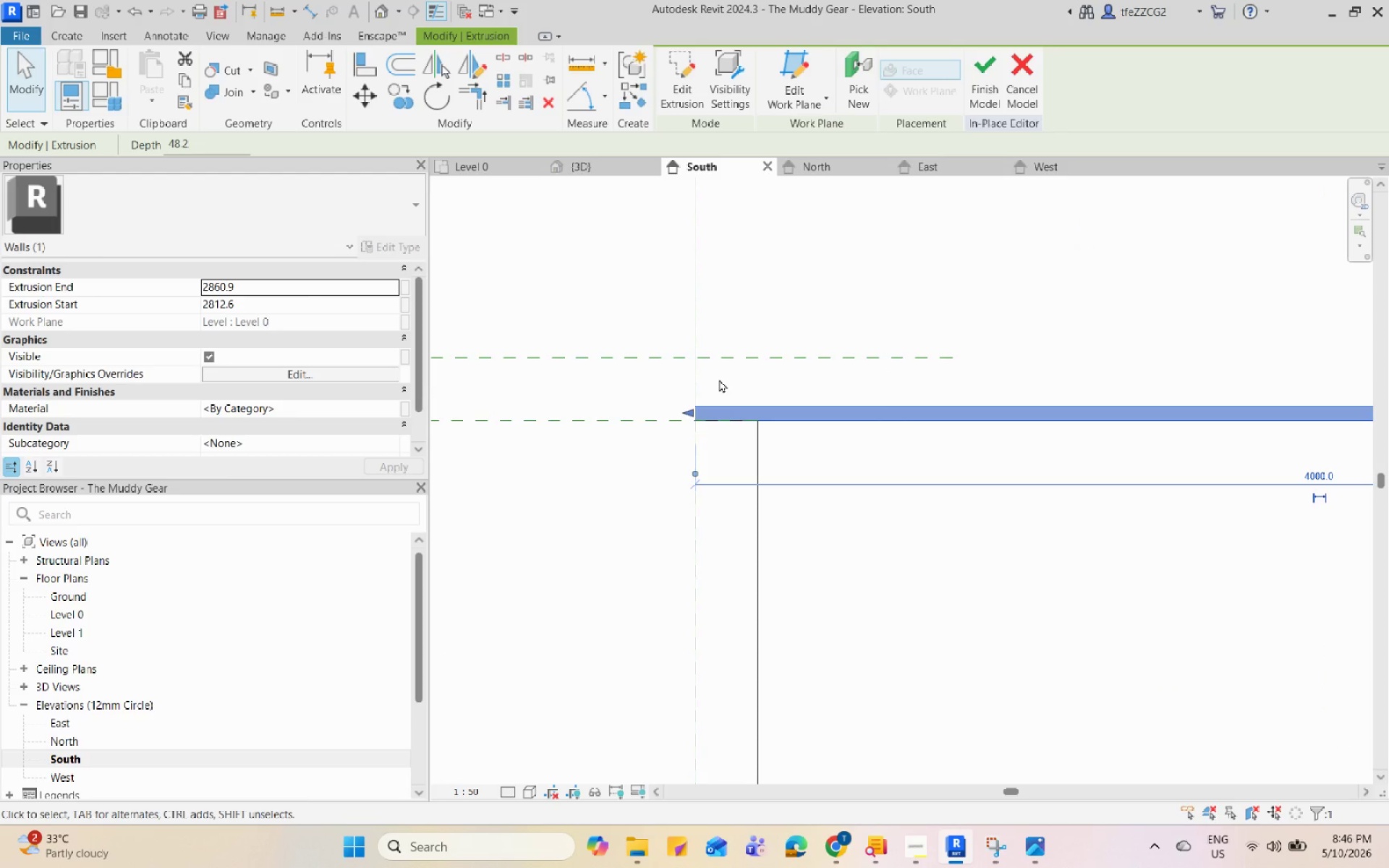 
scroll: coordinate [710, 386], scroll_direction: down, amount: 6.0
 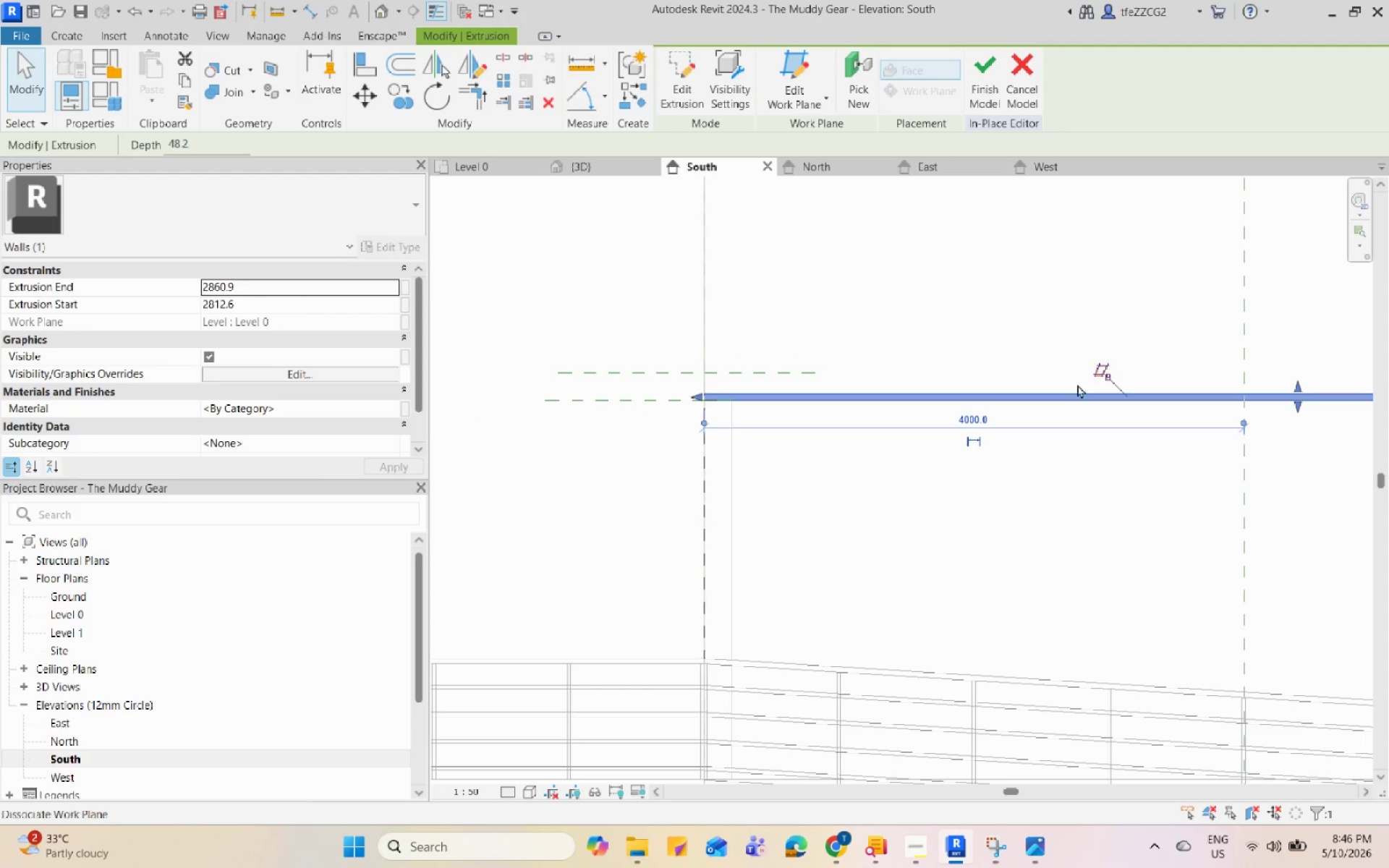 
left_click_drag(start_coordinate=[837, 365], to_coordinate=[843, 414])
 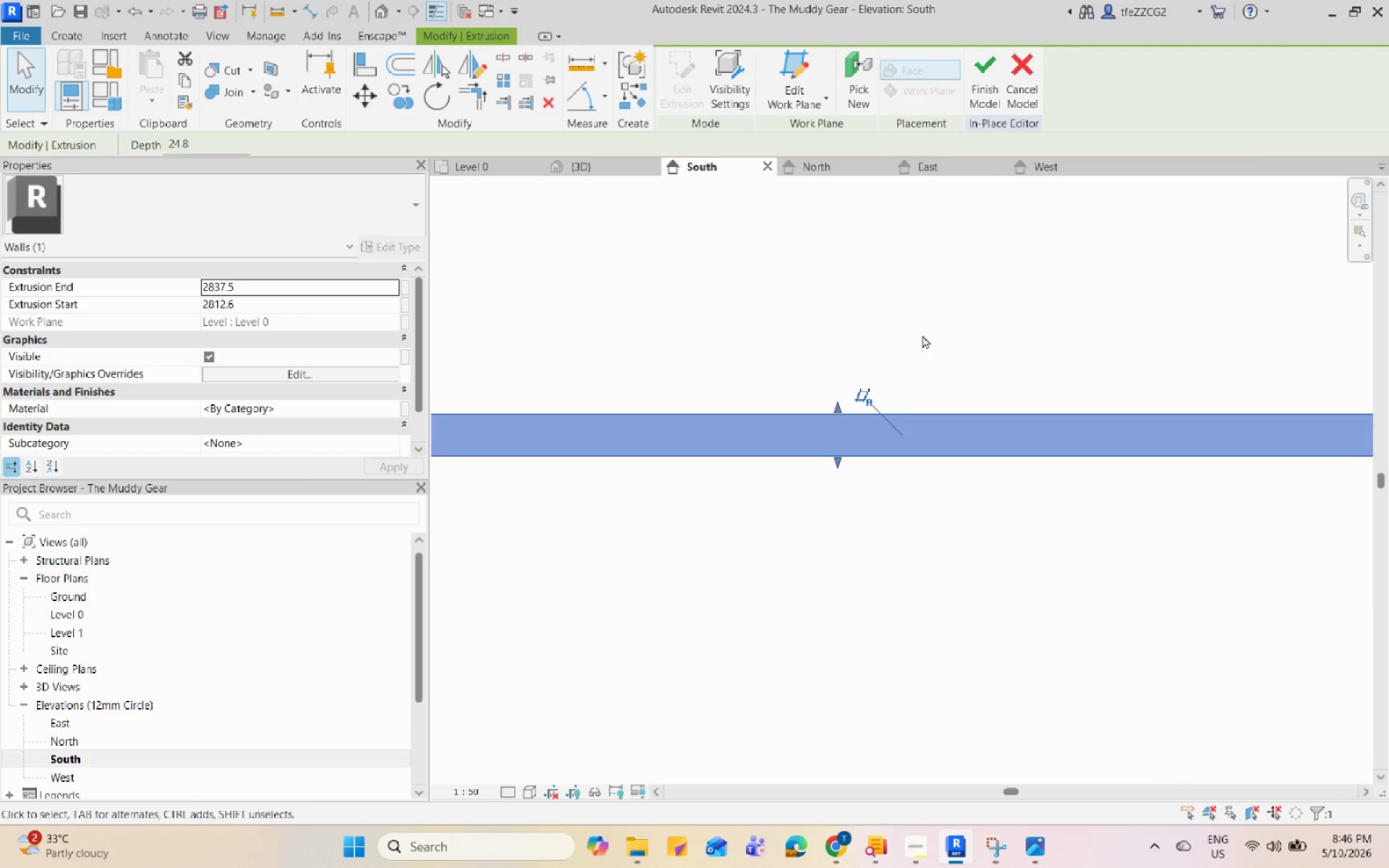 
scroll: coordinate [868, 358], scroll_direction: up, amount: 18.0
 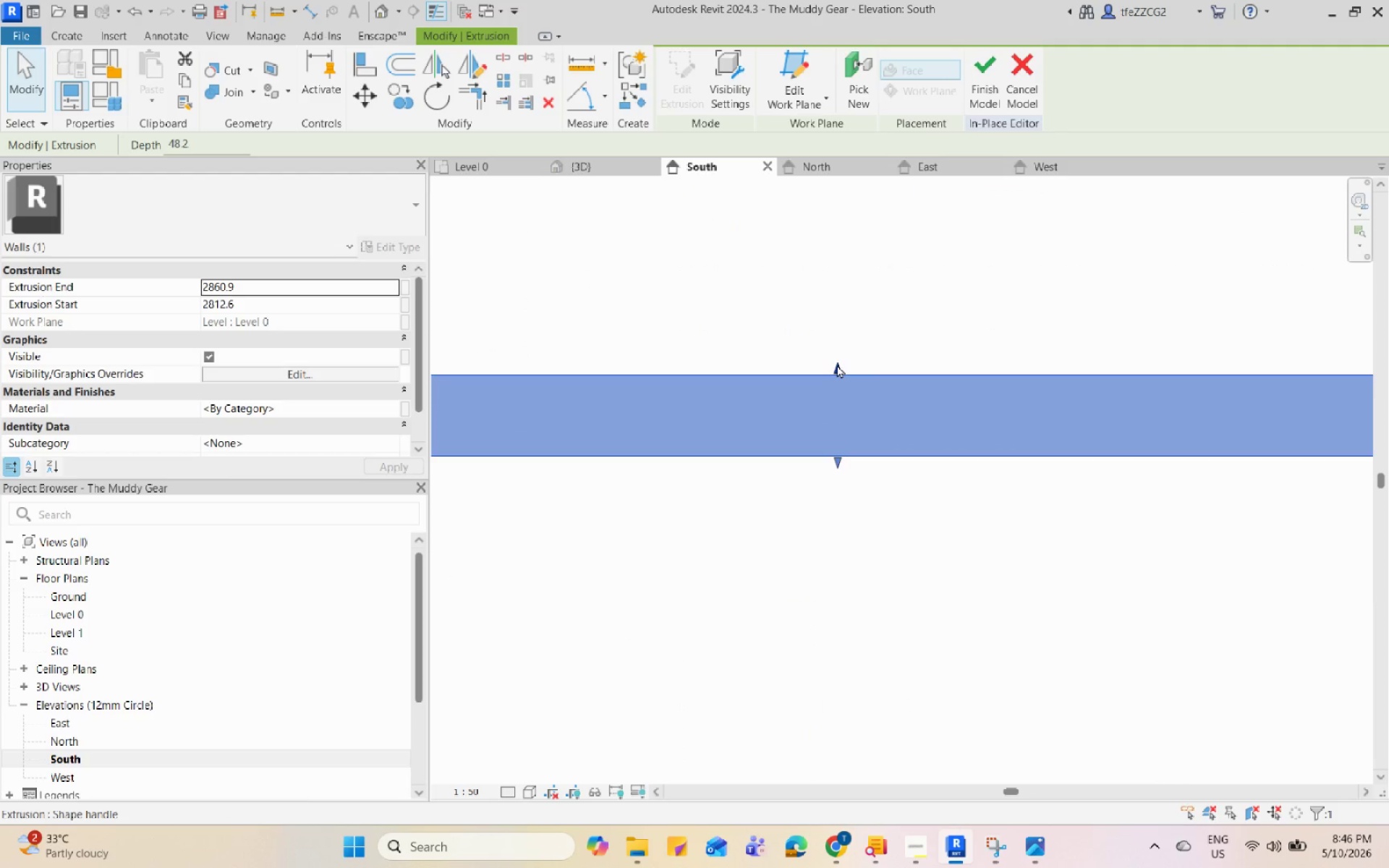 
left_click([922, 335])
 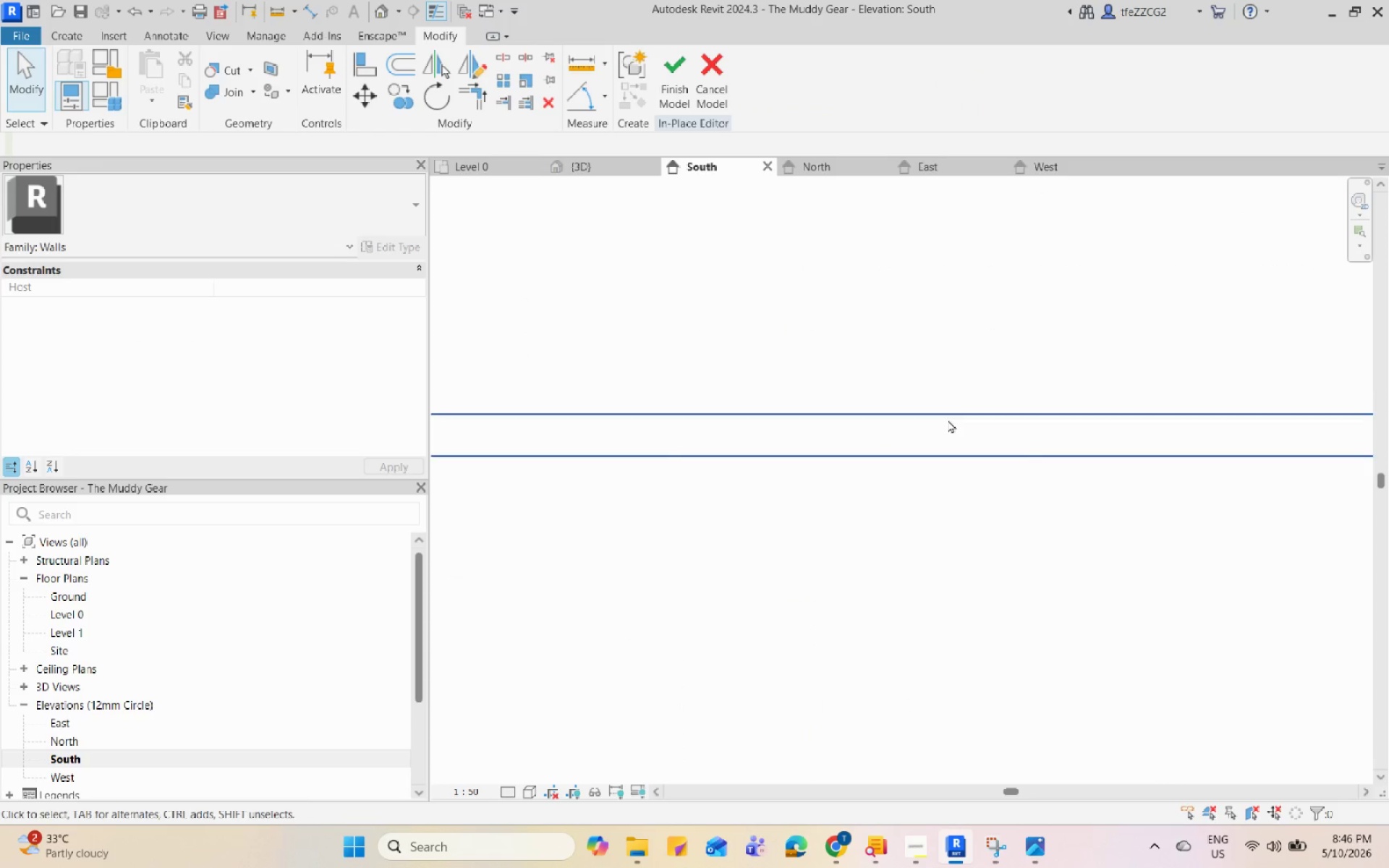 
scroll: coordinate [1033, 438], scroll_direction: down, amount: 21.0
 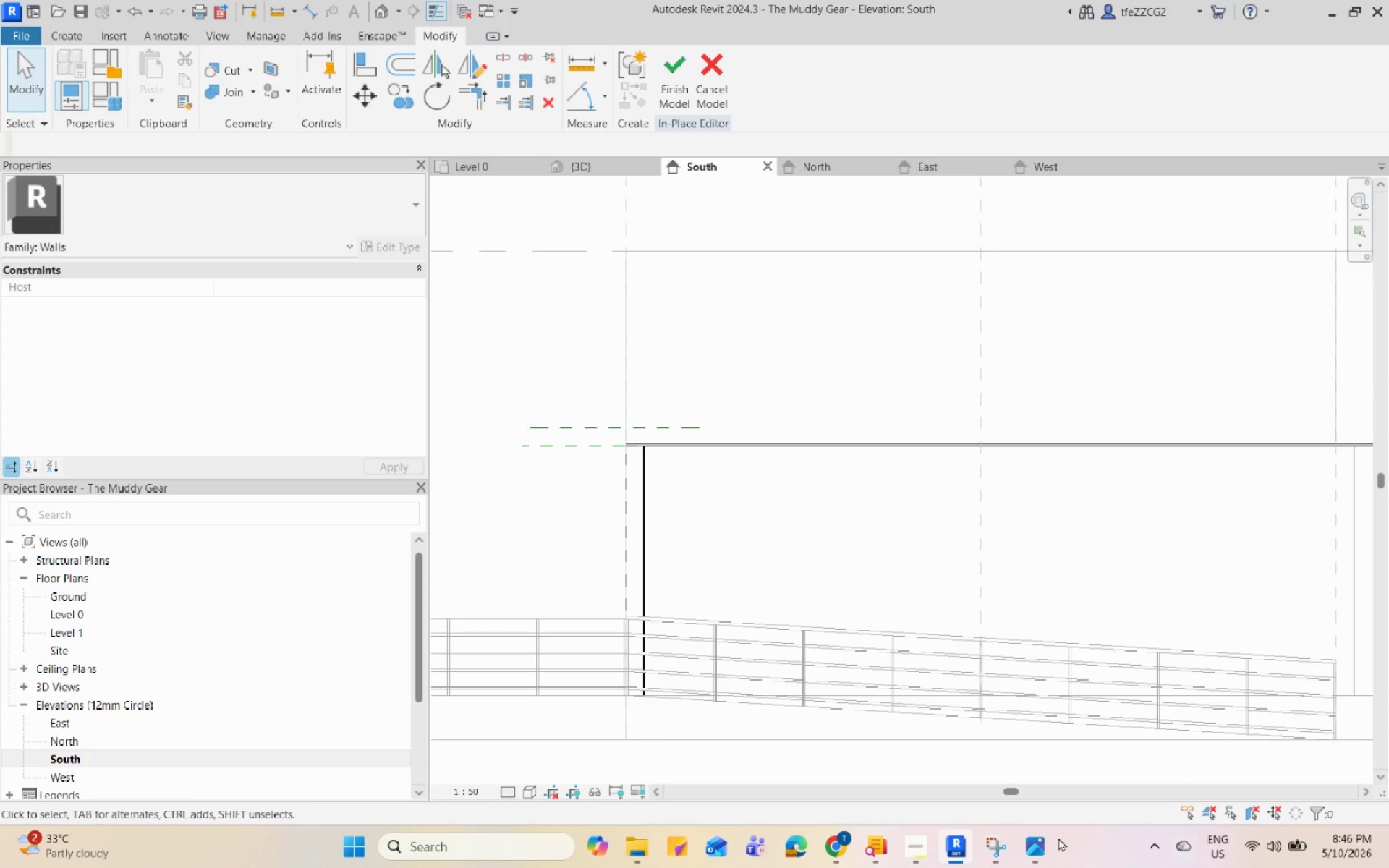 
left_click([1042, 848])
 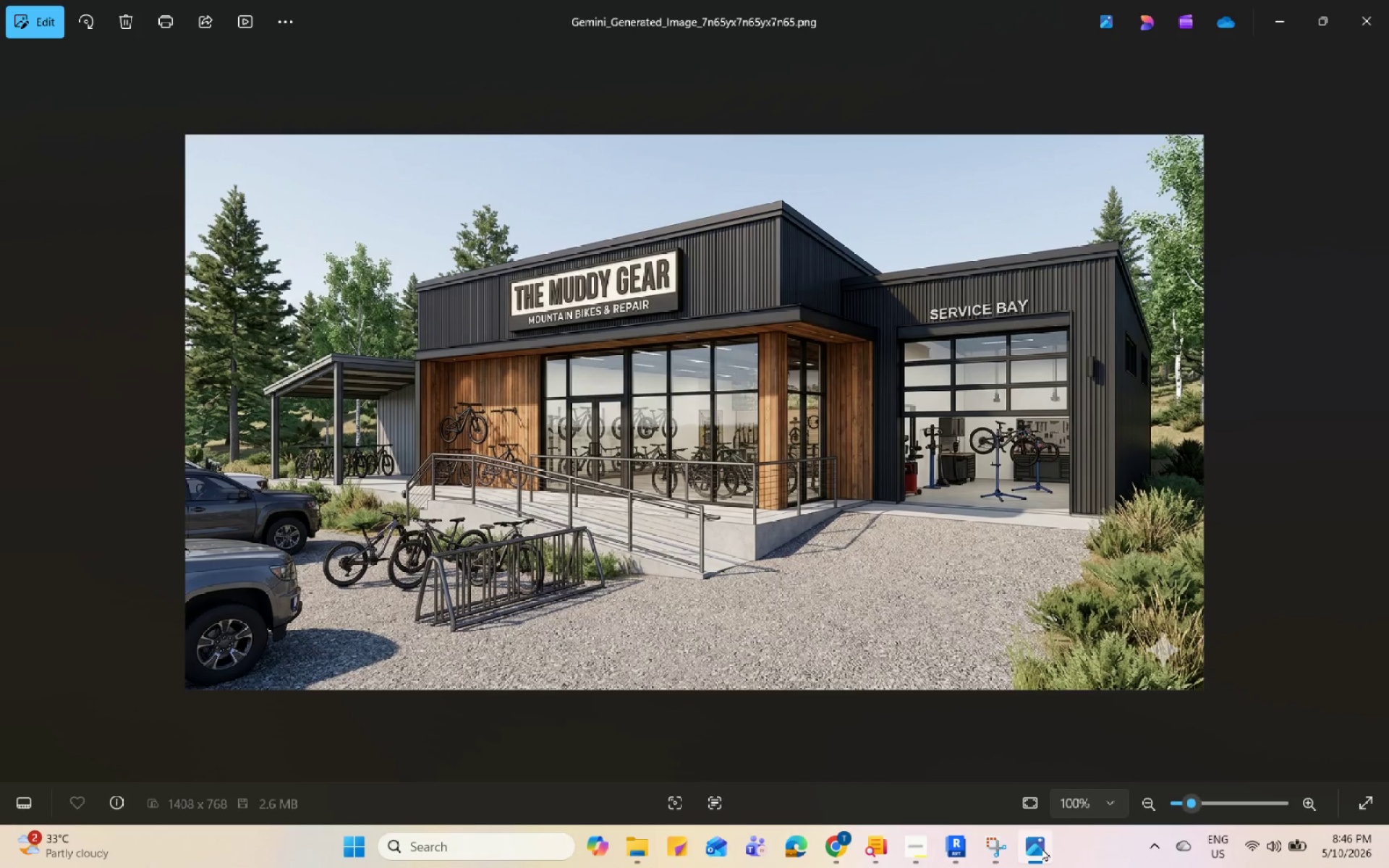 
left_click([1042, 848])
 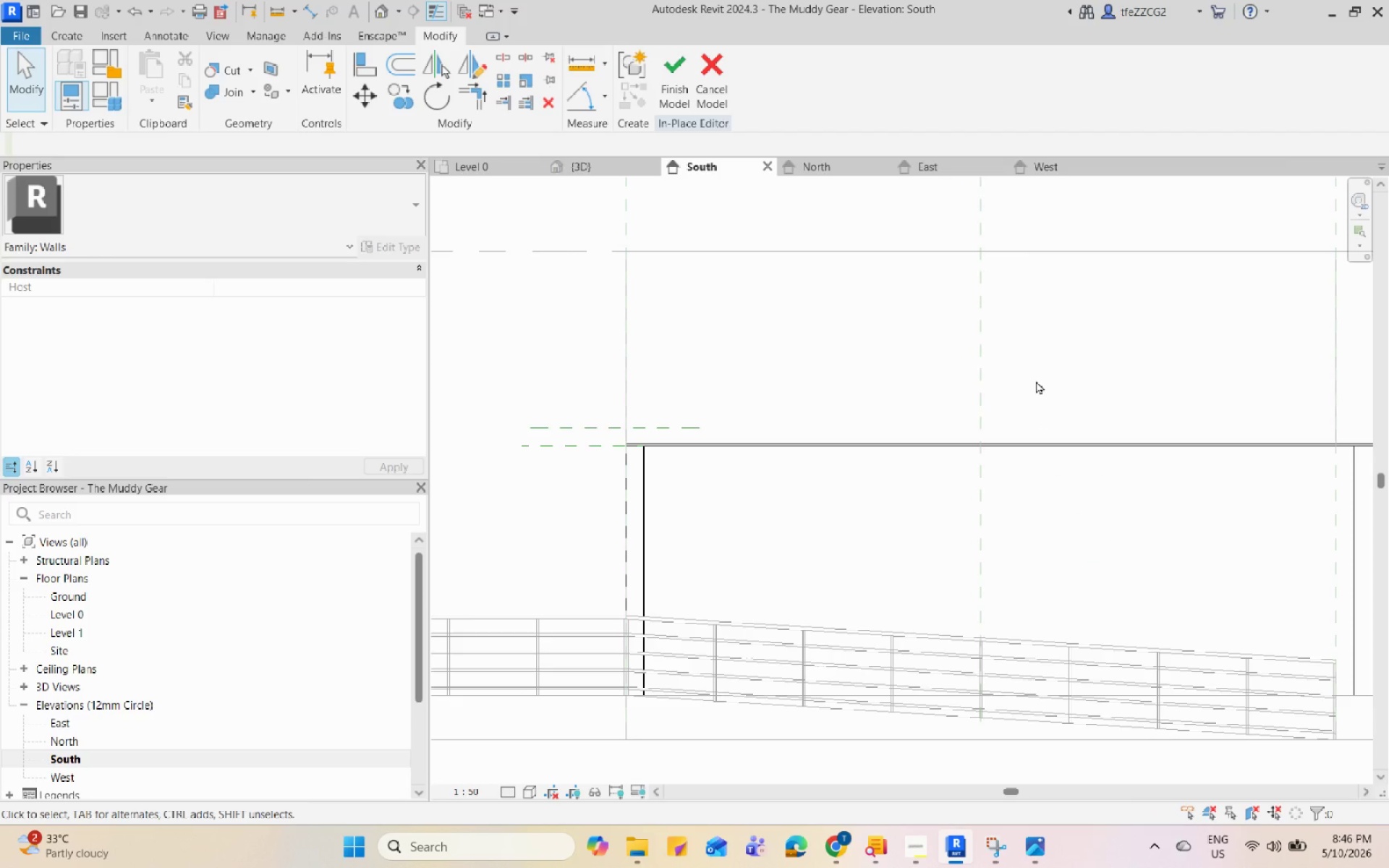 
left_click([633, 483])
 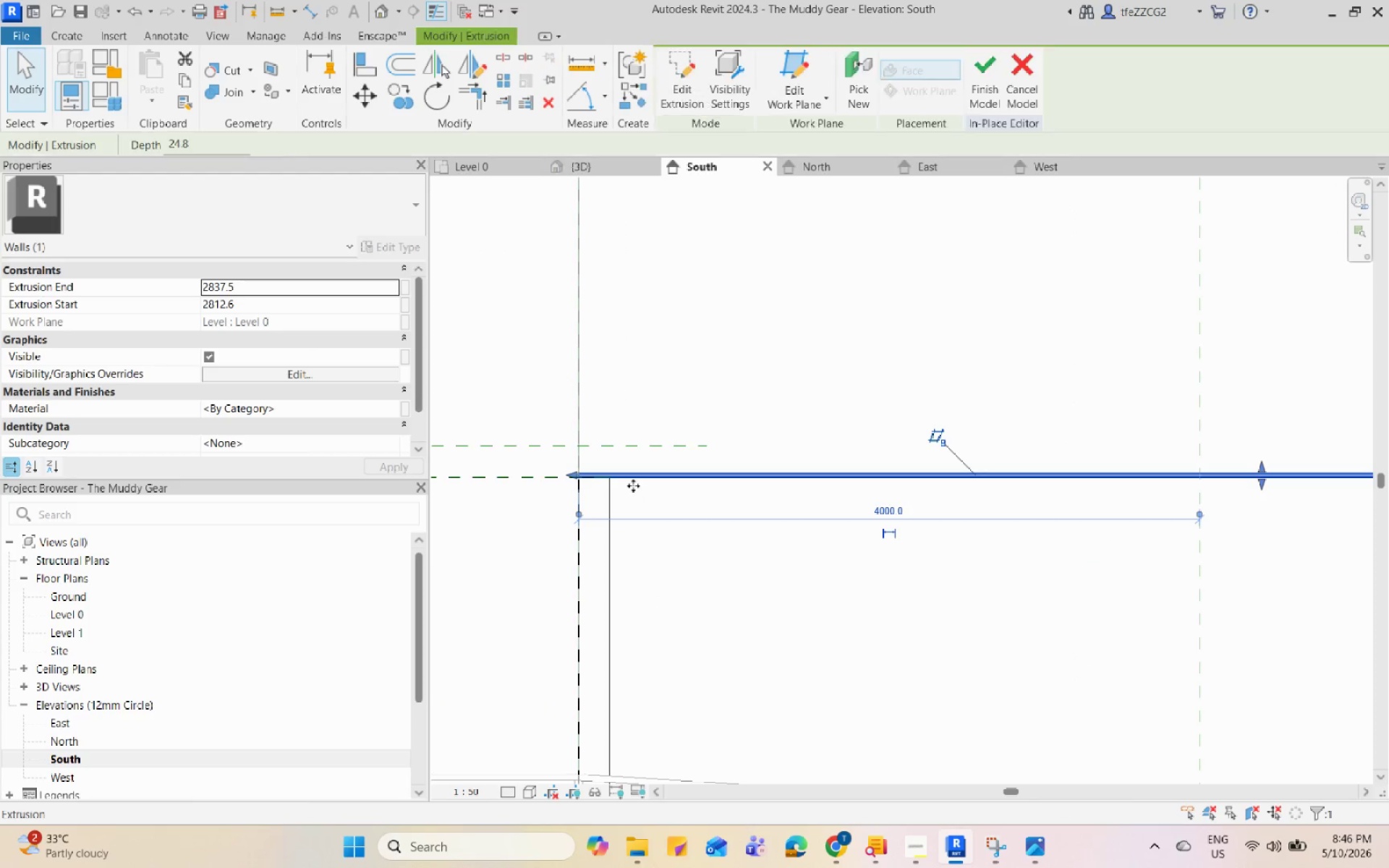 
scroll: coordinate [633, 485], scroll_direction: up, amount: 9.0
 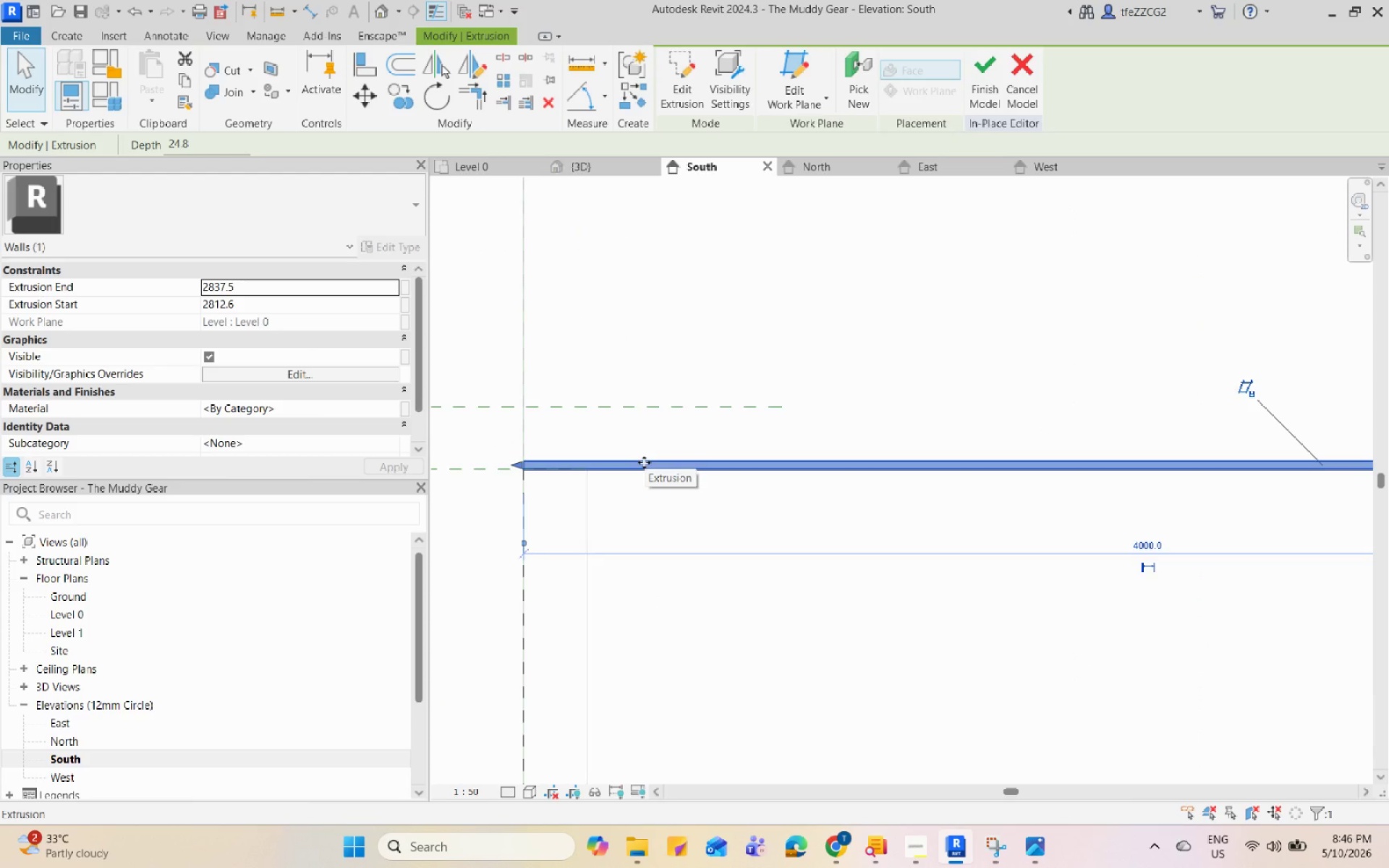 
wait(6.49)
 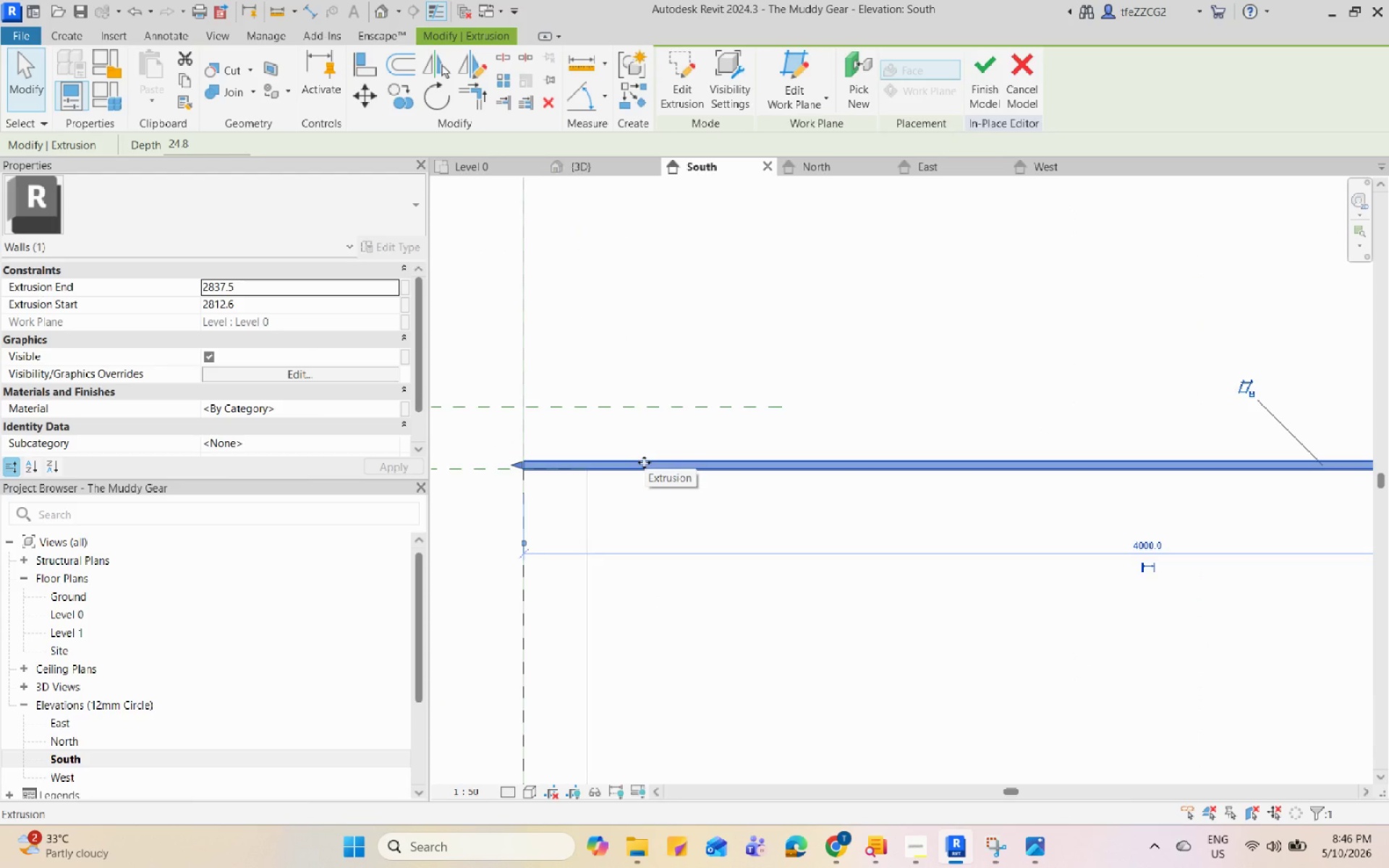 
type(CO)
 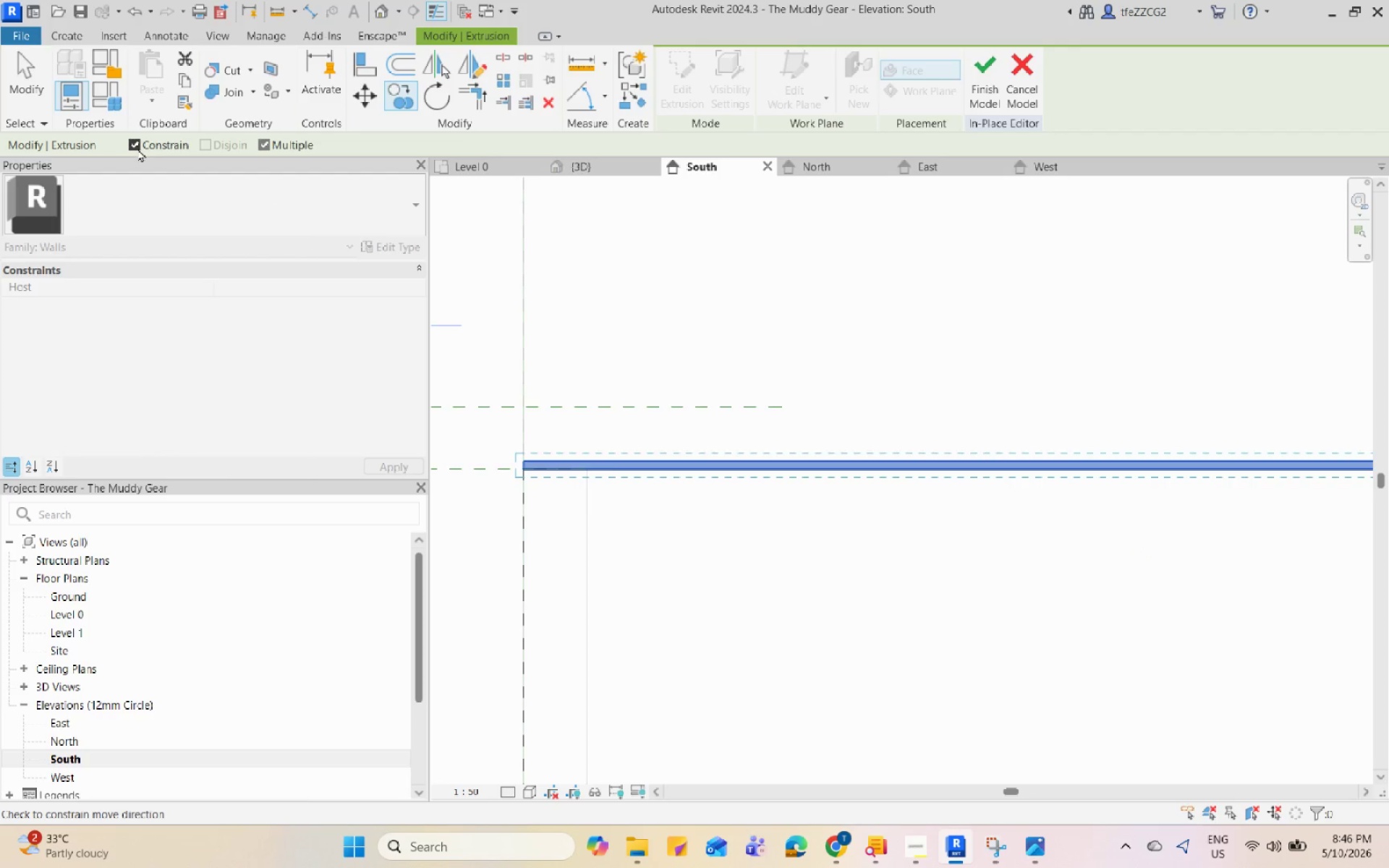 
scroll: coordinate [480, 451], scroll_direction: up, amount: 8.0
 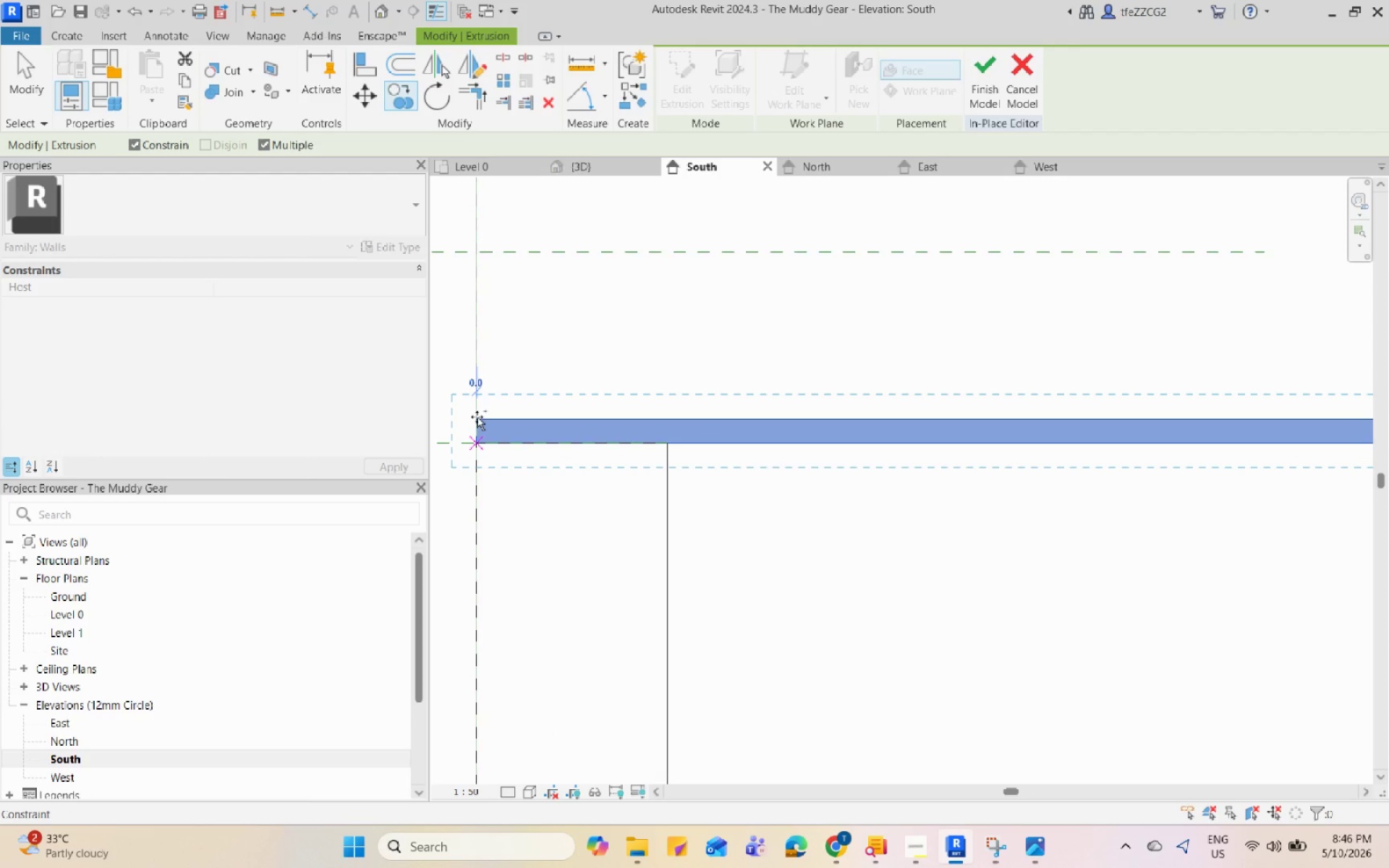 
left_click([477, 417])
 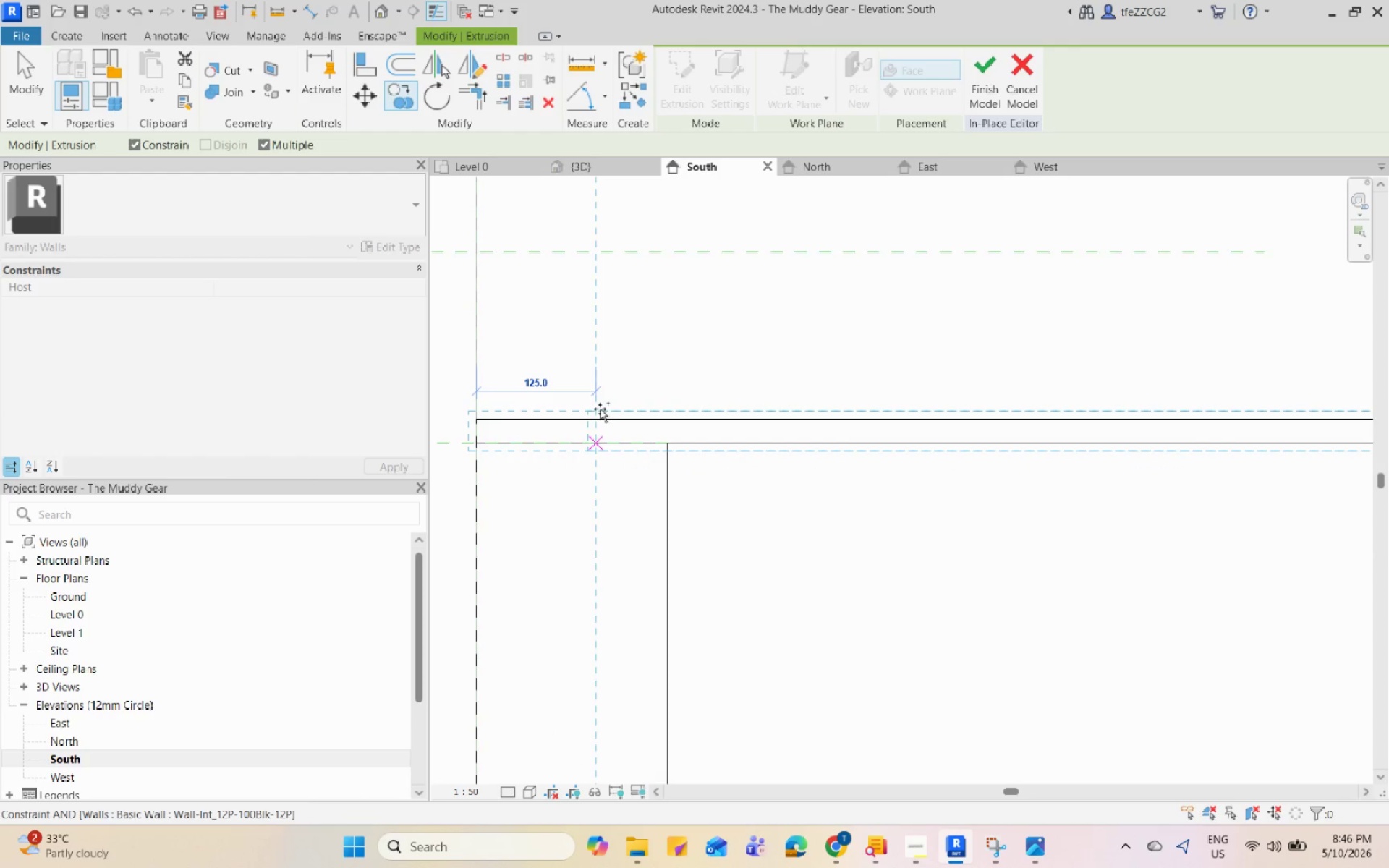 
hold_key(key=Escape, duration=0.42)
 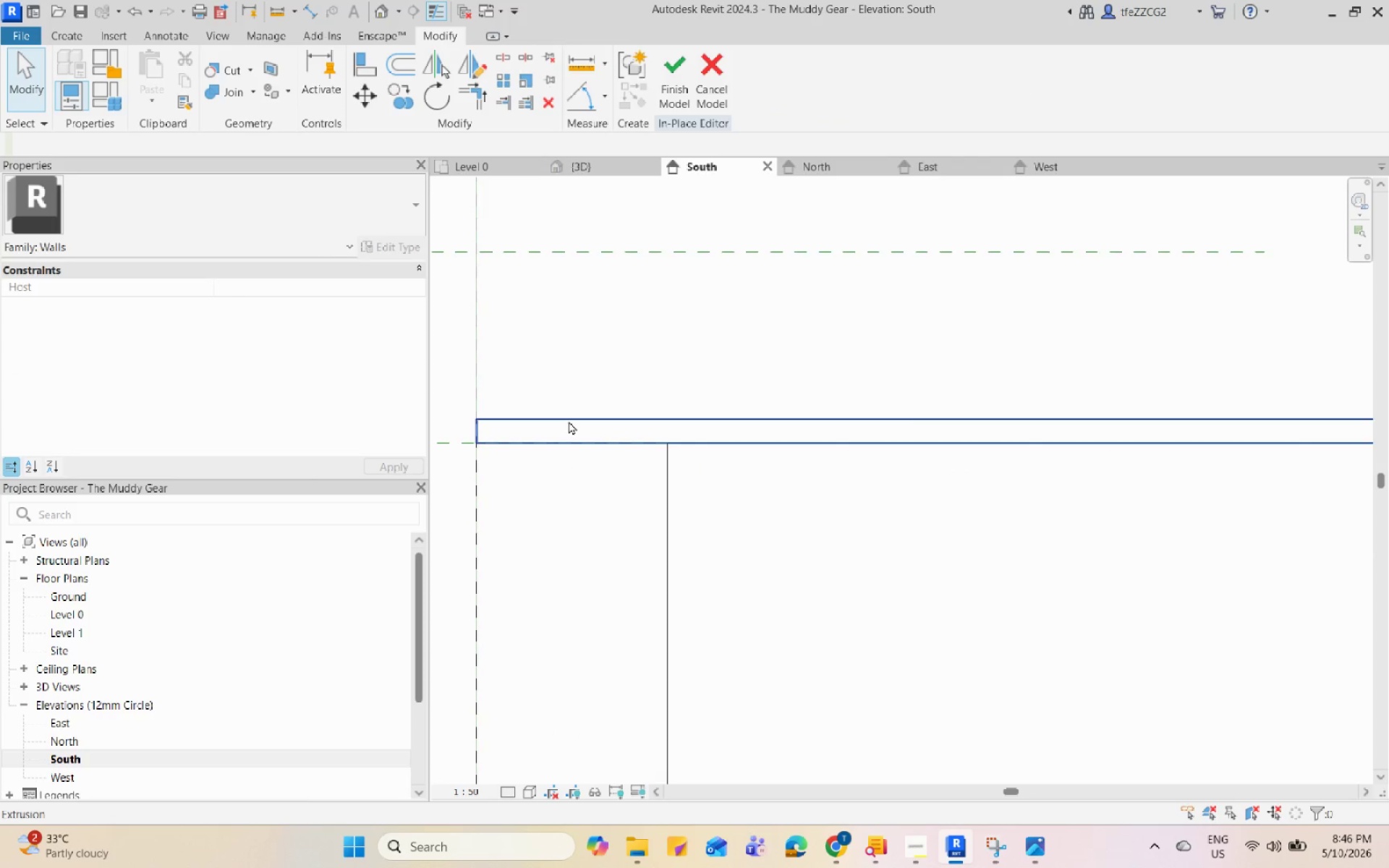 
left_click([569, 421])
 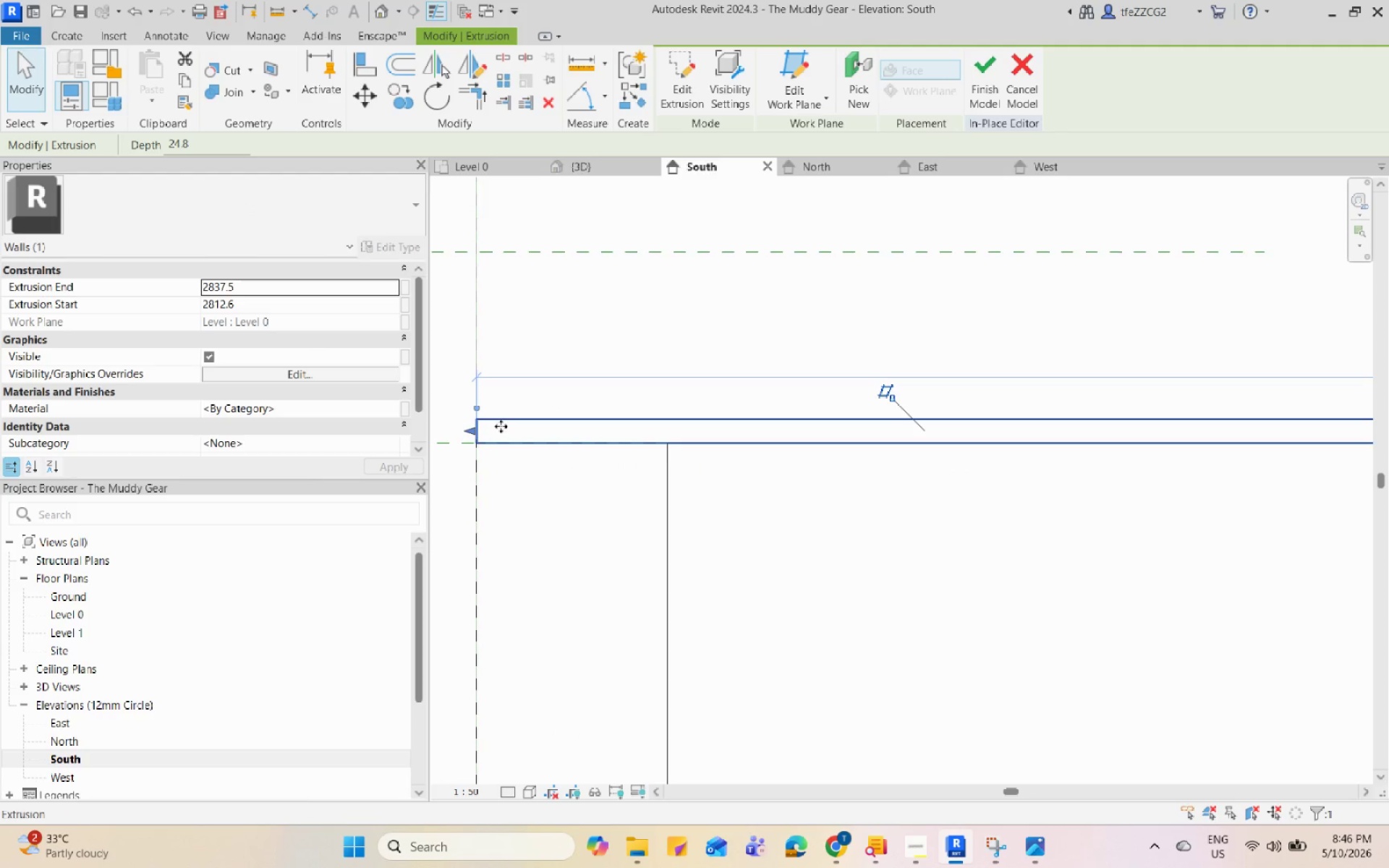 
type(CO)
 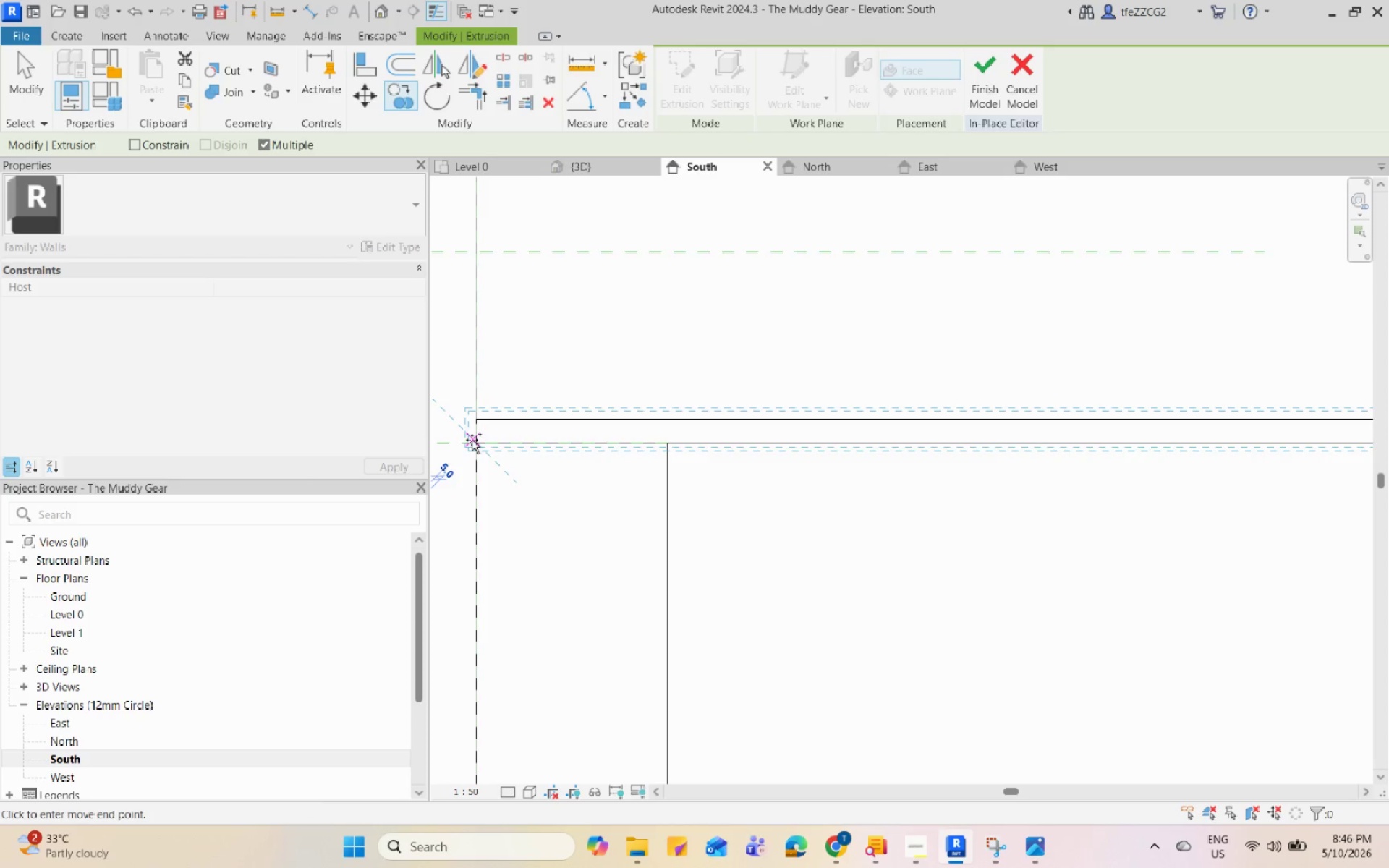 
left_click([477, 419])
 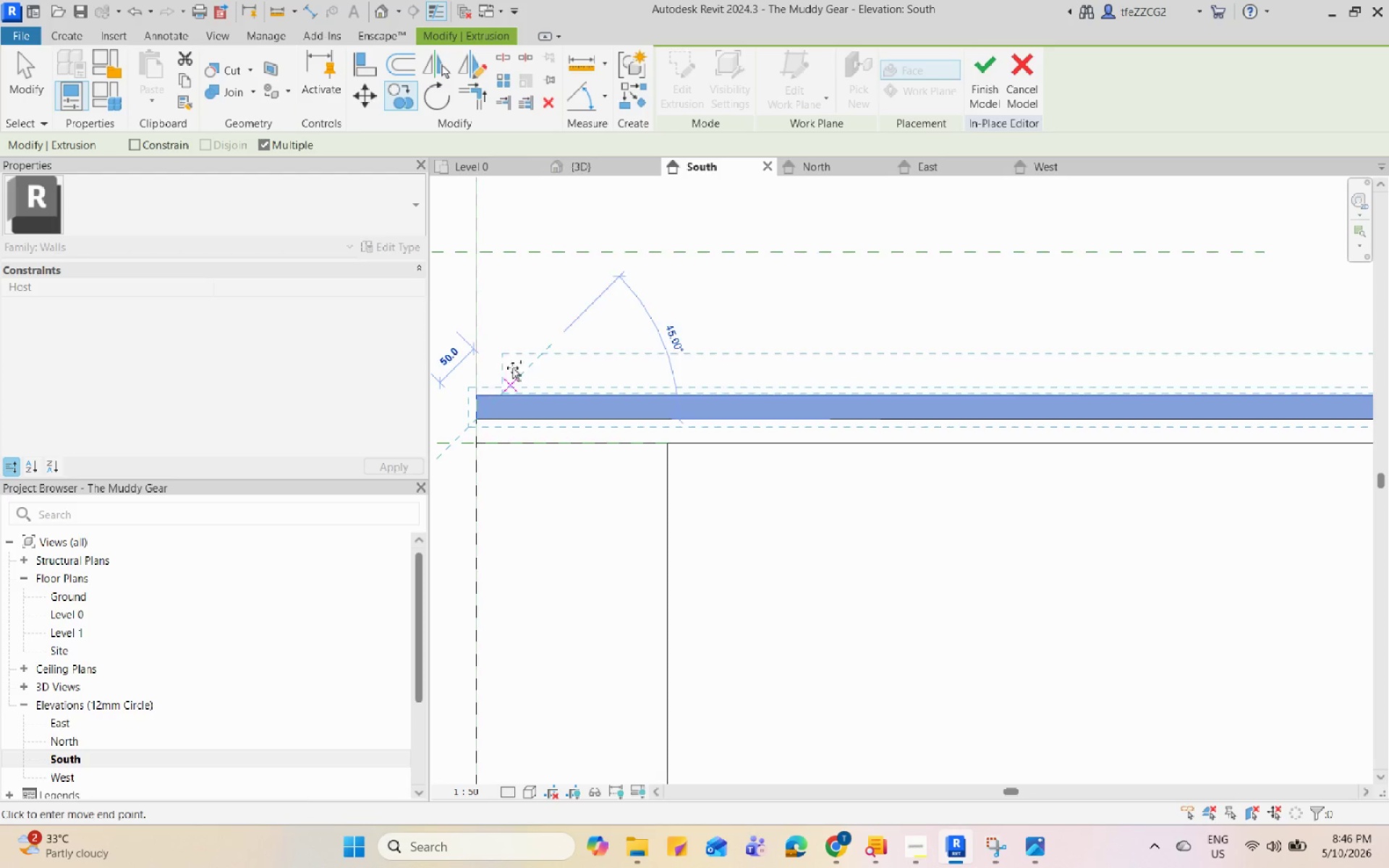 
key(Escape)
 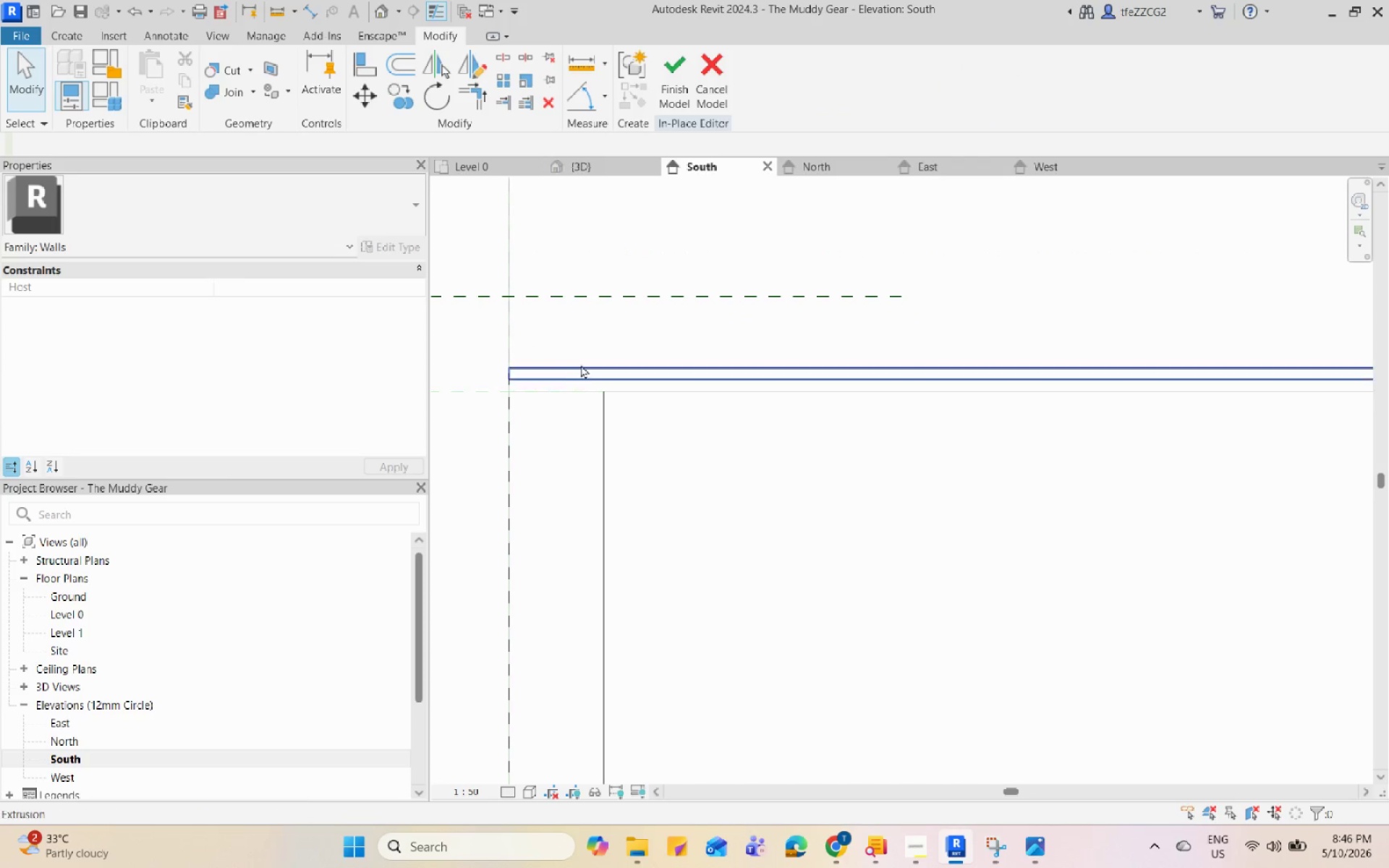 
scroll: coordinate [541, 340], scroll_direction: down, amount: 5.0
 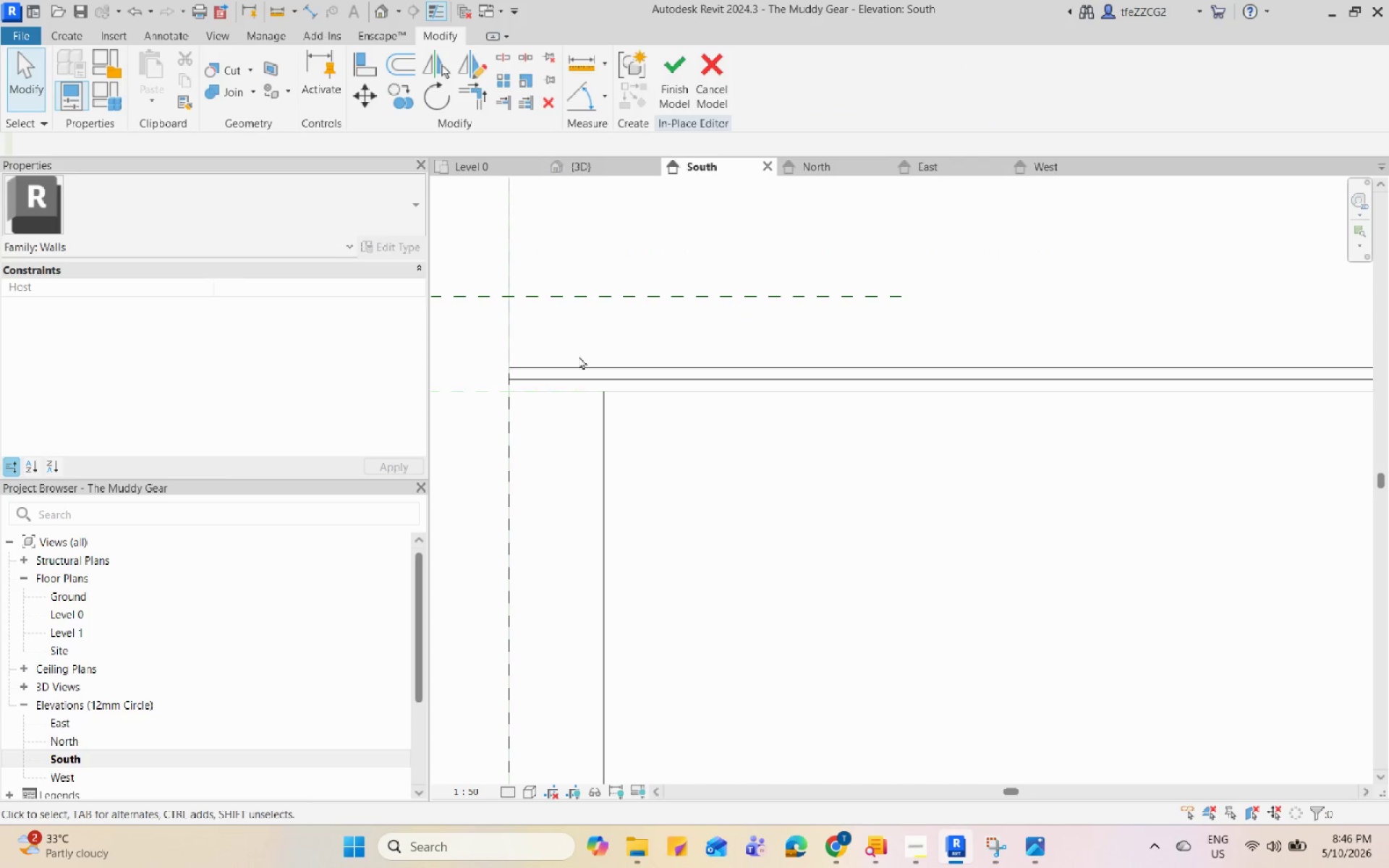 
left_click([584, 370])
 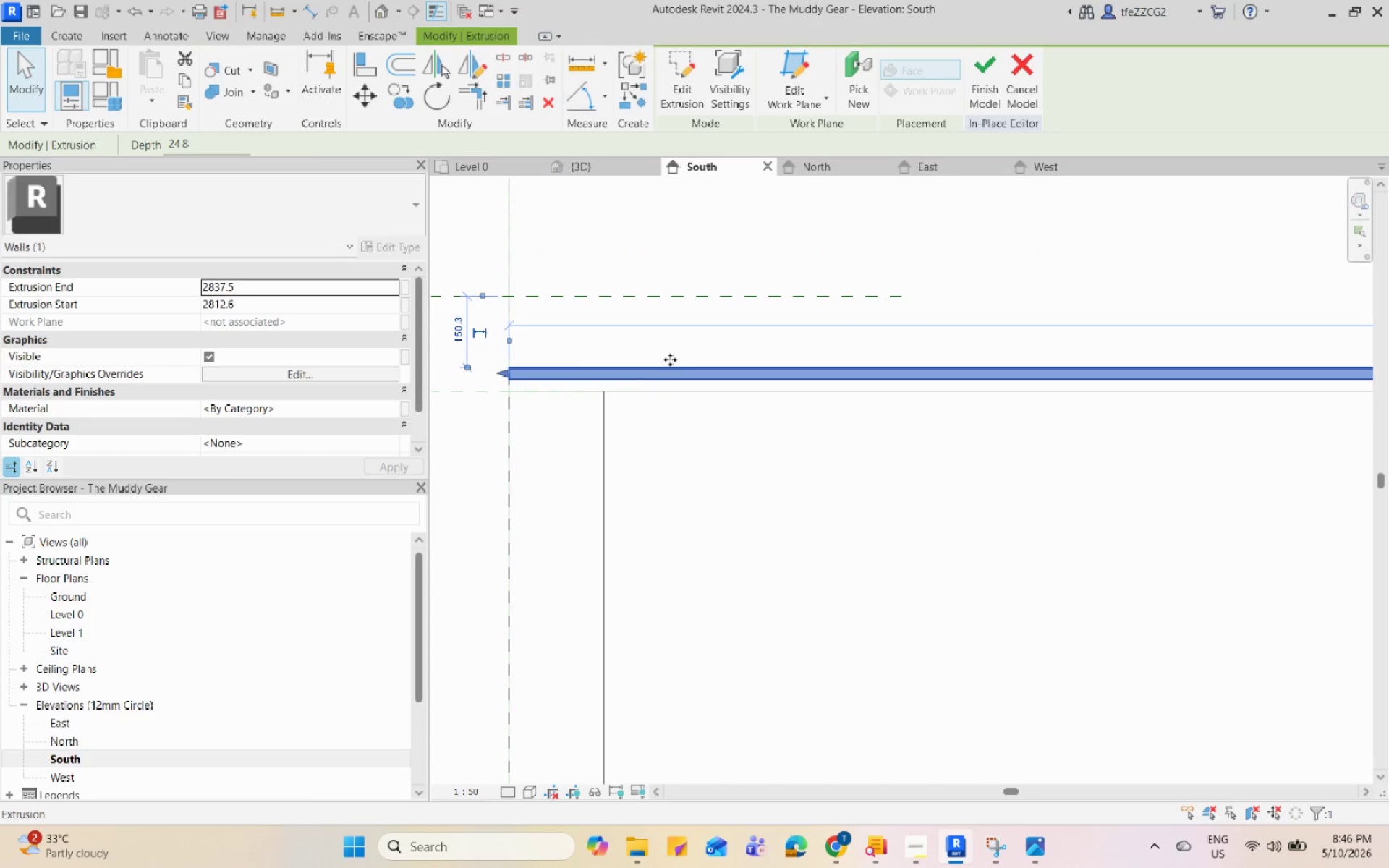 
scroll: coordinate [659, 404], scroll_direction: down, amount: 3.0
 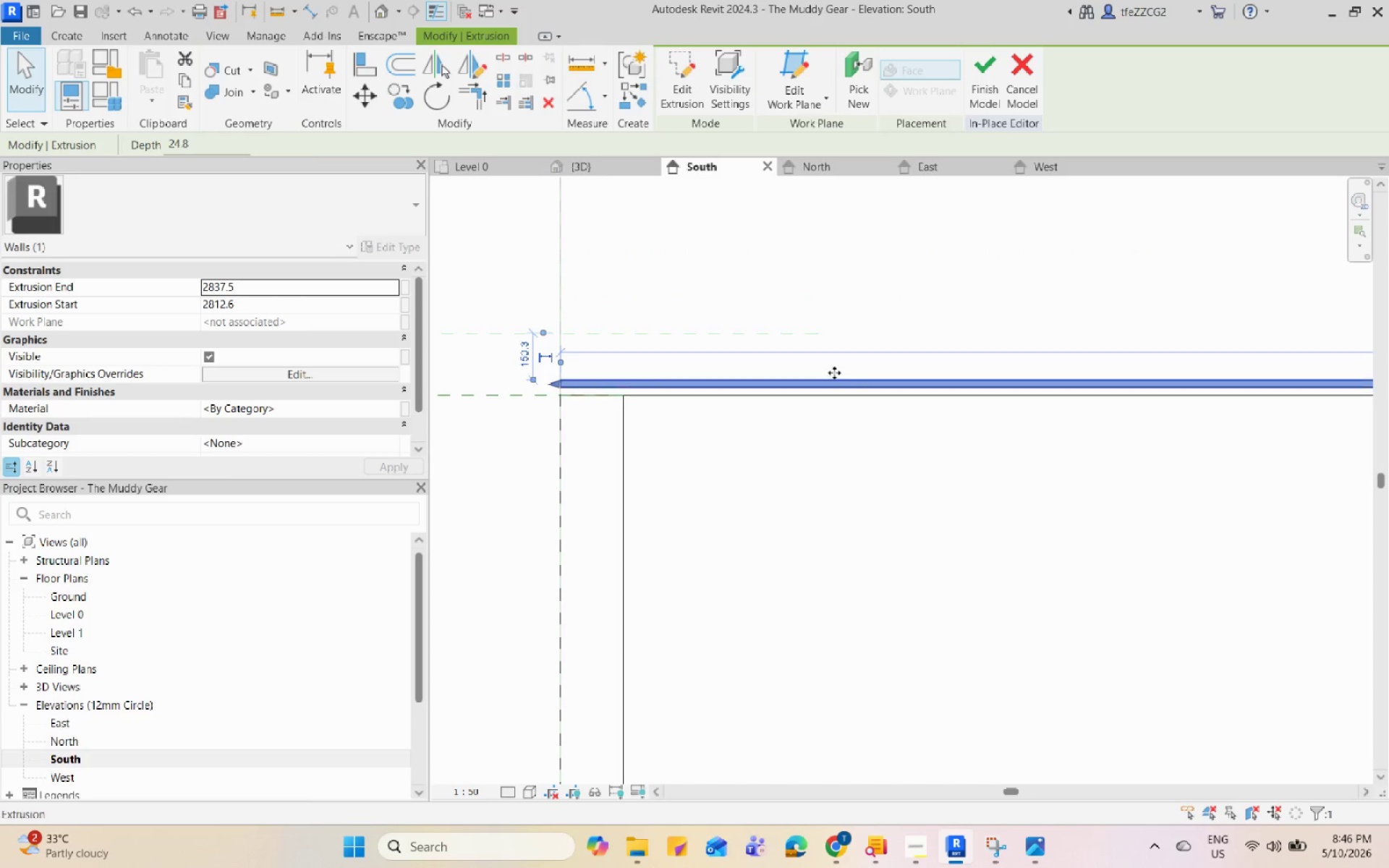 
scroll: coordinate [1081, 394], scroll_direction: up, amount: 2.0
 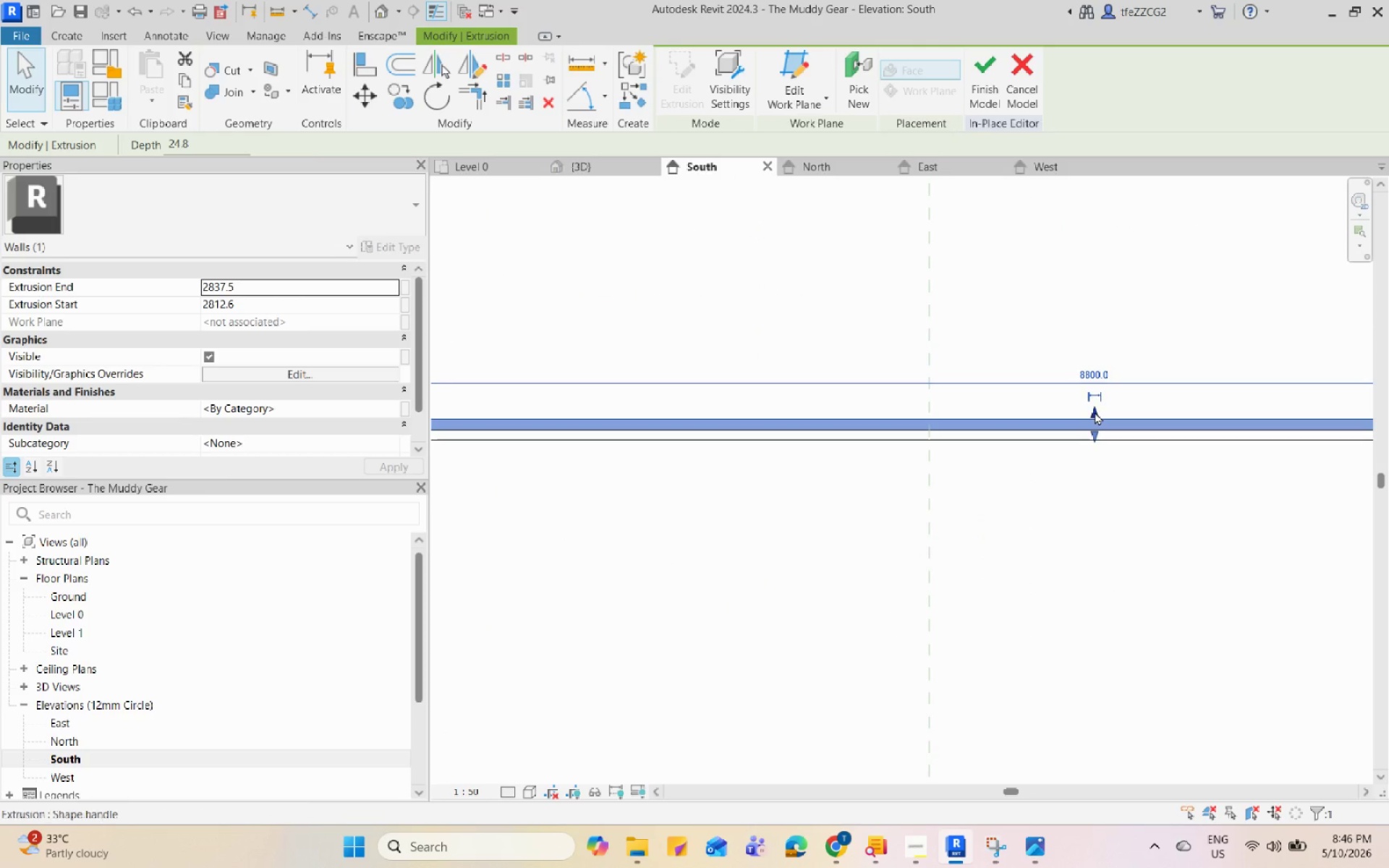 
left_click_drag(start_coordinate=[1094, 409], to_coordinate=[1093, 381])
 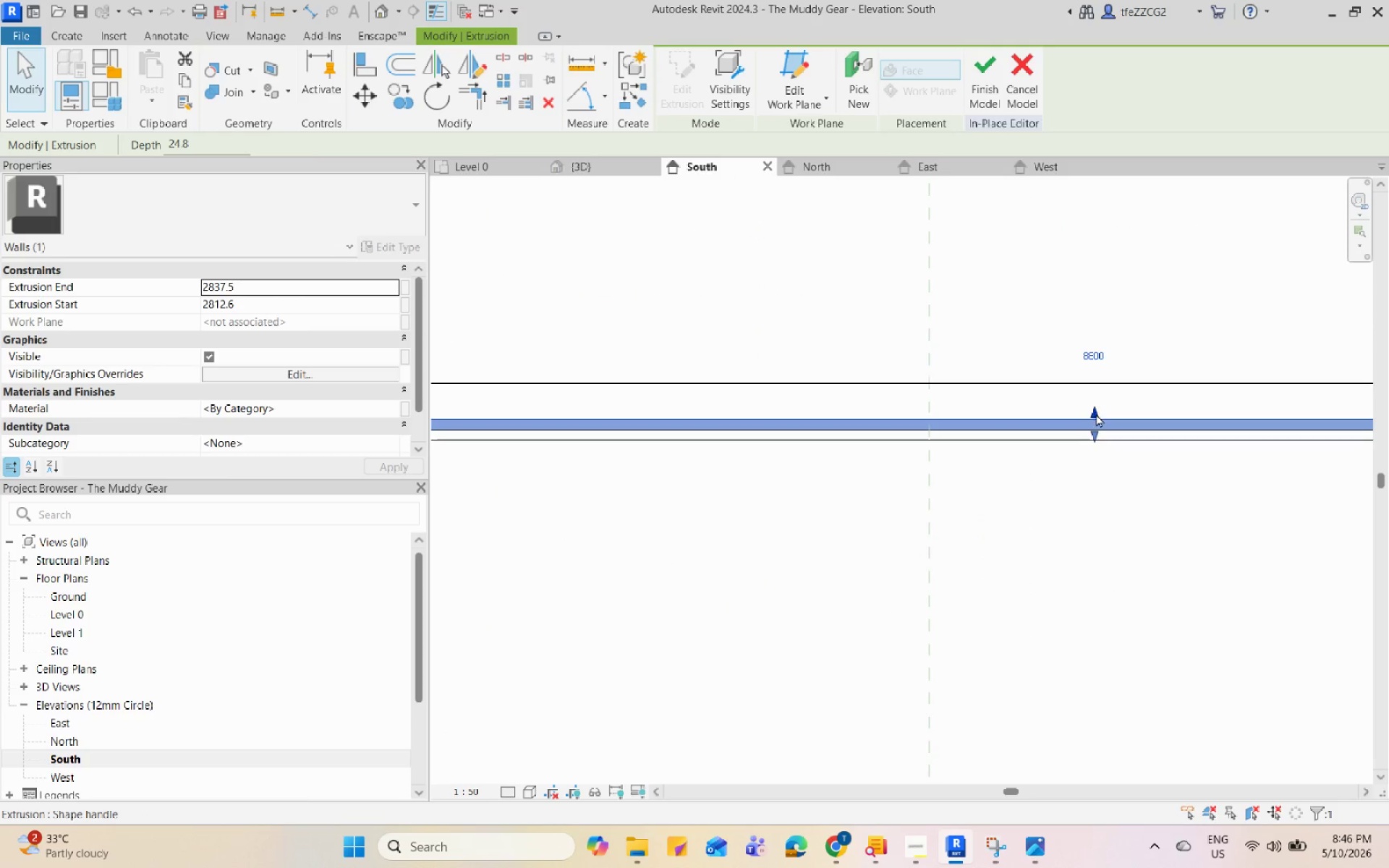 
left_click_drag(start_coordinate=[1093, 416], to_coordinate=[1100, 382])
 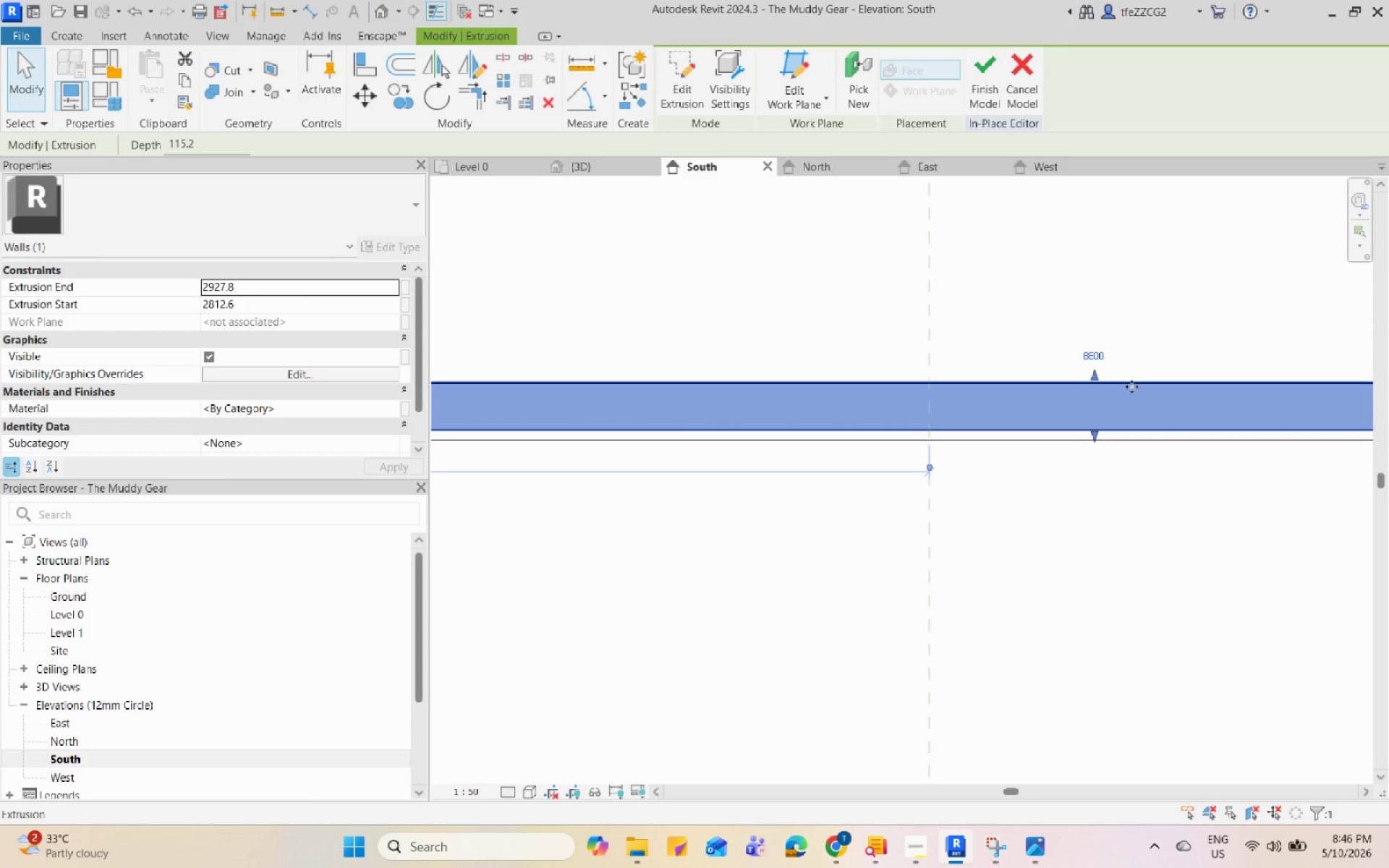 
scroll: coordinate [1129, 401], scroll_direction: down, amount: 8.0
 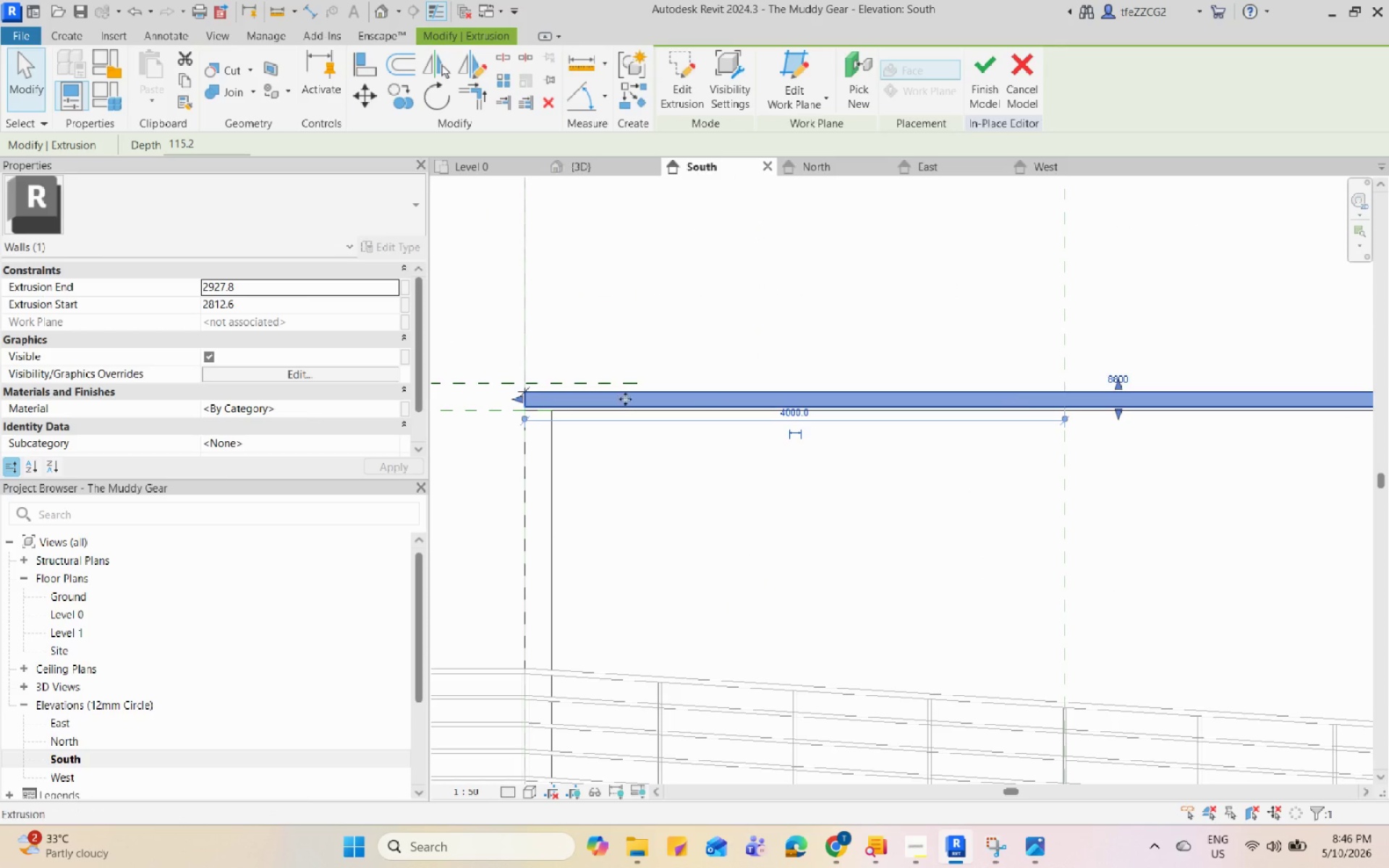 
key(Escape)
 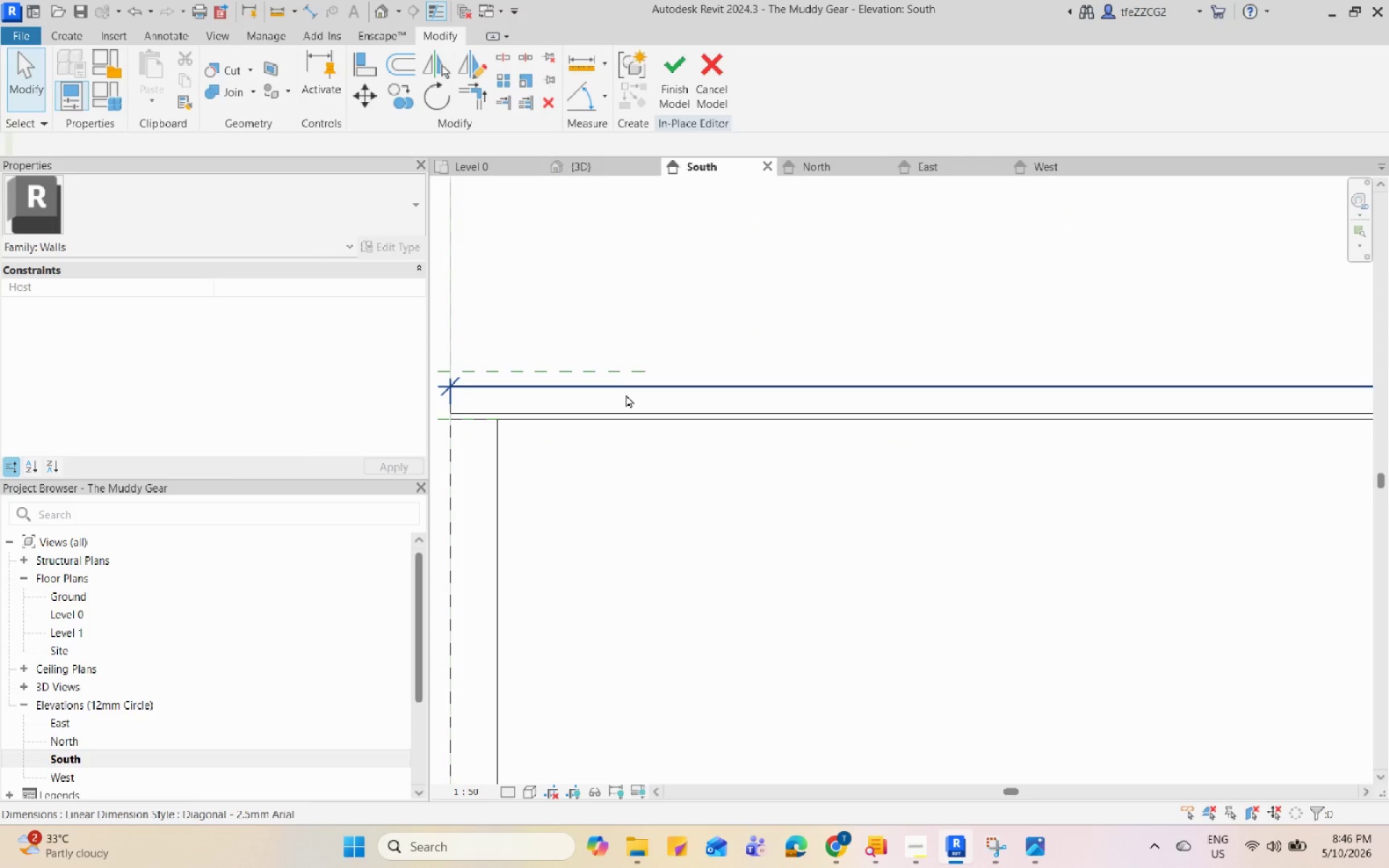 
scroll: coordinate [621, 399], scroll_direction: up, amount: 4.0
 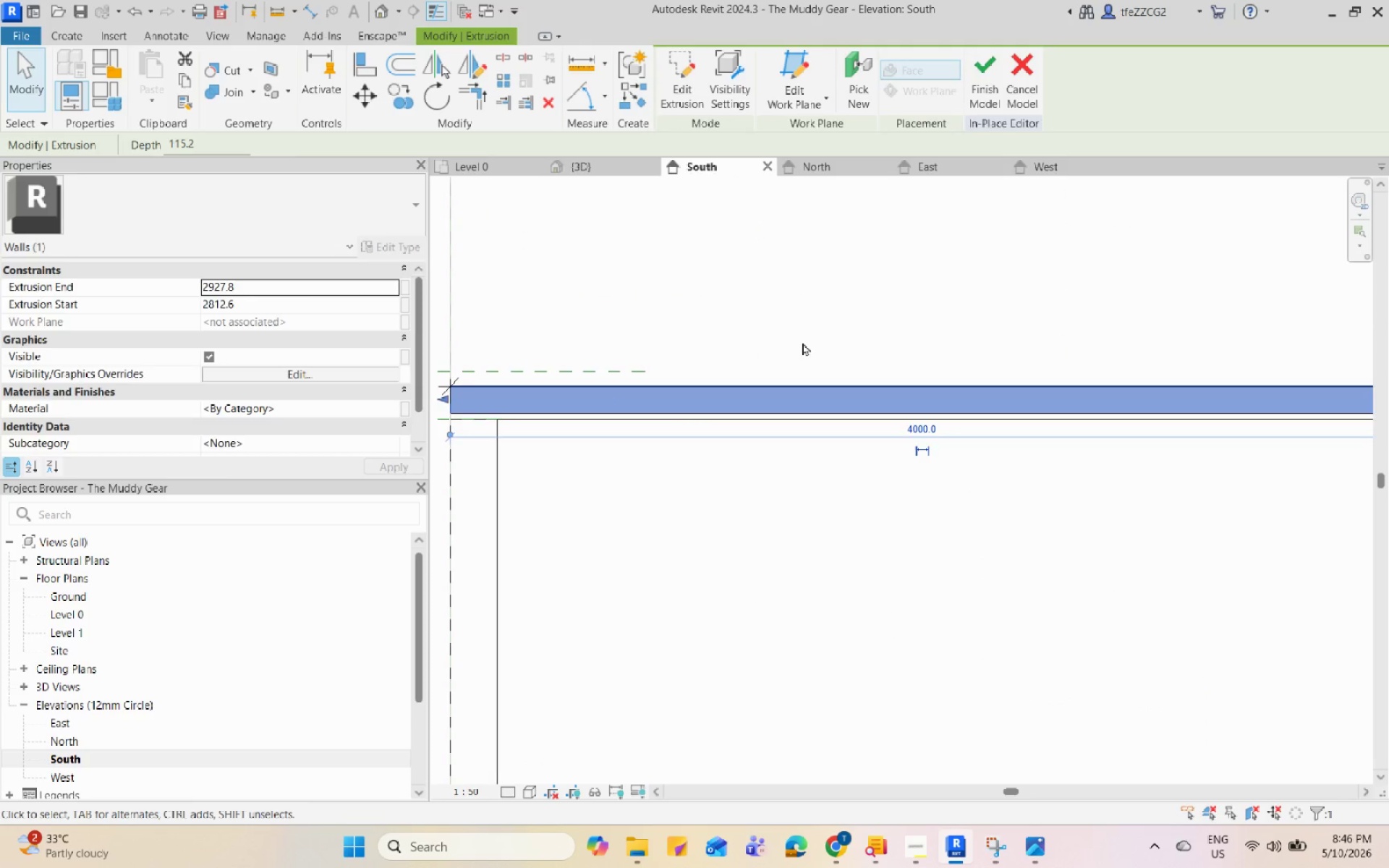 
left_click([626, 394])
 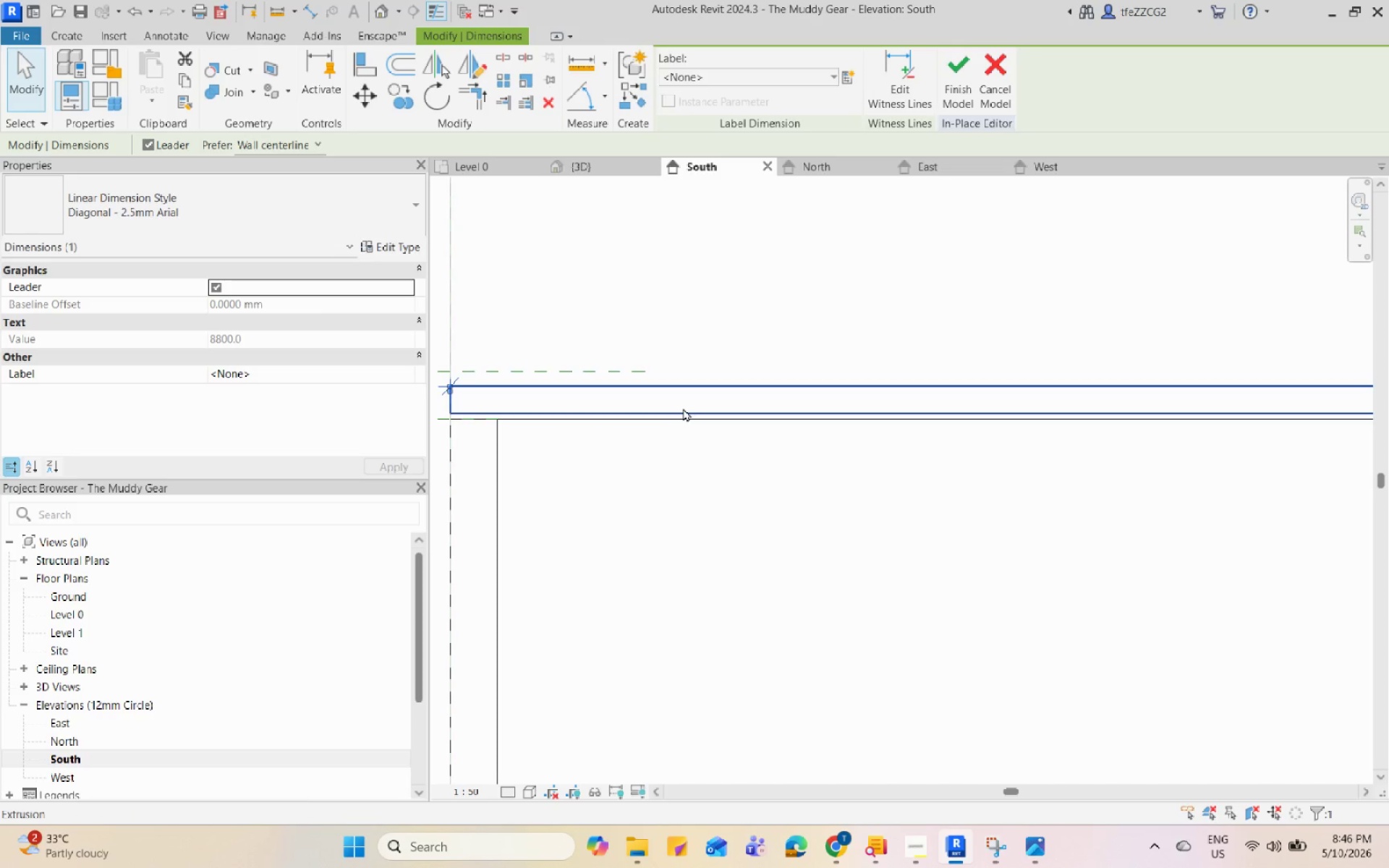 
scroll: coordinate [451, 397], scroll_direction: up, amount: 8.0
 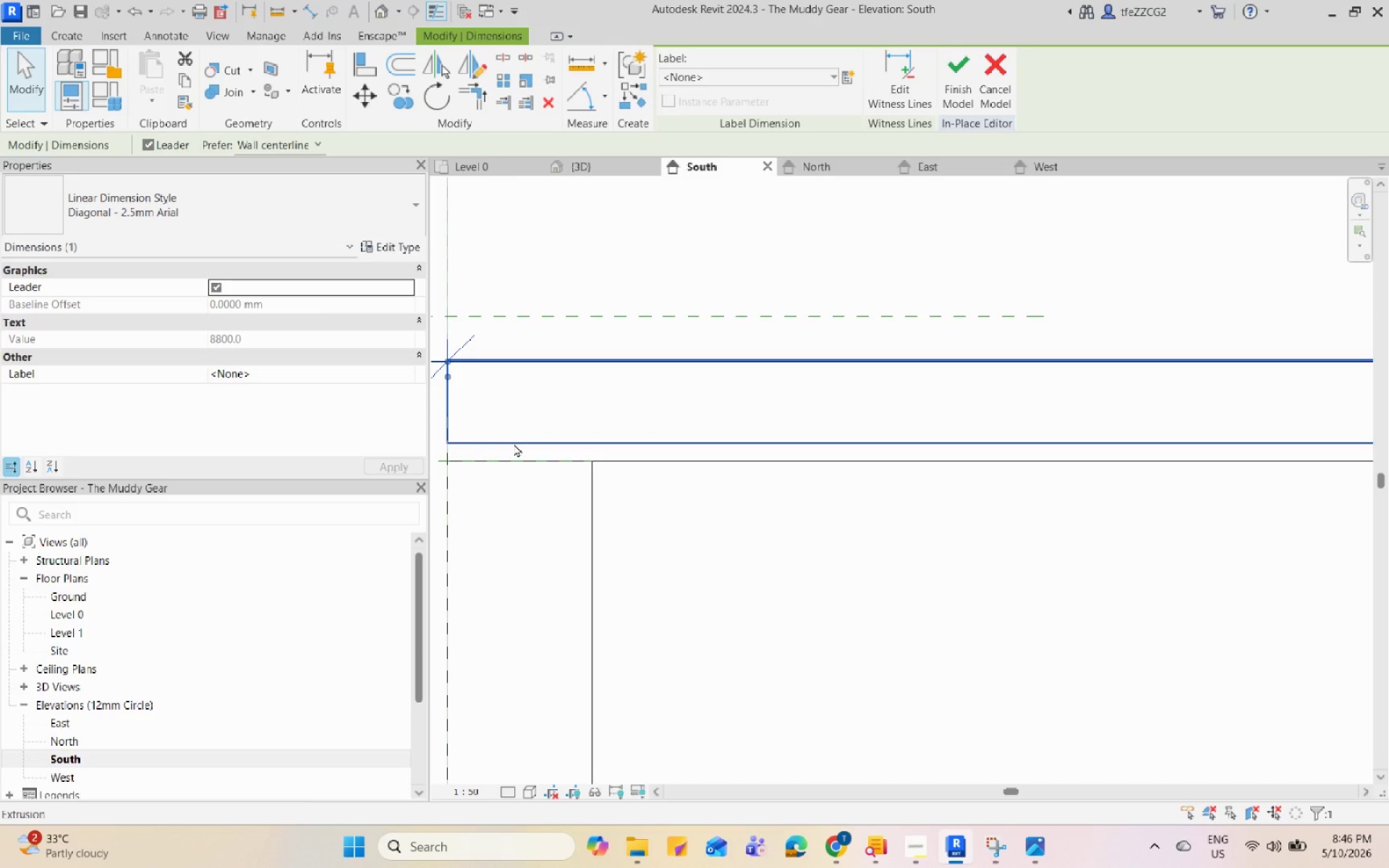 
left_click([514, 443])
 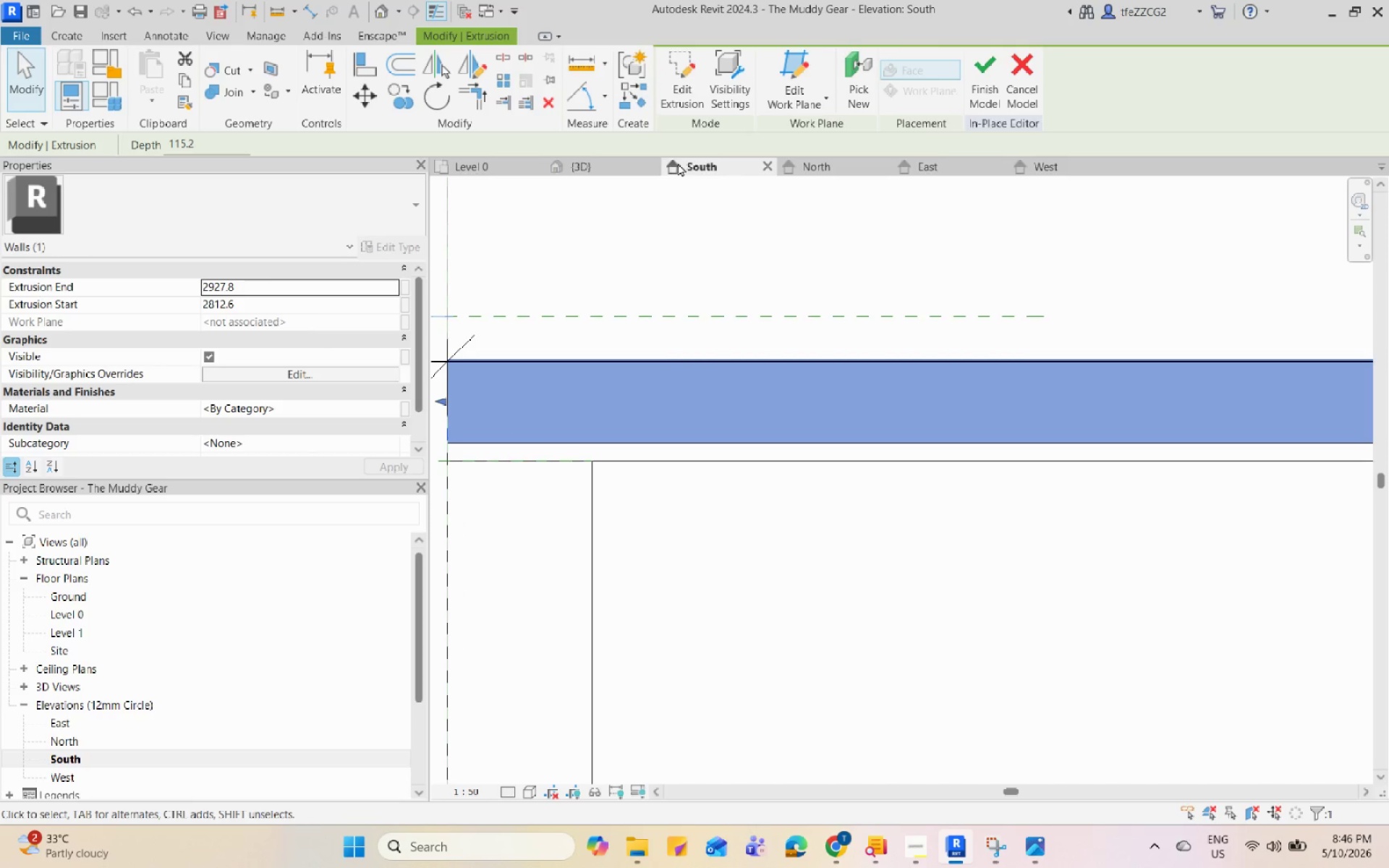 
left_click([512, 171])
 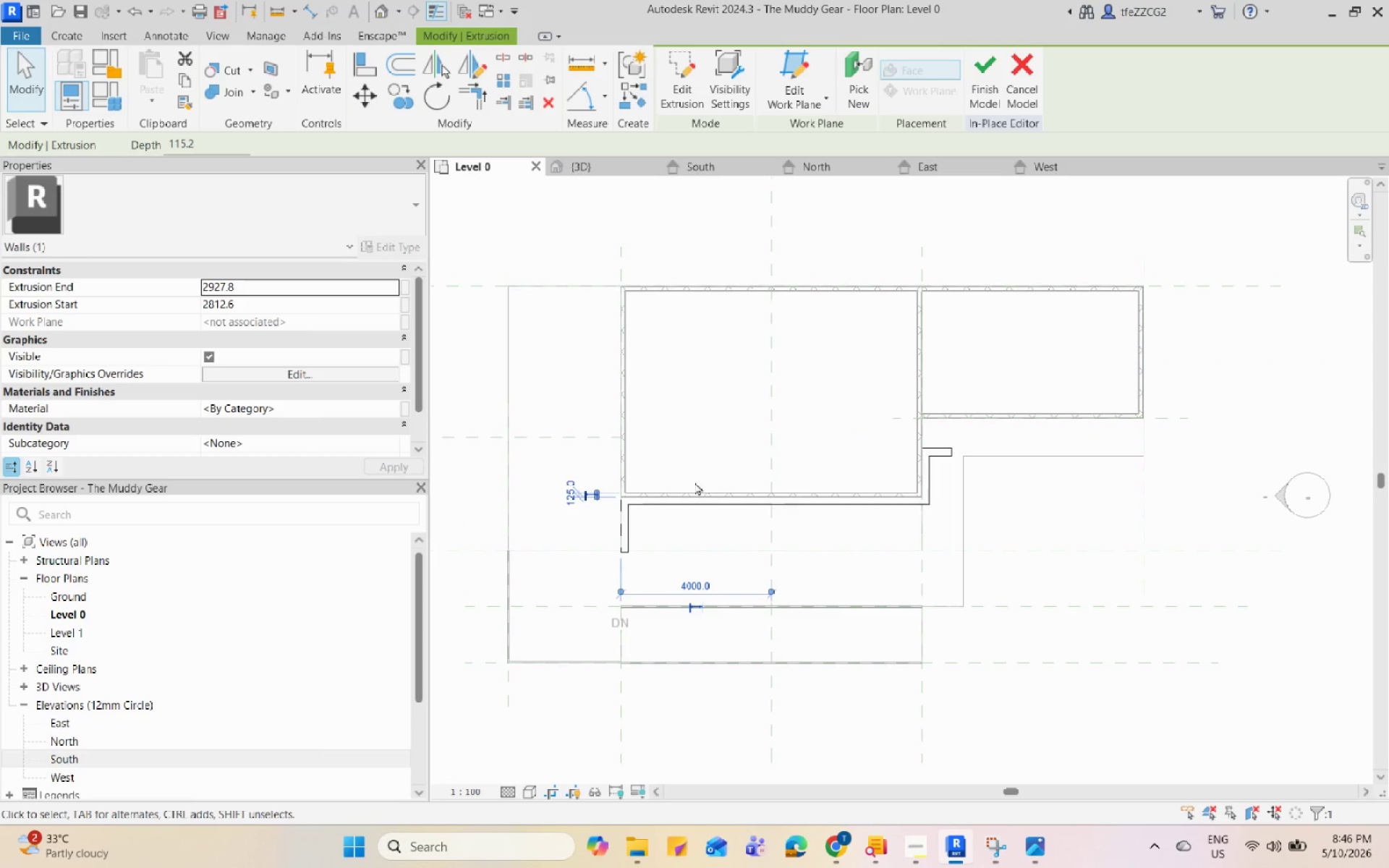 
scroll: coordinate [614, 508], scroll_direction: up, amount: 4.0
 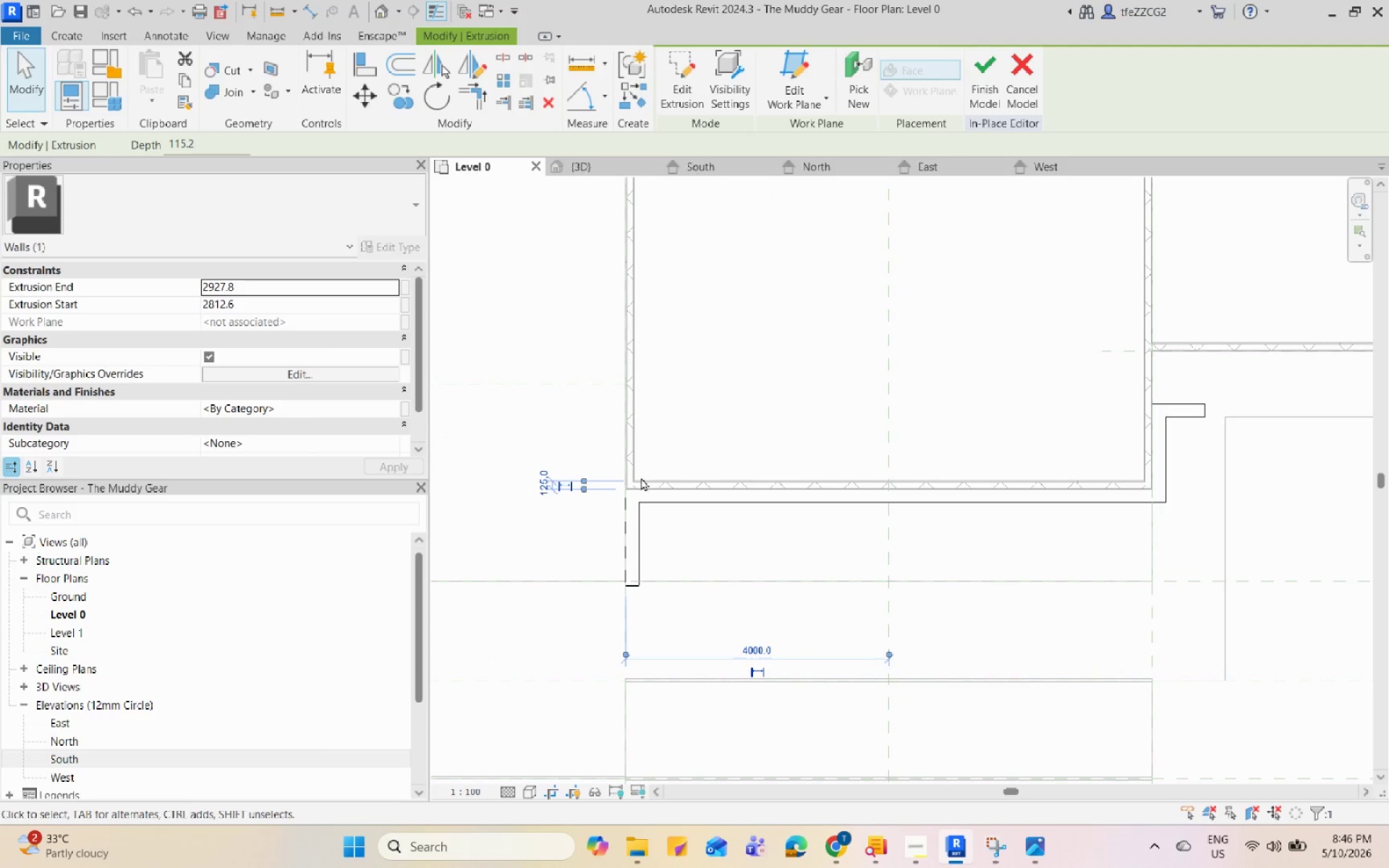 
scroll: coordinate [641, 480], scroll_direction: down, amount: 2.0
 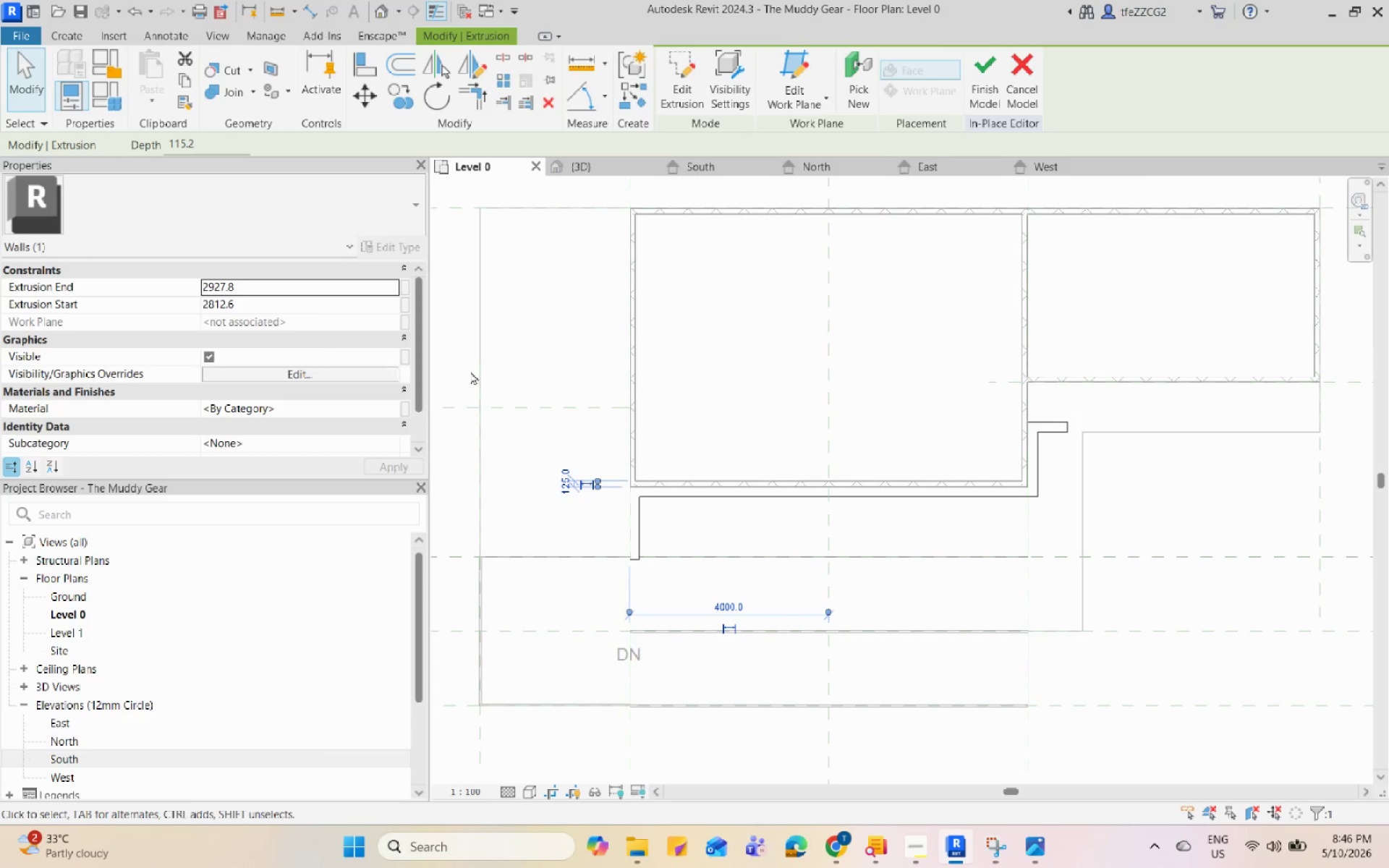 
left_click([490, 372])
 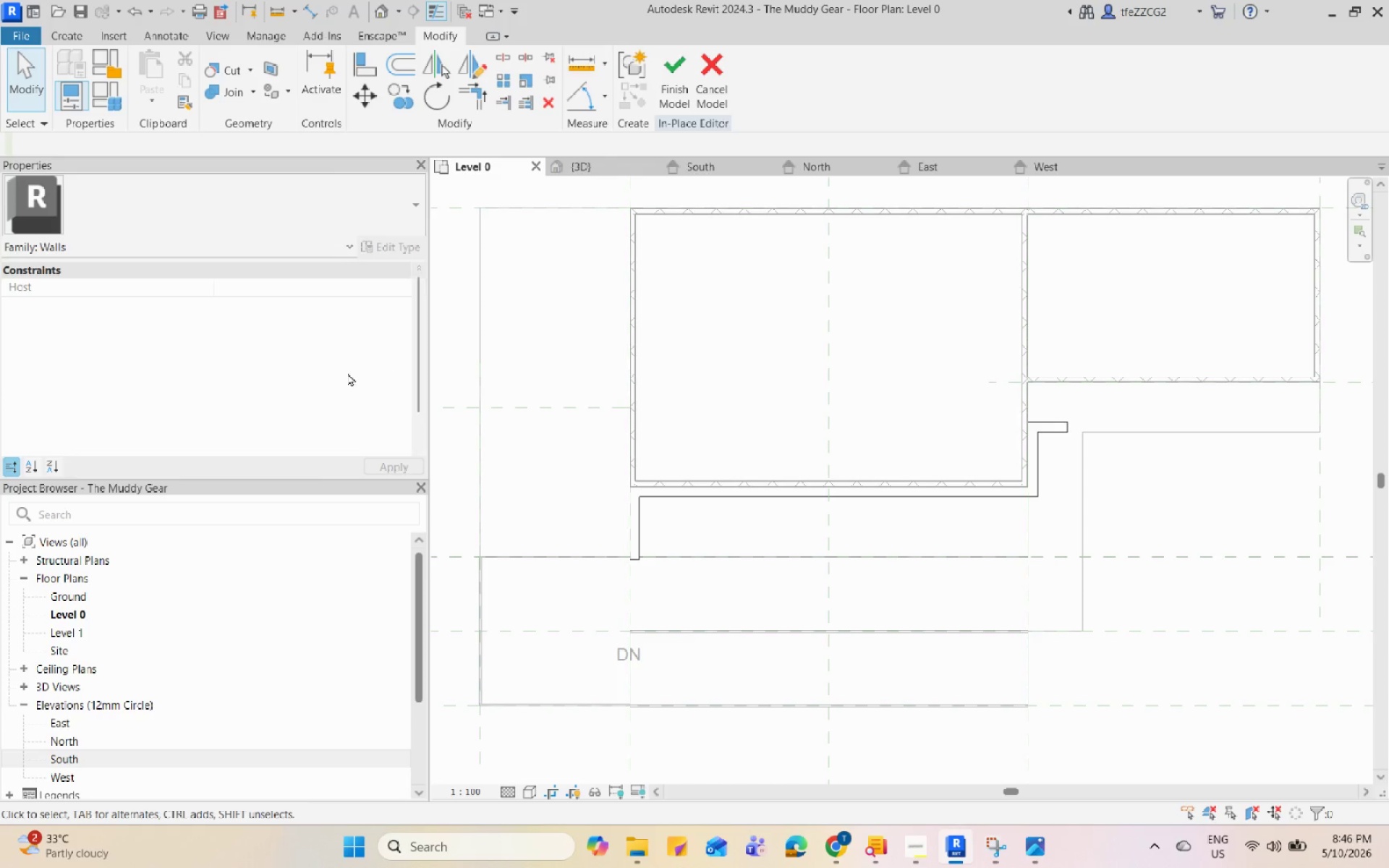 
scroll: coordinate [345, 373], scroll_direction: down, amount: 2.0
 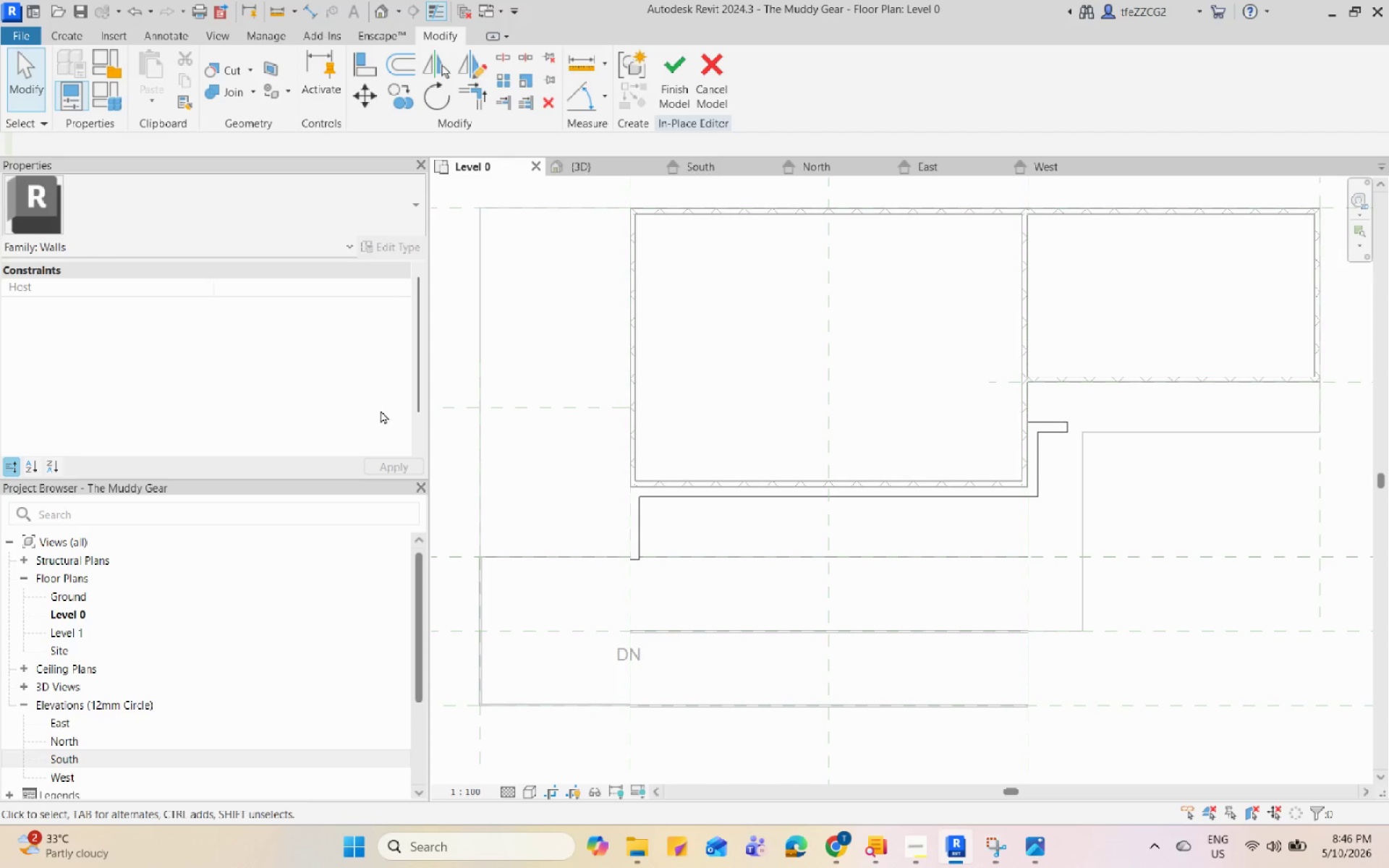 
scroll: coordinate [300, 531], scroll_direction: up, amount: 1.0
 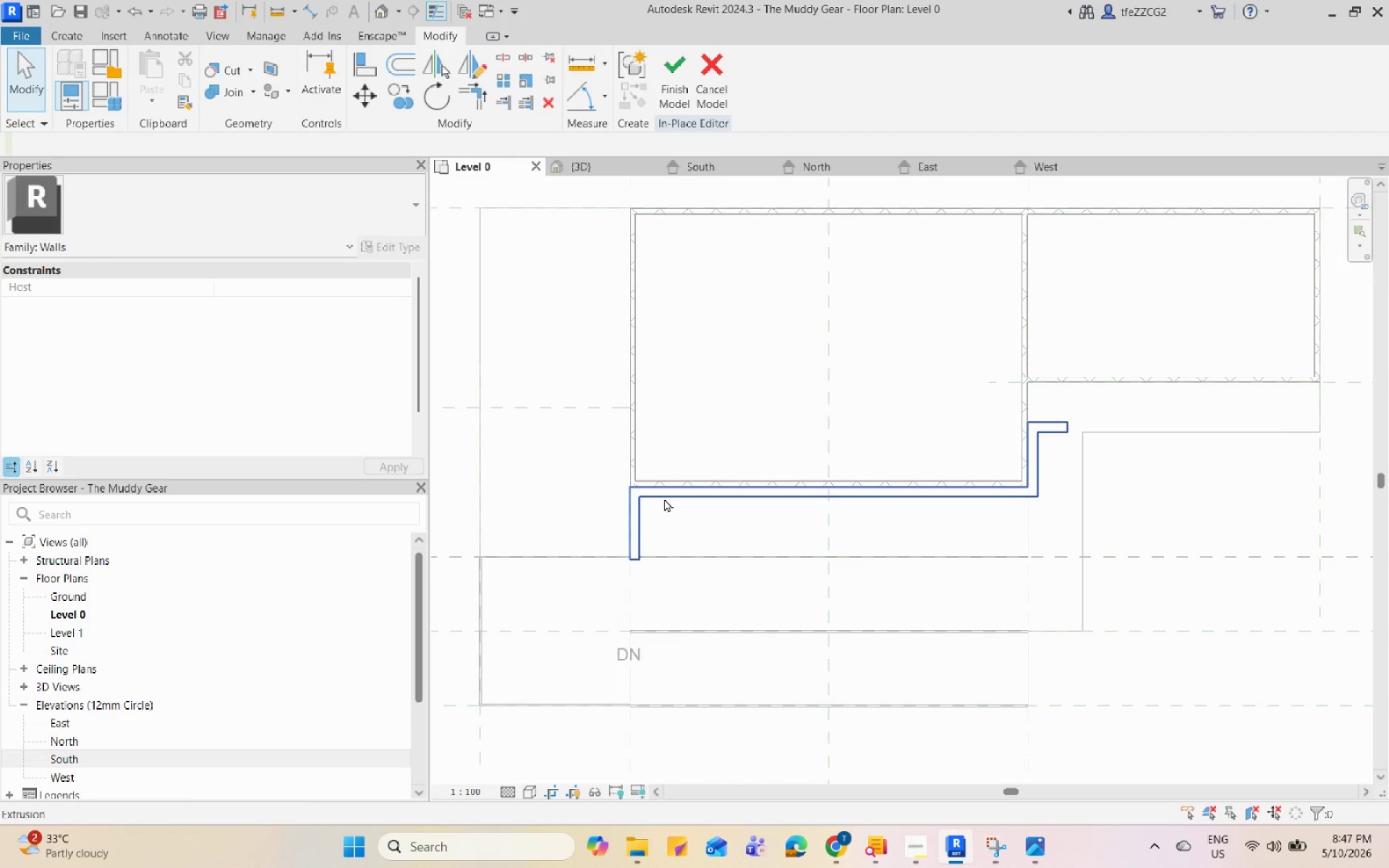 
left_click([579, 169])
 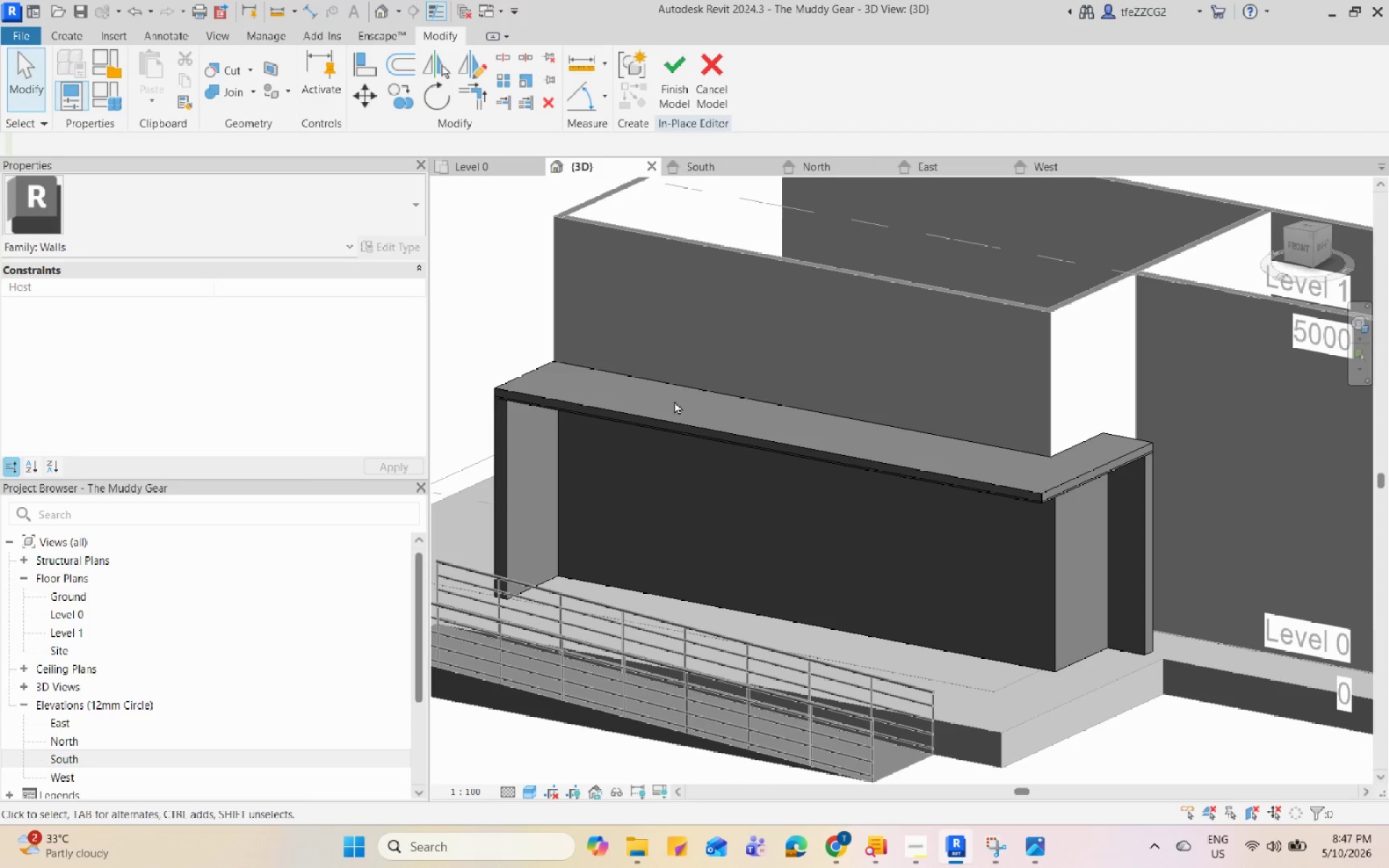 
double_click([531, 390])
 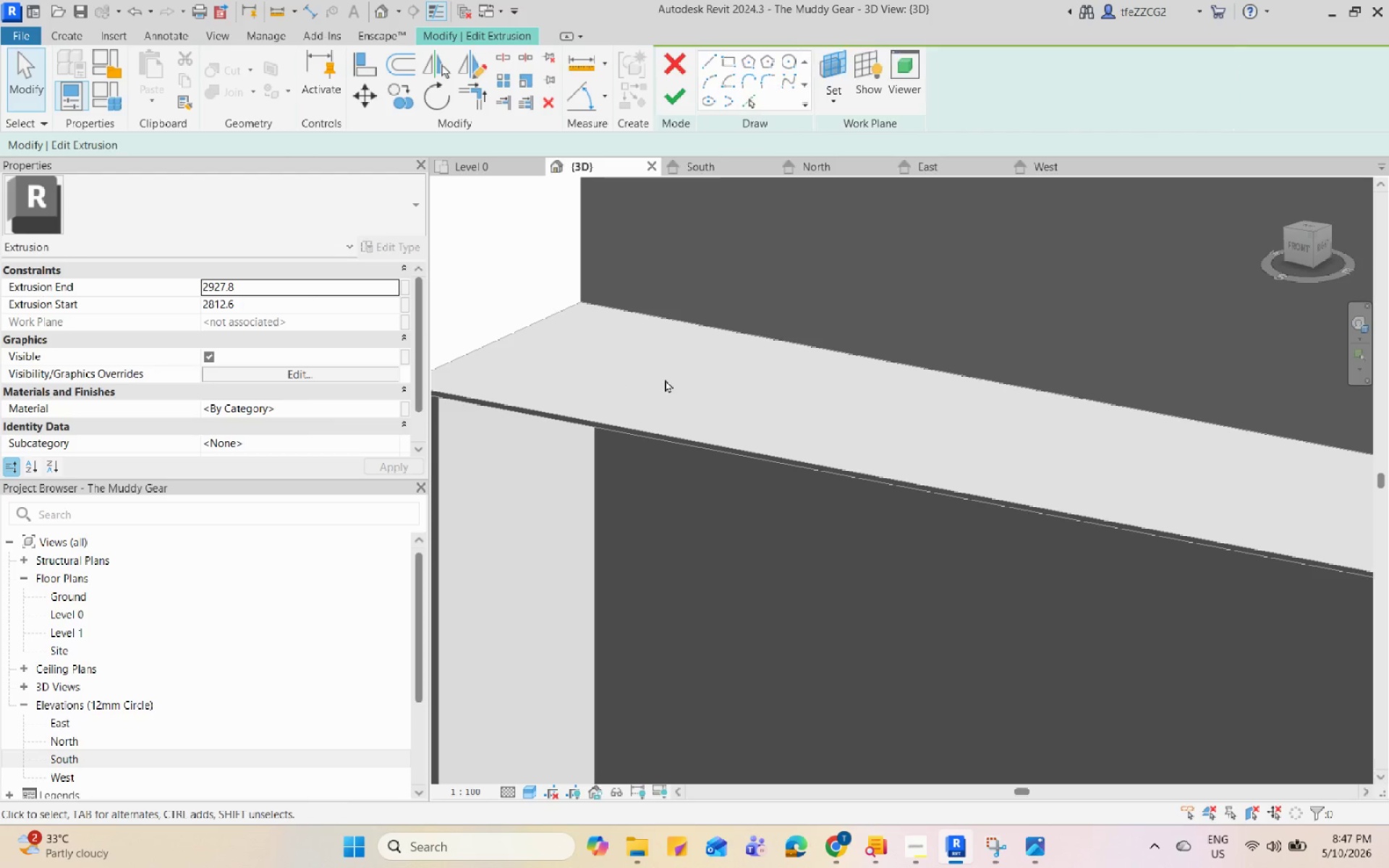 
scroll: coordinate [531, 391], scroll_direction: up, amount: 8.0
 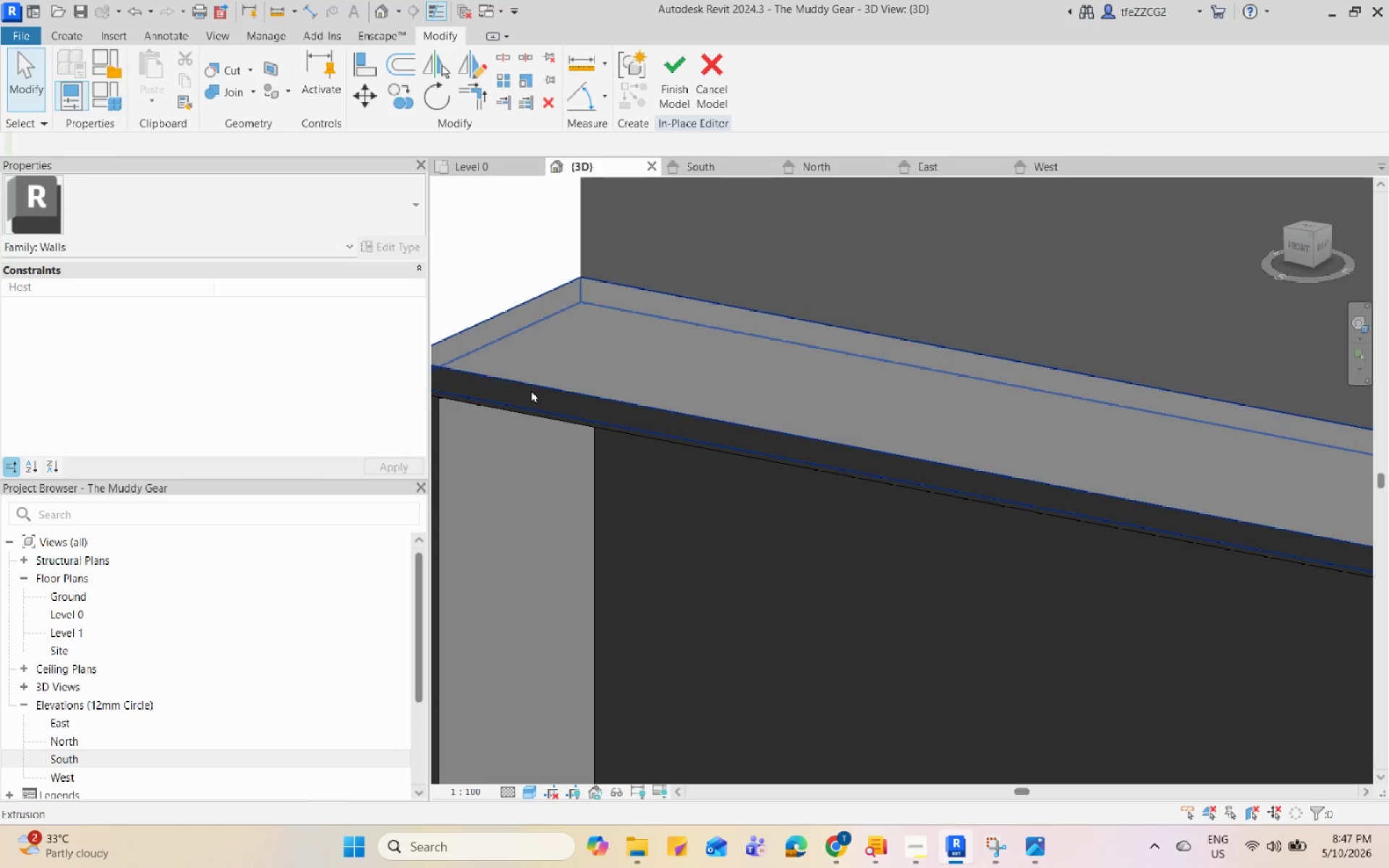 
scroll: coordinate [688, 482], scroll_direction: down, amount: 7.0
 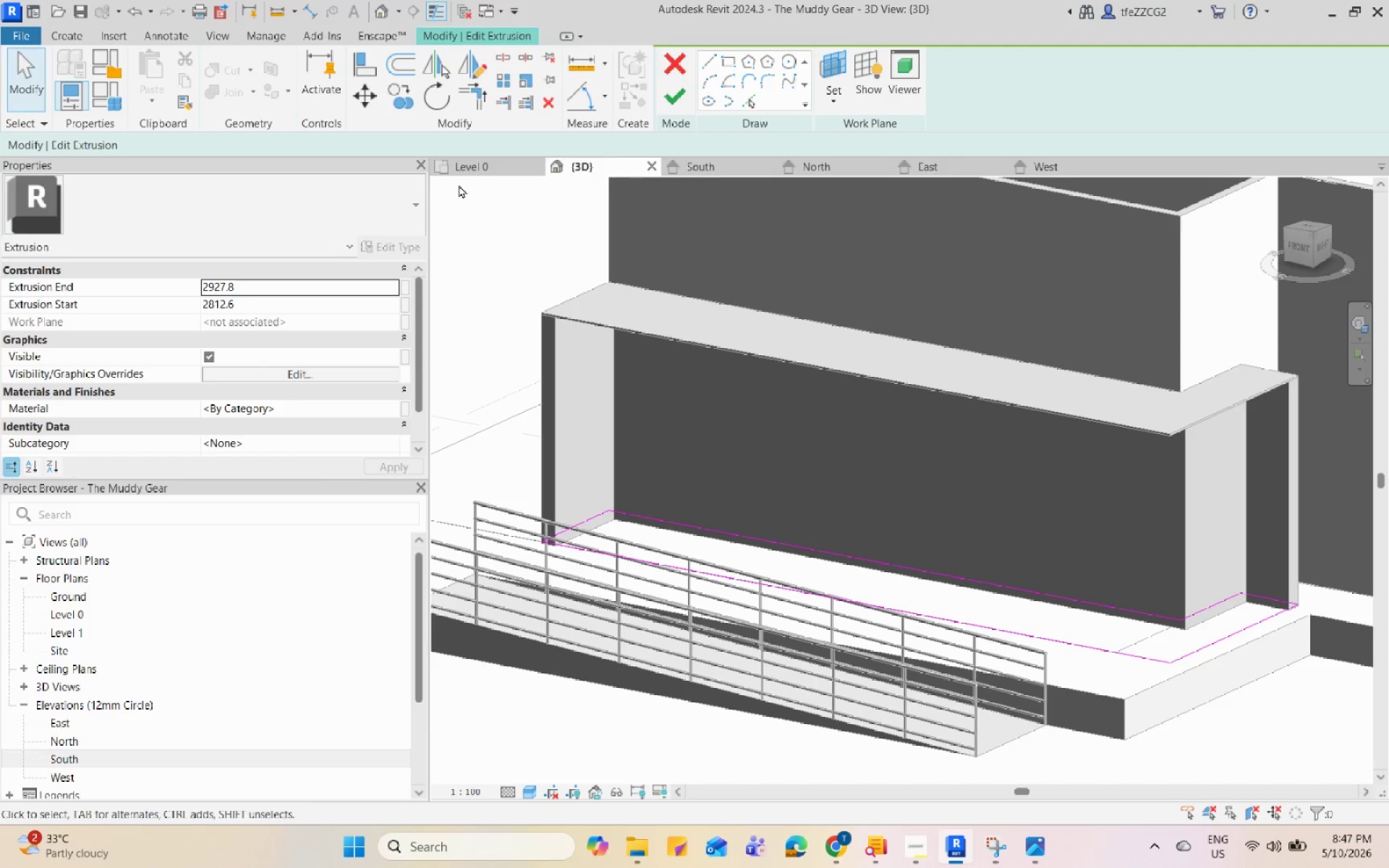 
left_click([481, 173])
 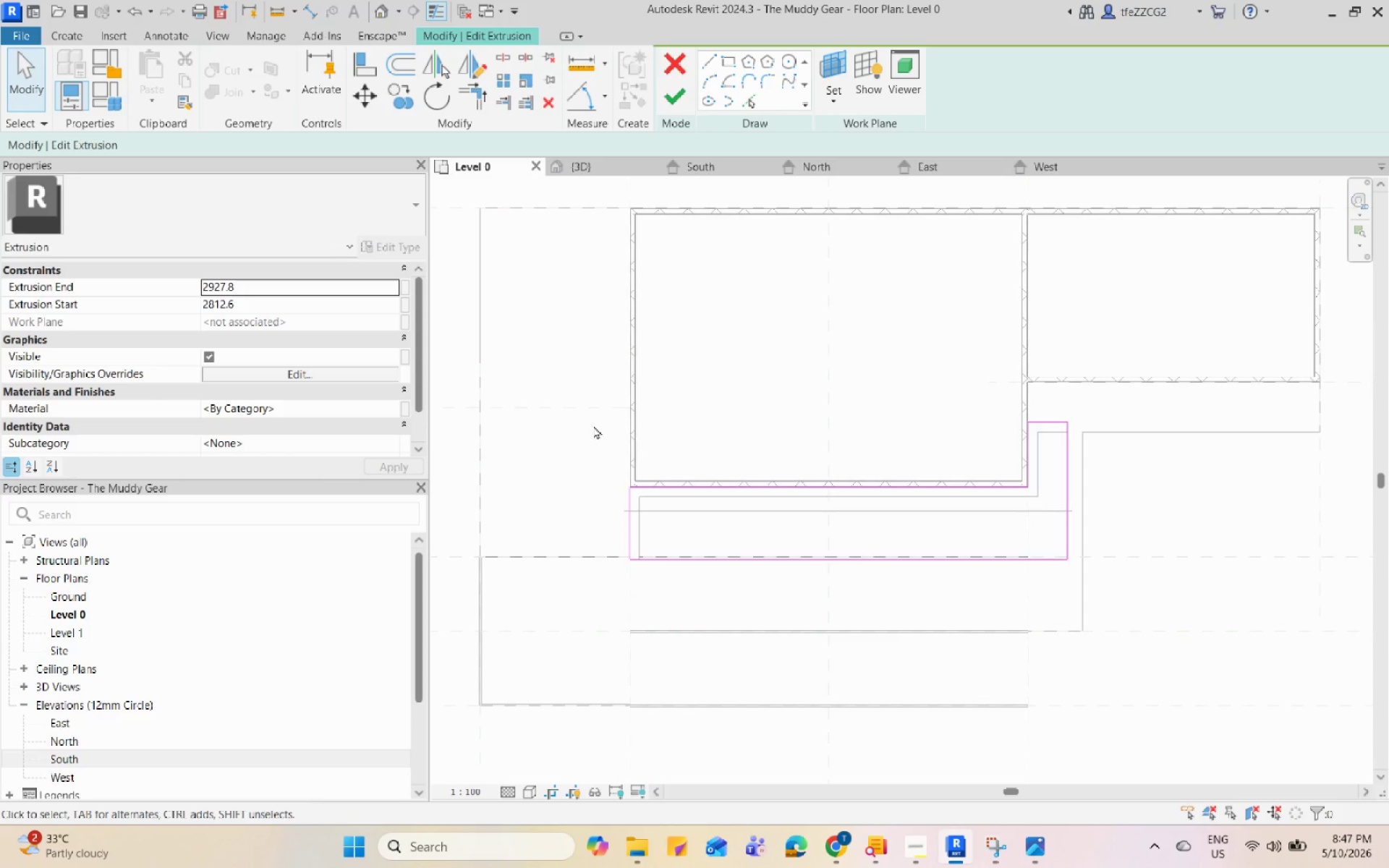 
left_click_drag(start_coordinate=[541, 378], to_coordinate=[1085, 610])
 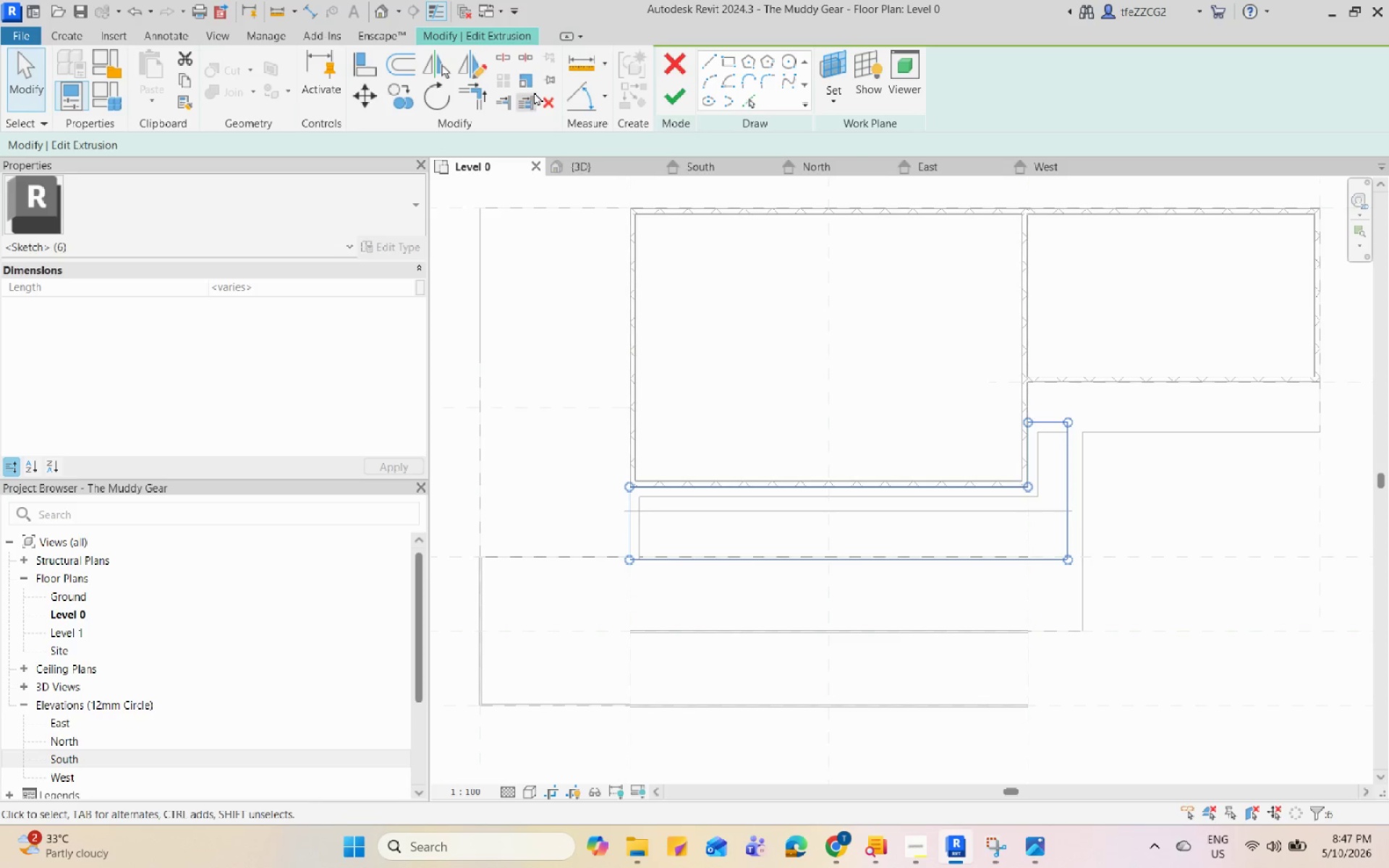 
wait(11.58)
 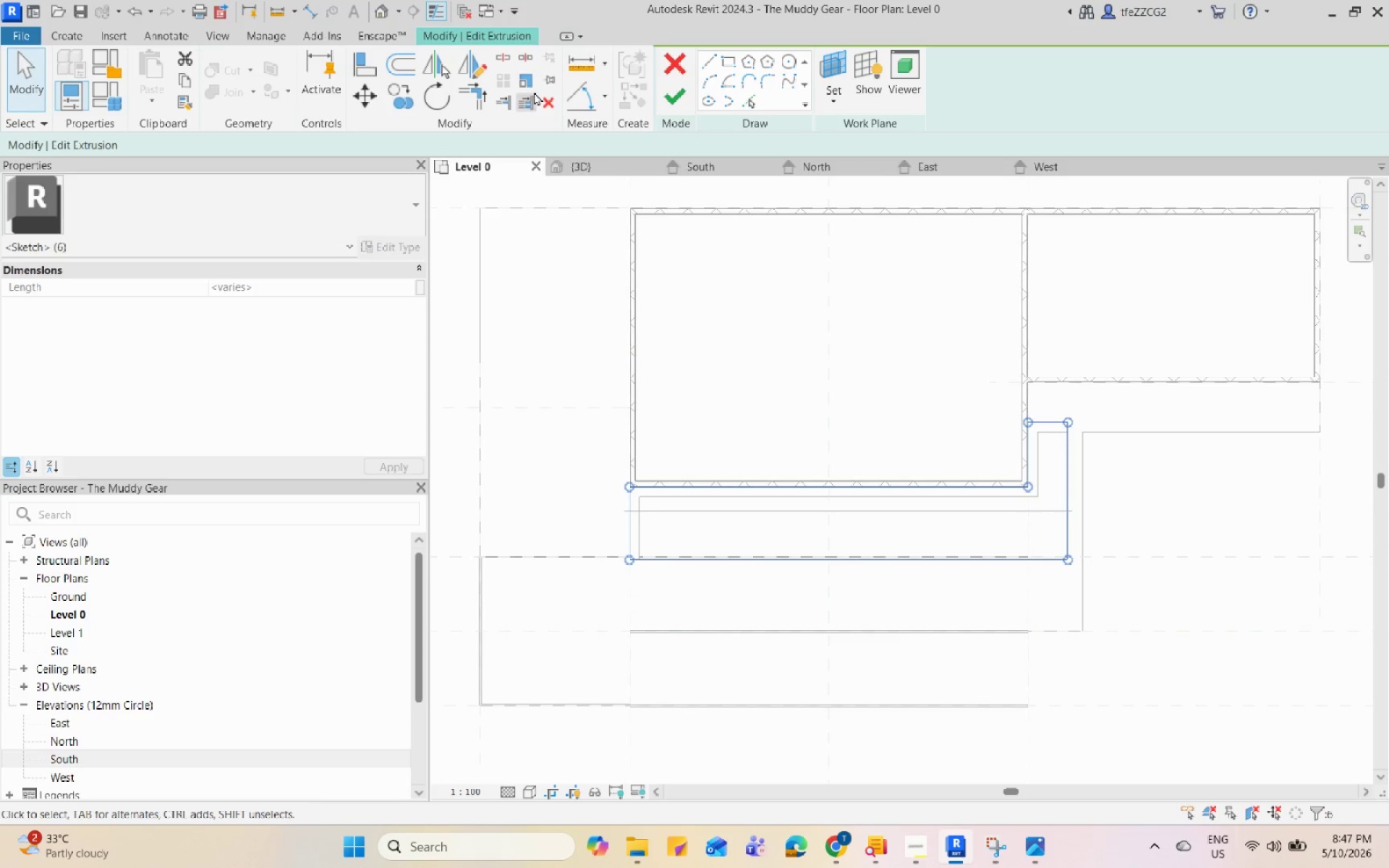 
left_click([402, 62])
 